 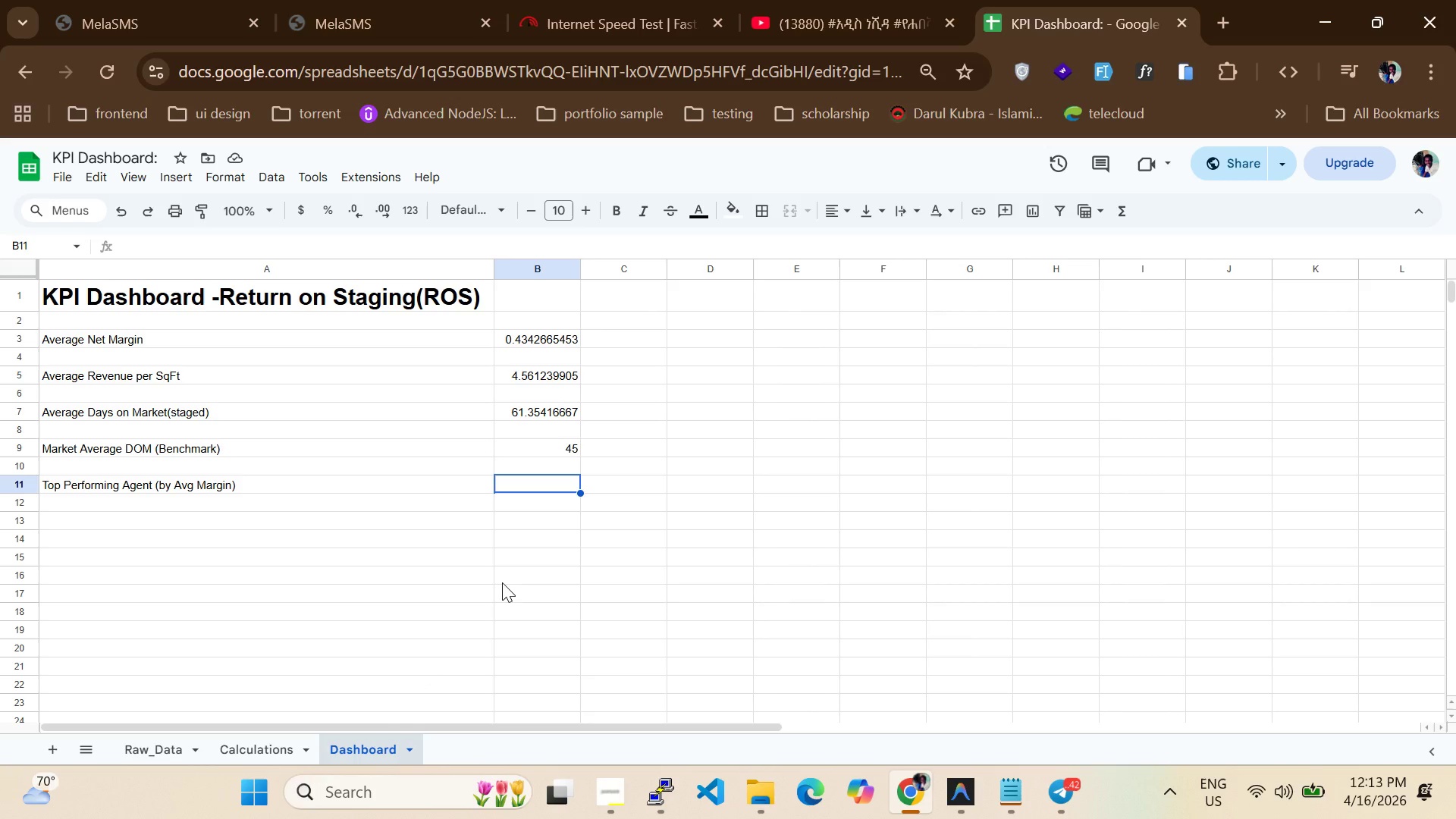 
left_click([328, 639])
 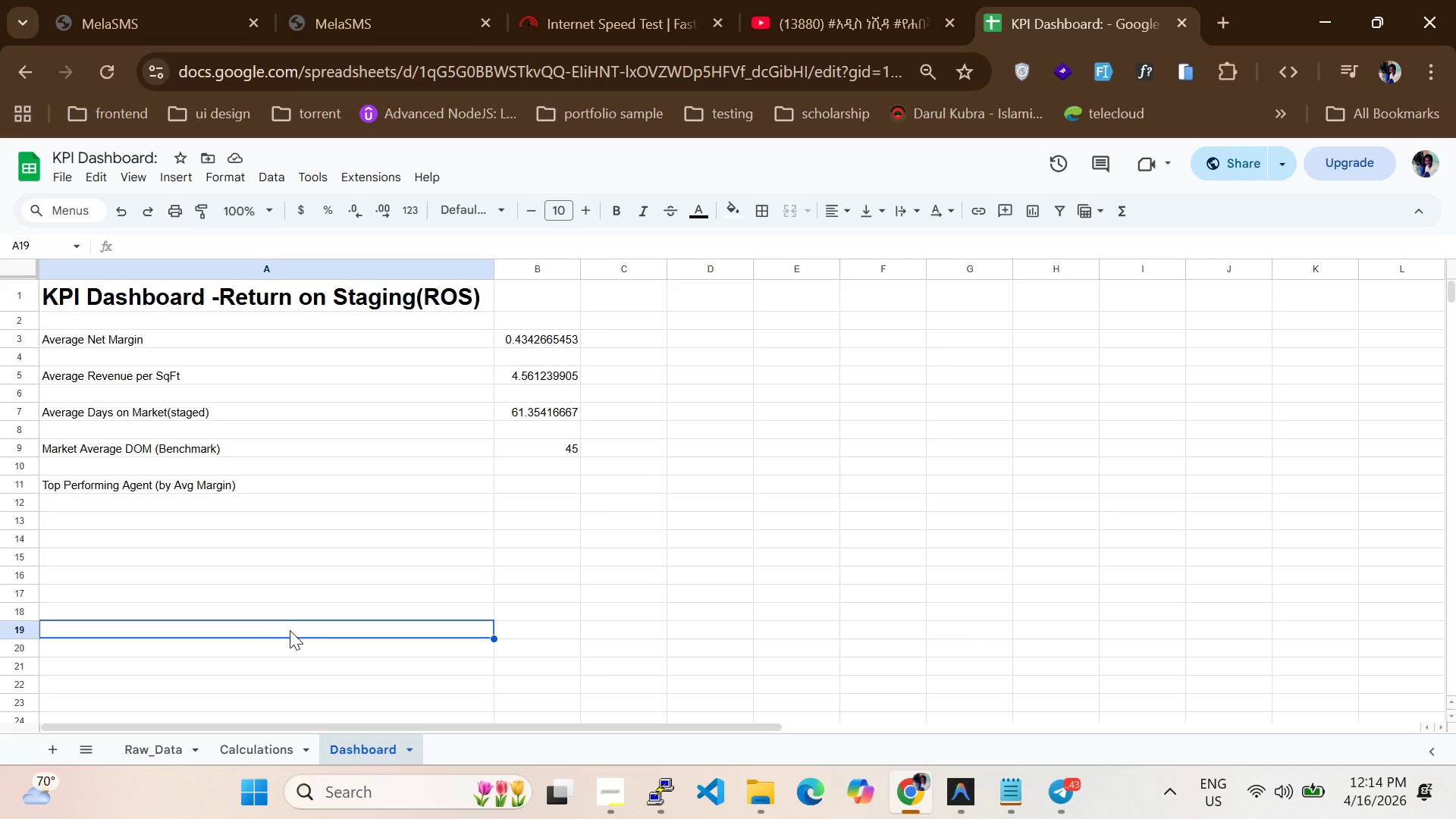 
left_click([268, 605])
 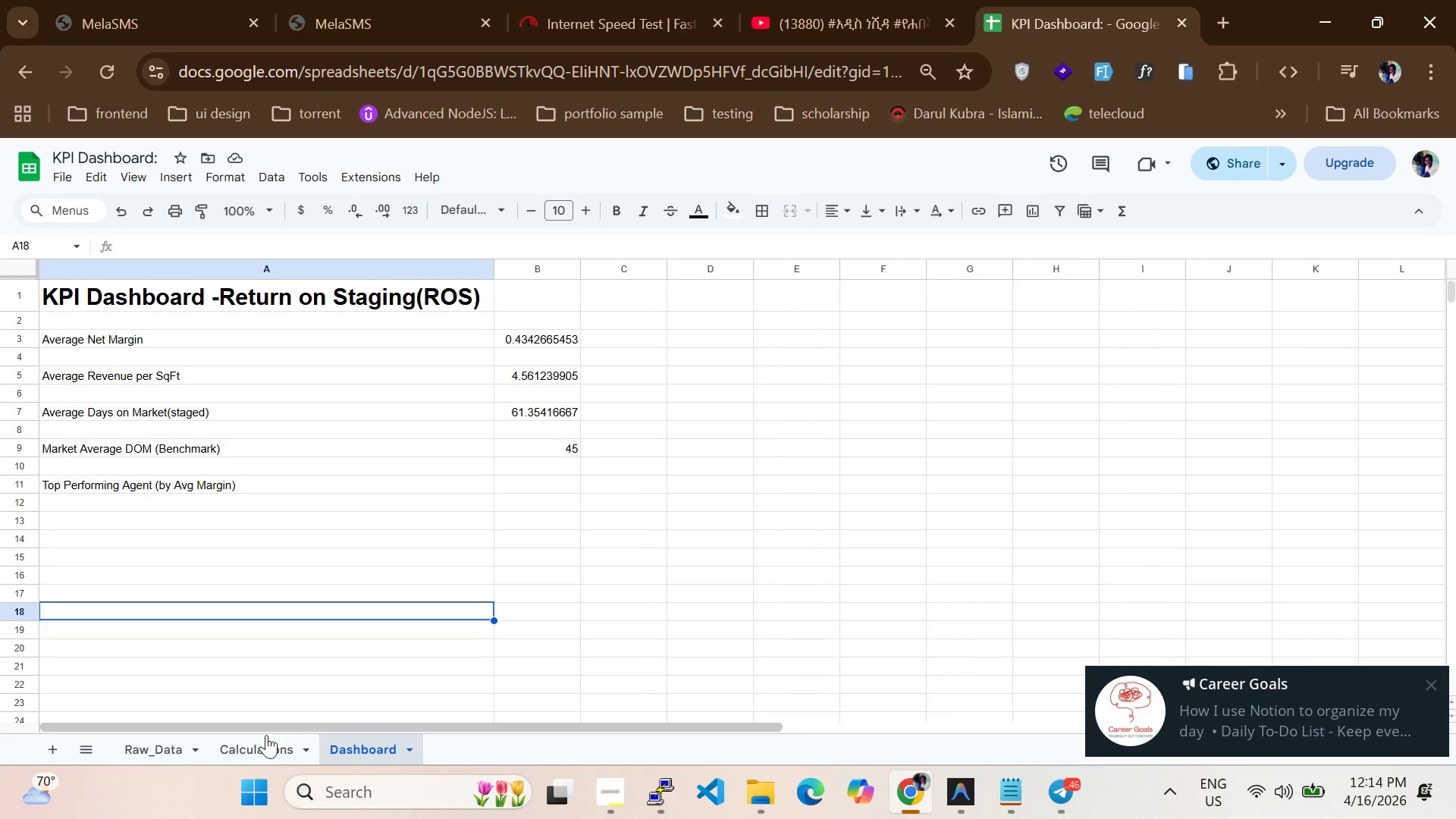 
left_click([263, 740])
 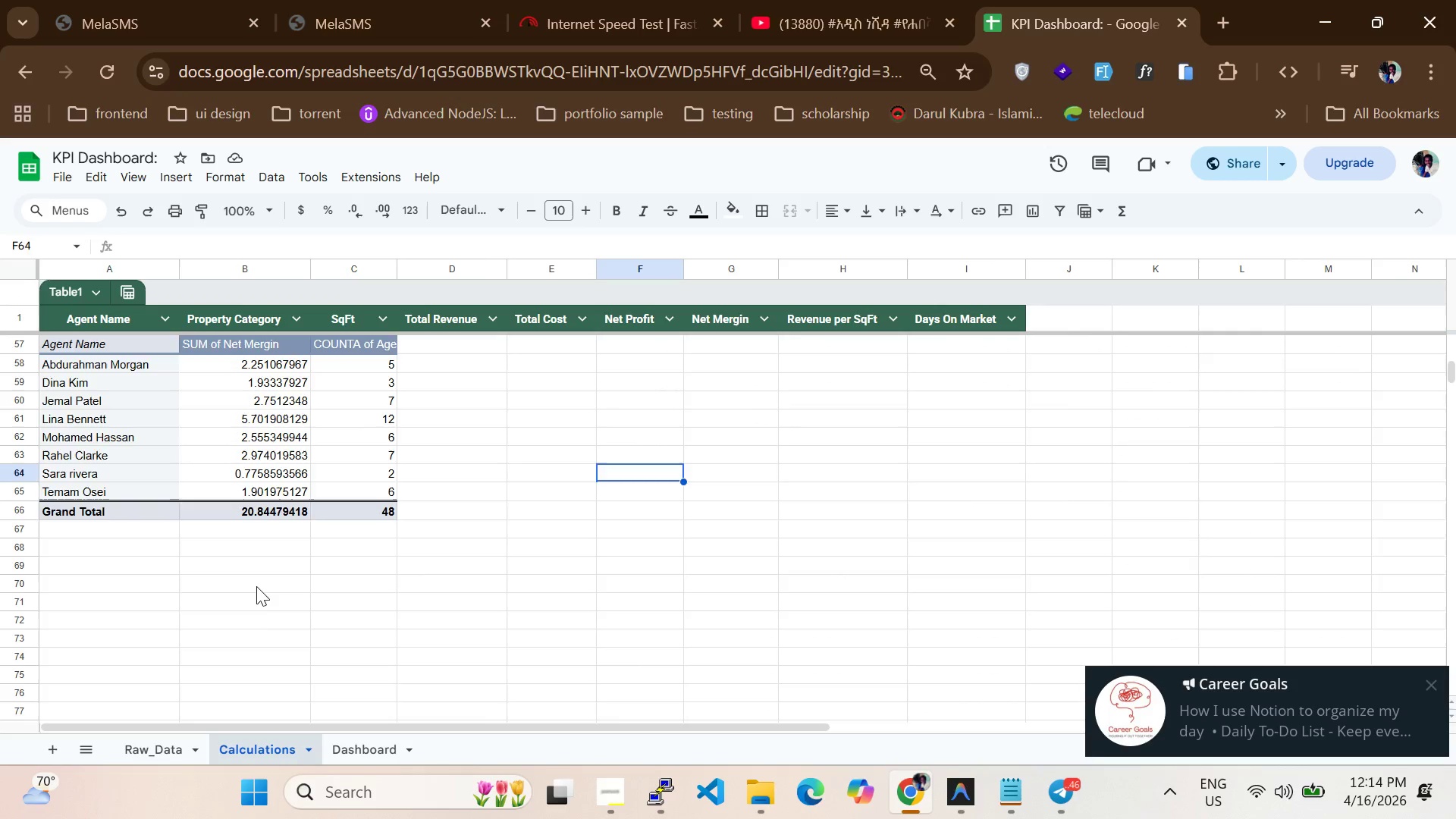 
scroll: coordinate [253, 592], scroll_direction: none, amount: 0.0
 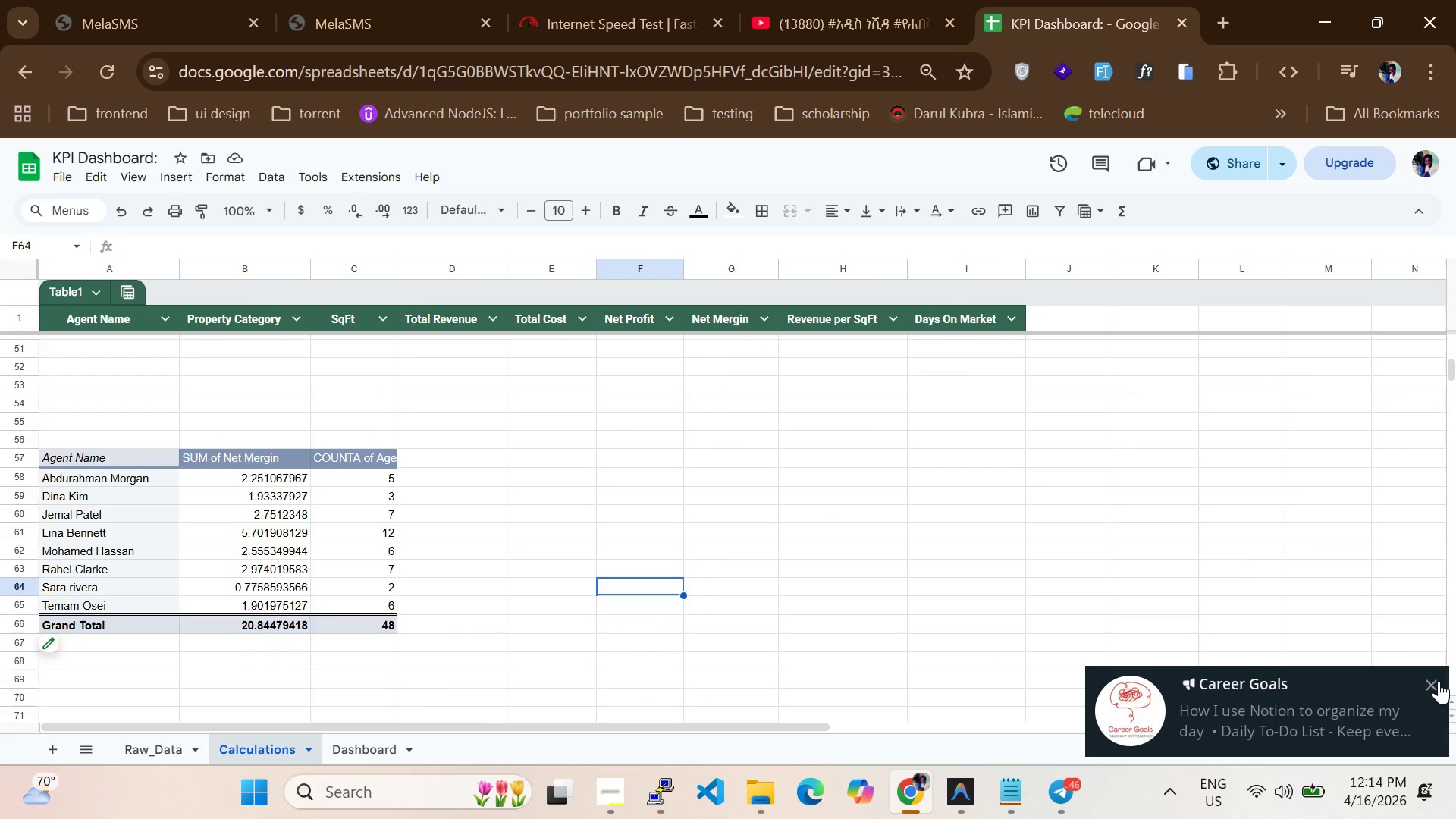 
left_click([1425, 692])
 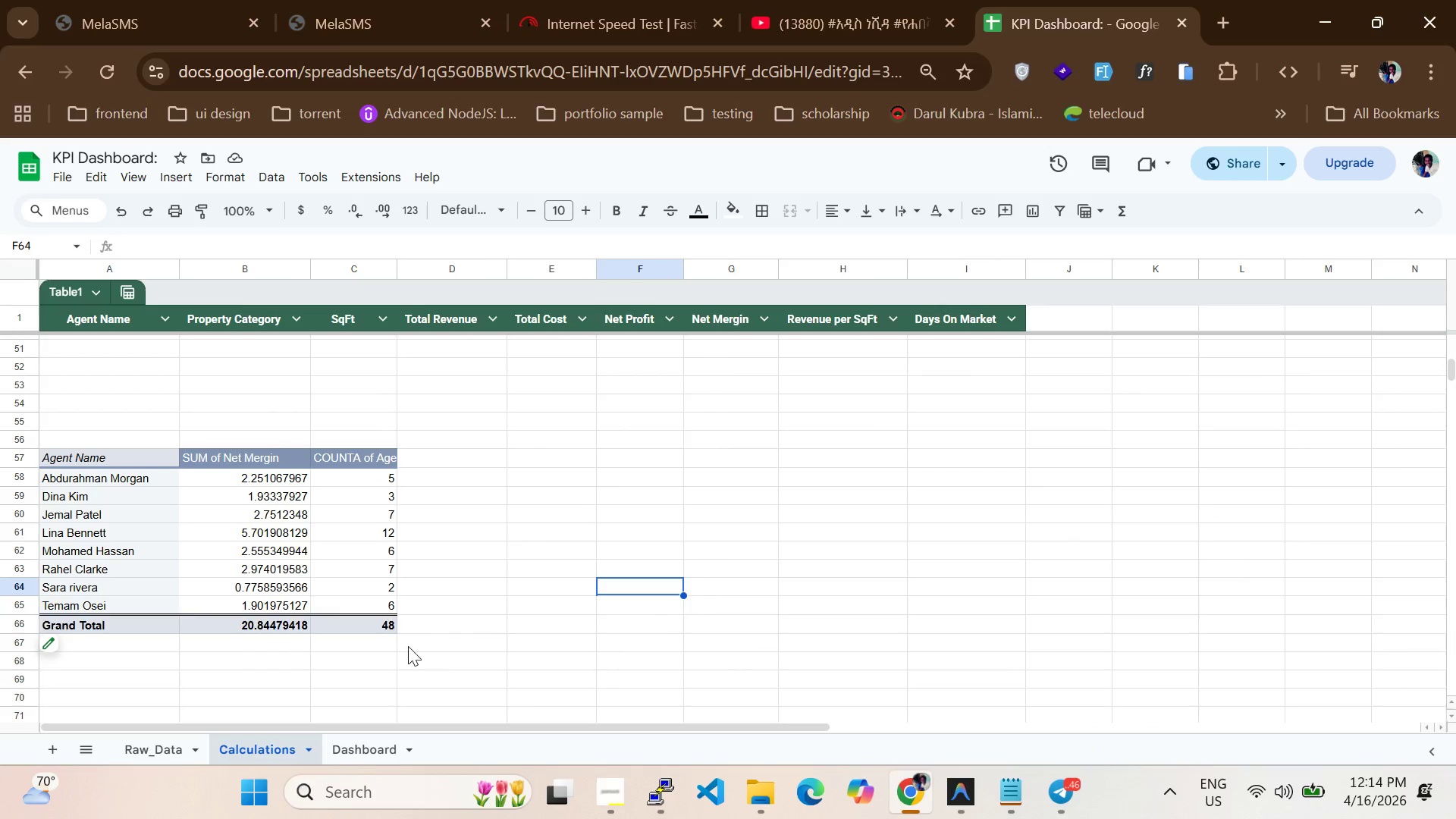 
scroll: coordinate [273, 565], scroll_direction: up, amount: 14.0
 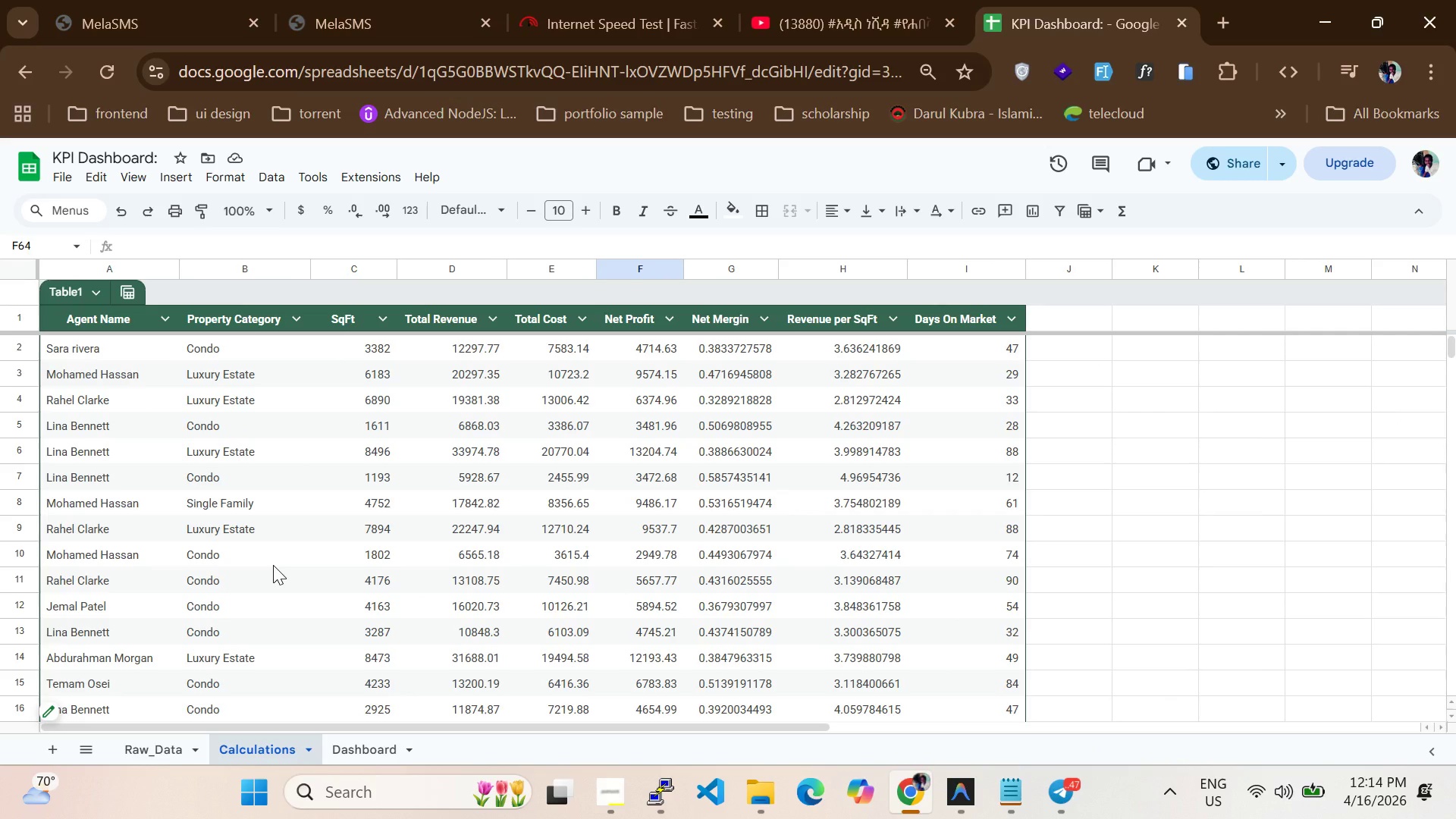 
scroll: coordinate [270, 521], scroll_direction: down, amount: 11.0
 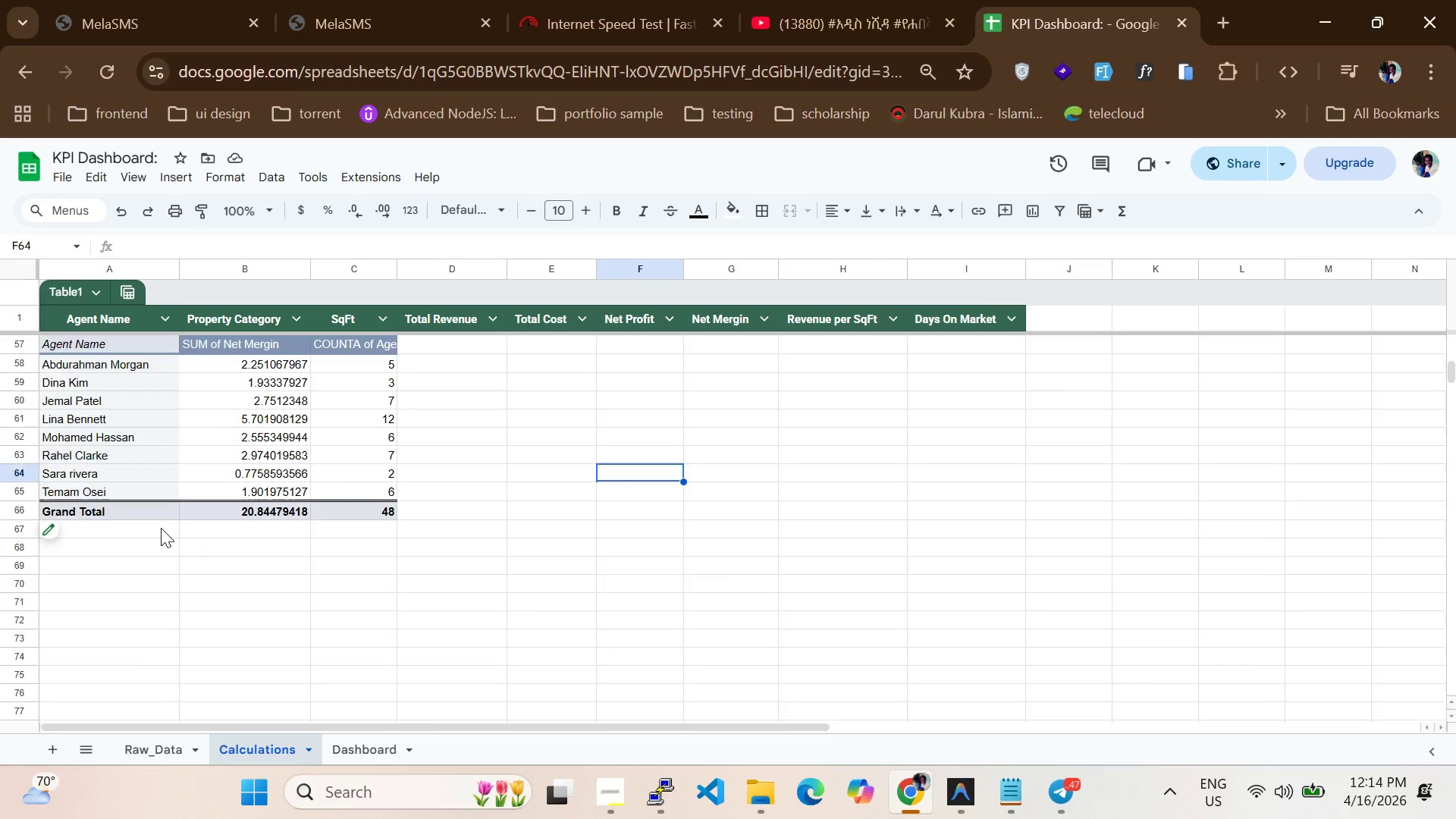 
scroll: coordinate [165, 524], scroll_direction: none, amount: 0.0
 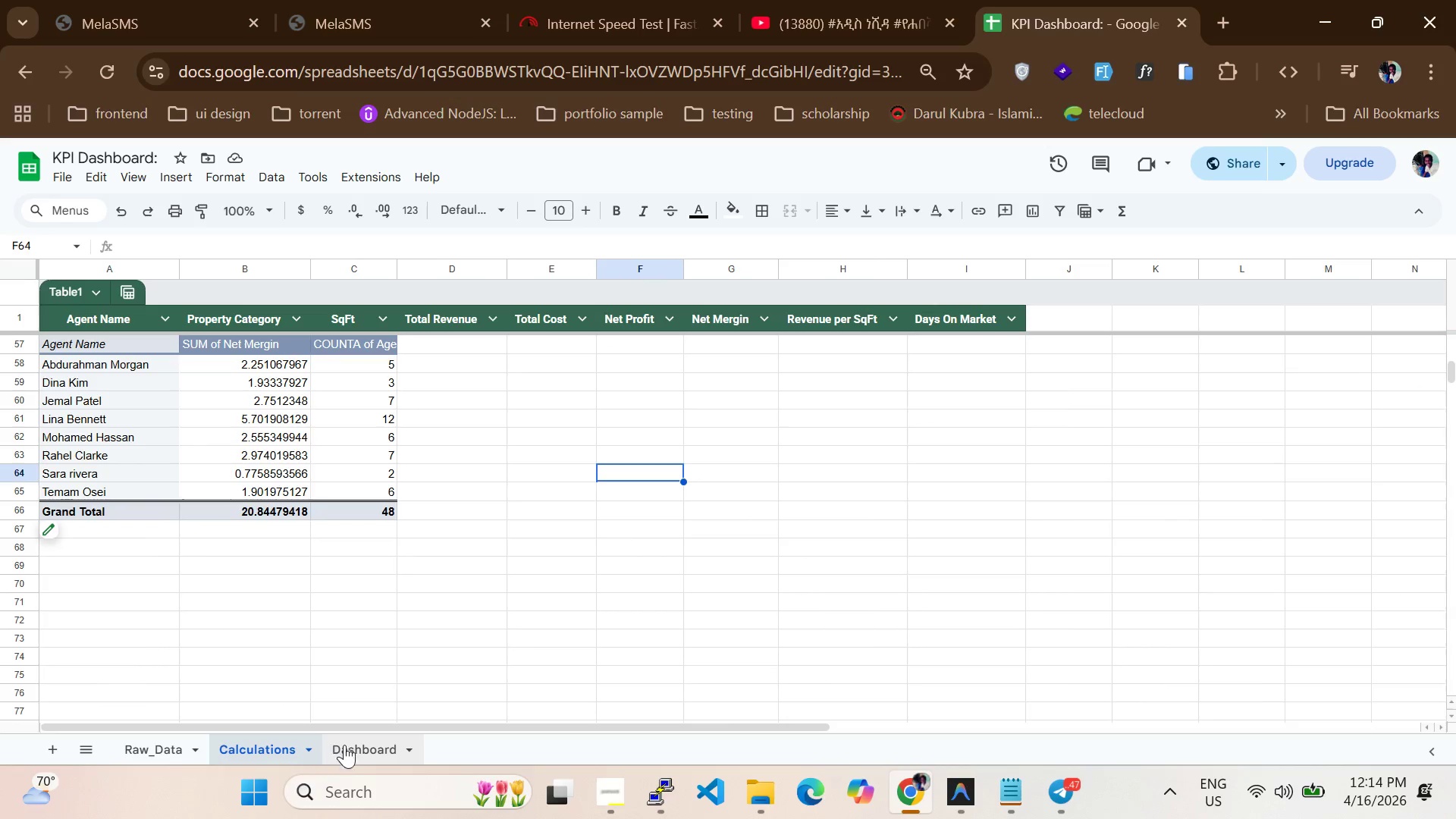 
left_click([356, 752])
 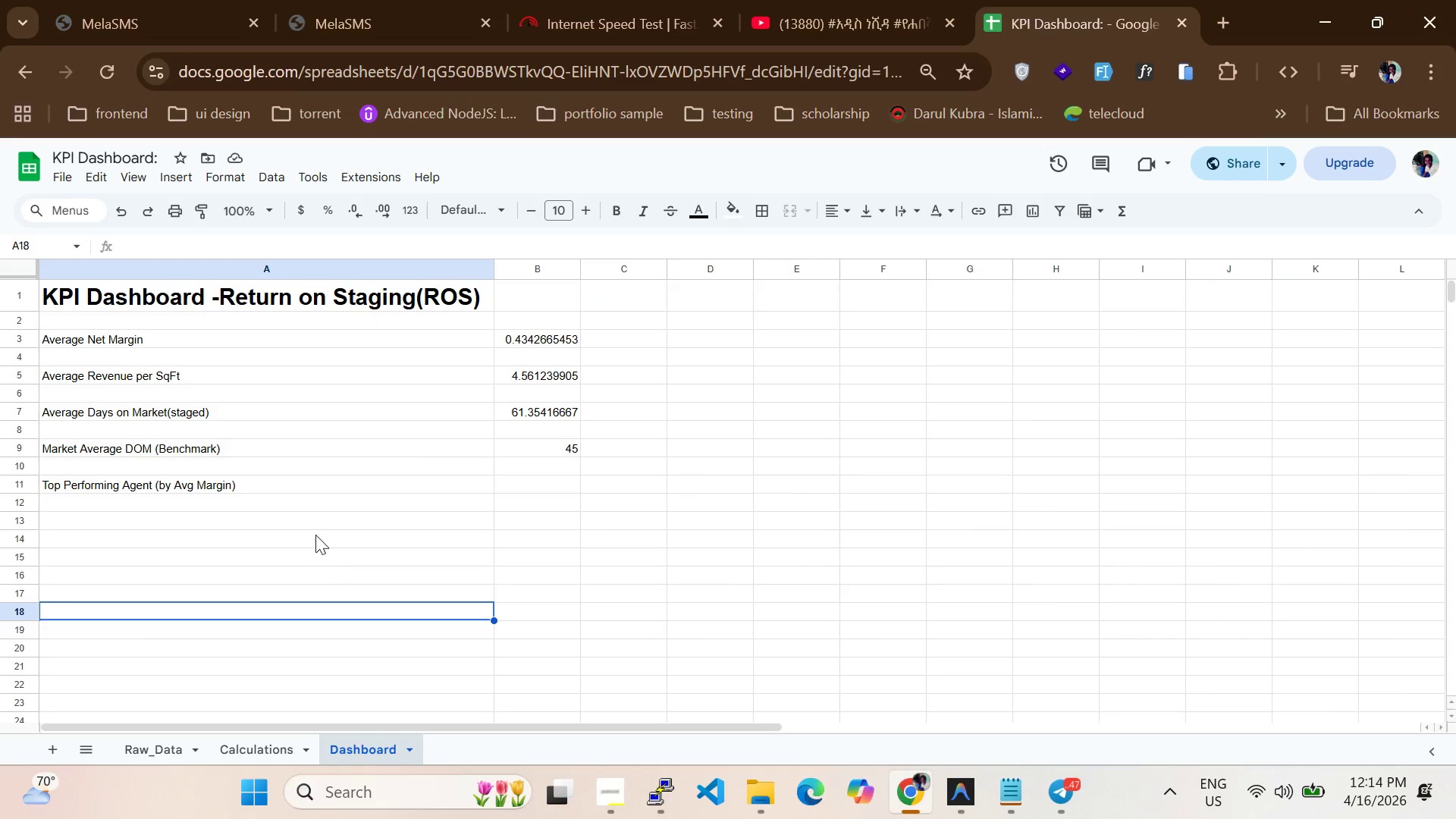 
scroll: coordinate [304, 528], scroll_direction: down, amount: 1.0
 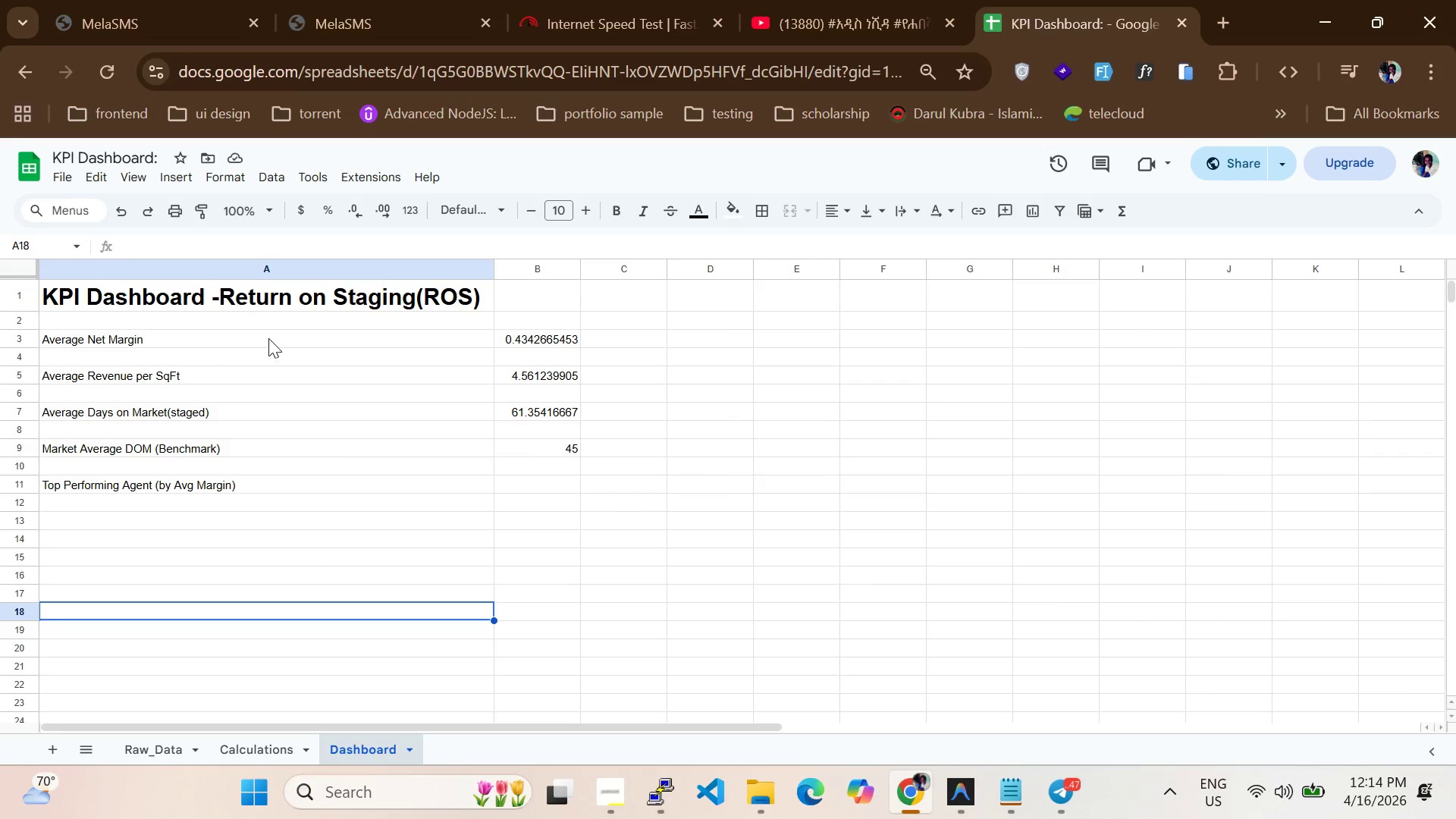 
left_click([109, 337])
 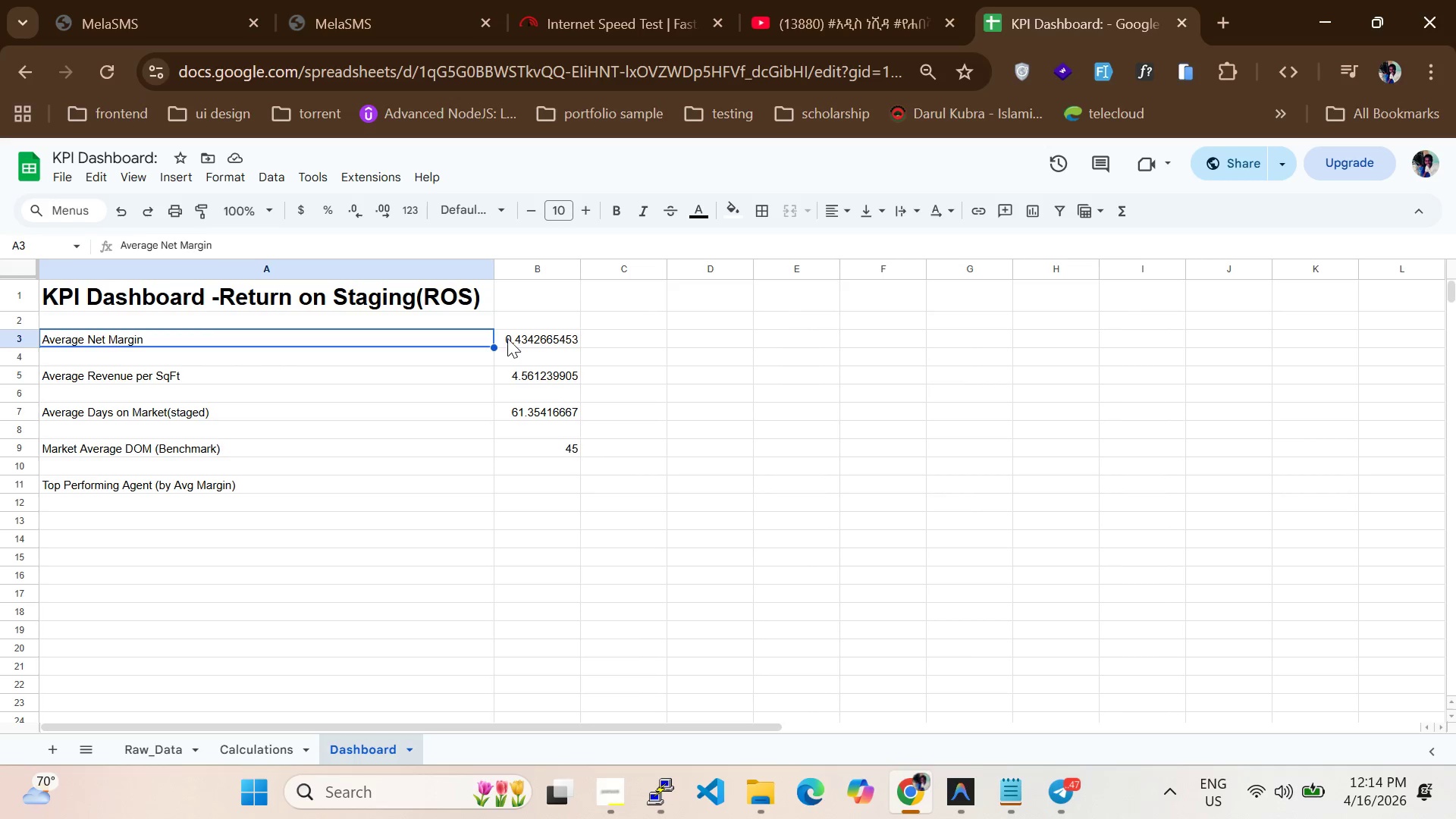 
double_click([510, 340])
 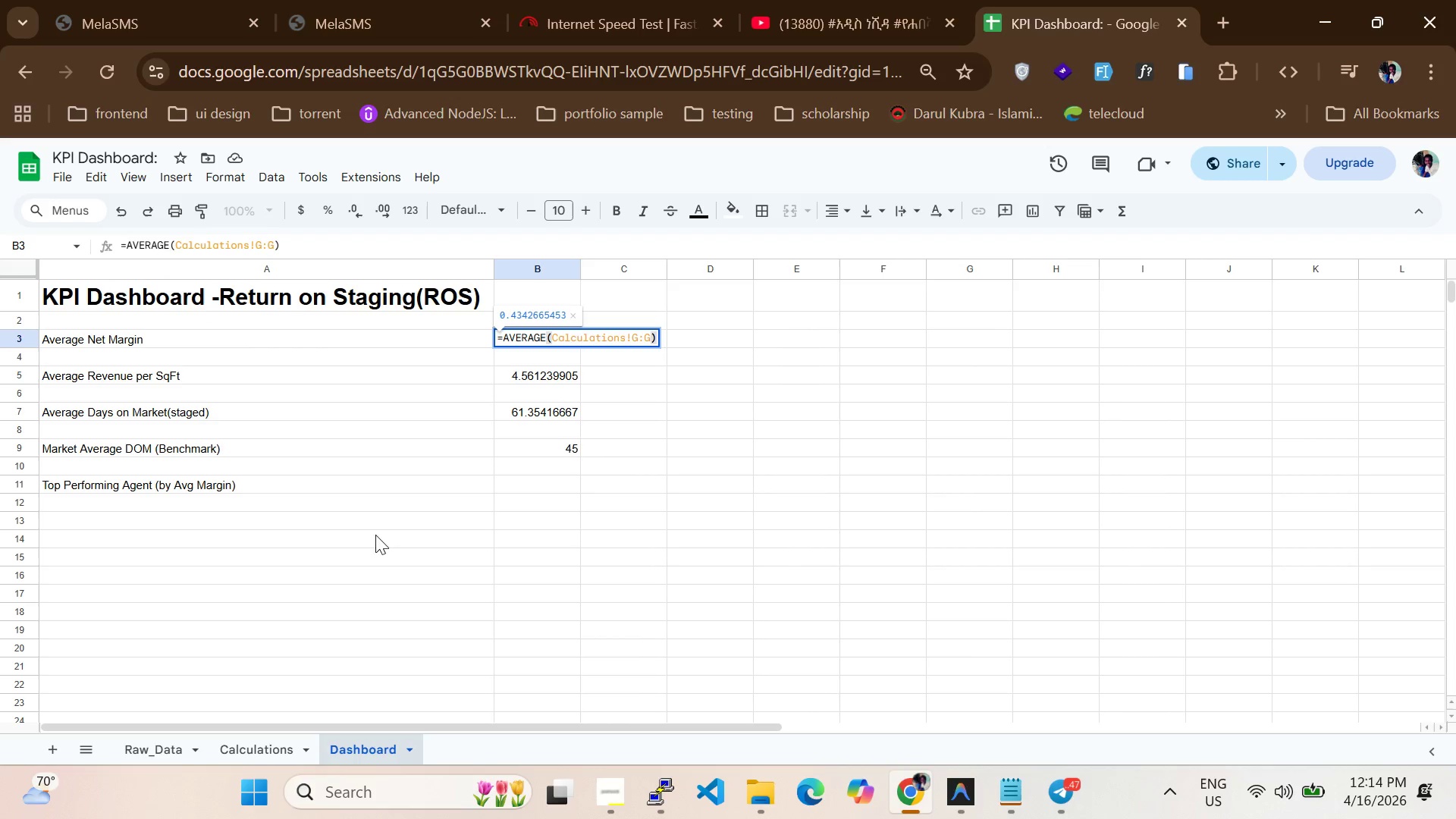 
left_click([372, 561])
 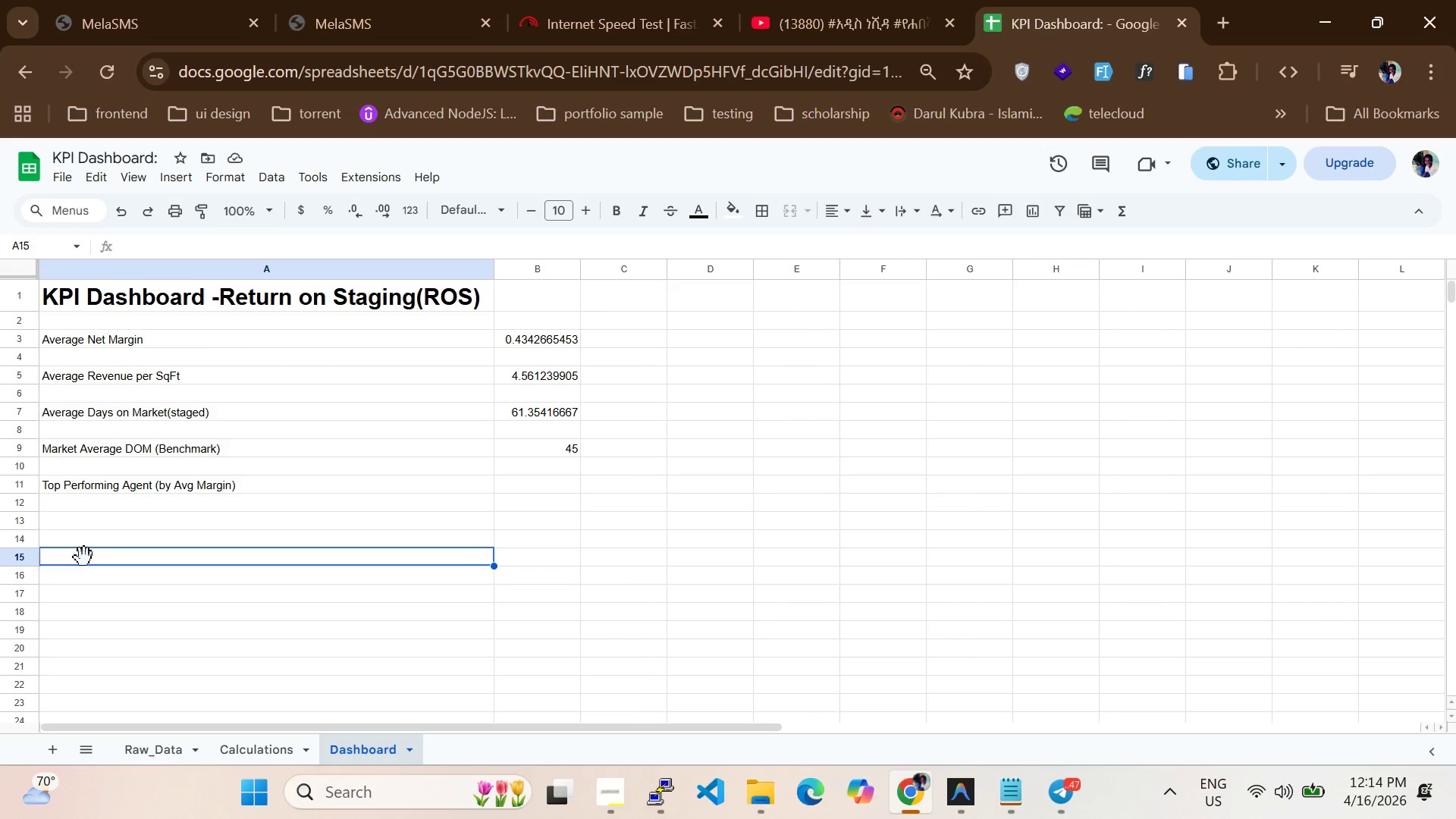 
left_click([100, 627])
 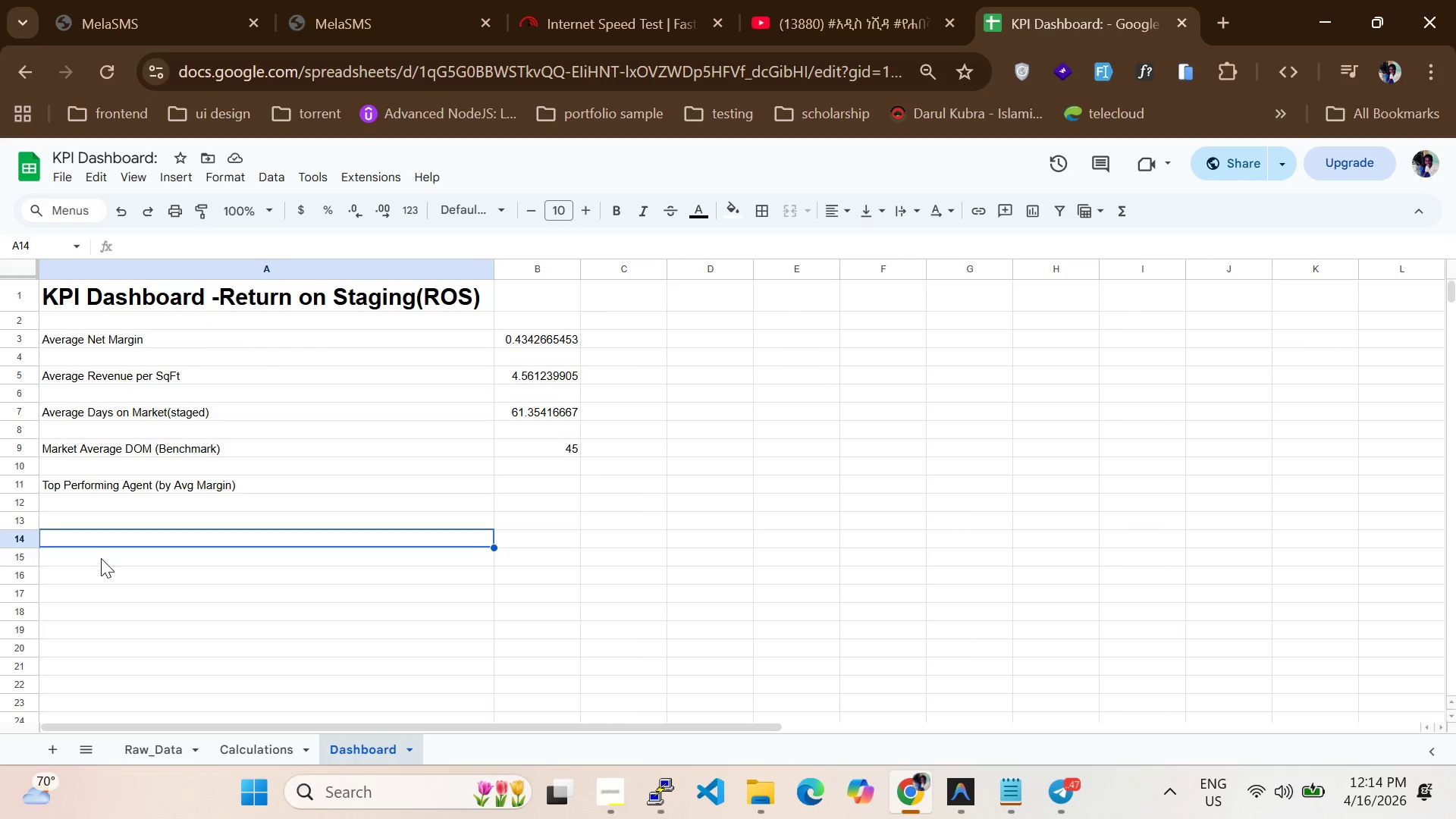 
triple_click([101, 564])
 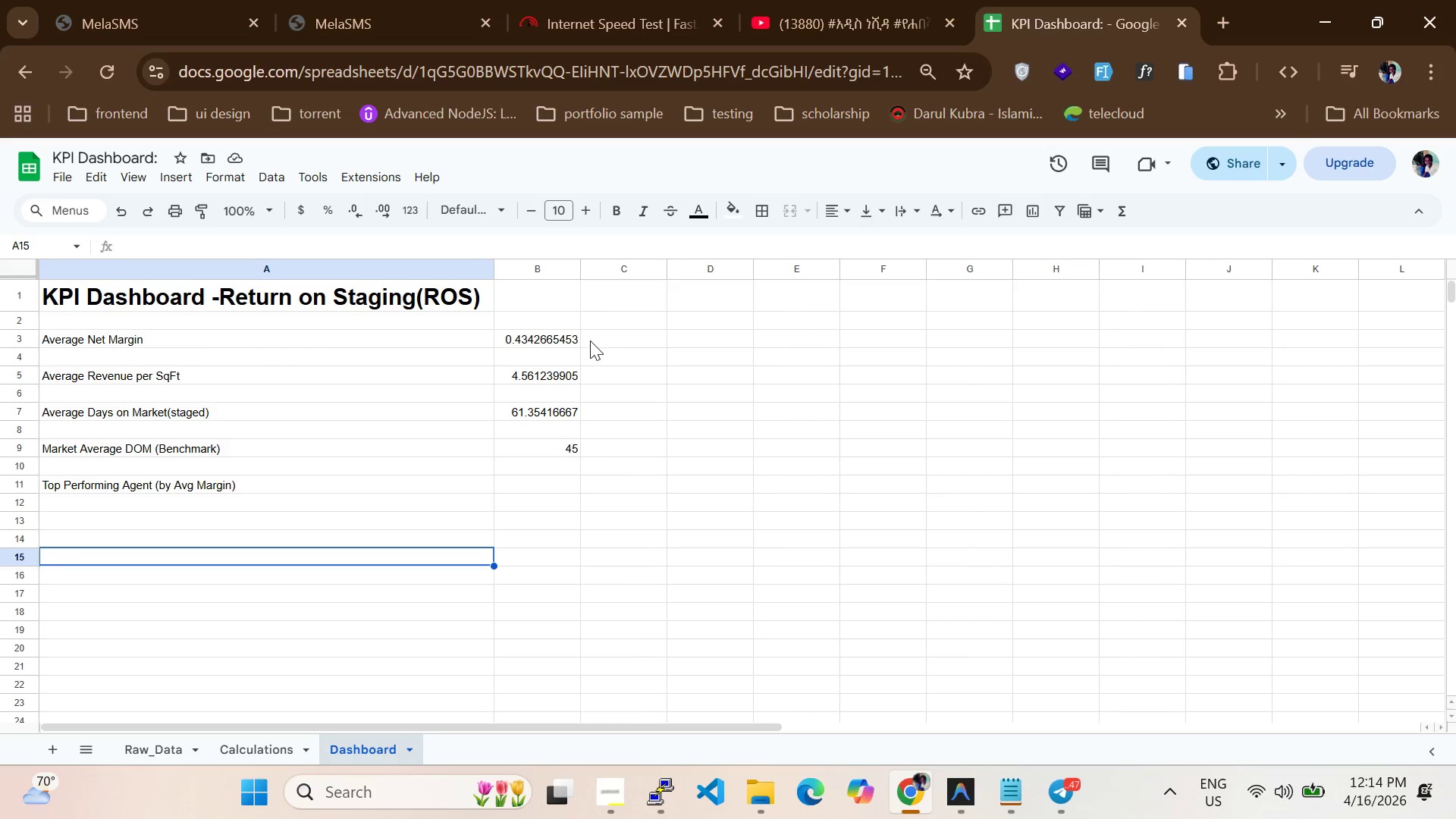 
left_click_drag(start_coordinate=[588, 340], to_coordinate=[100, 340])
 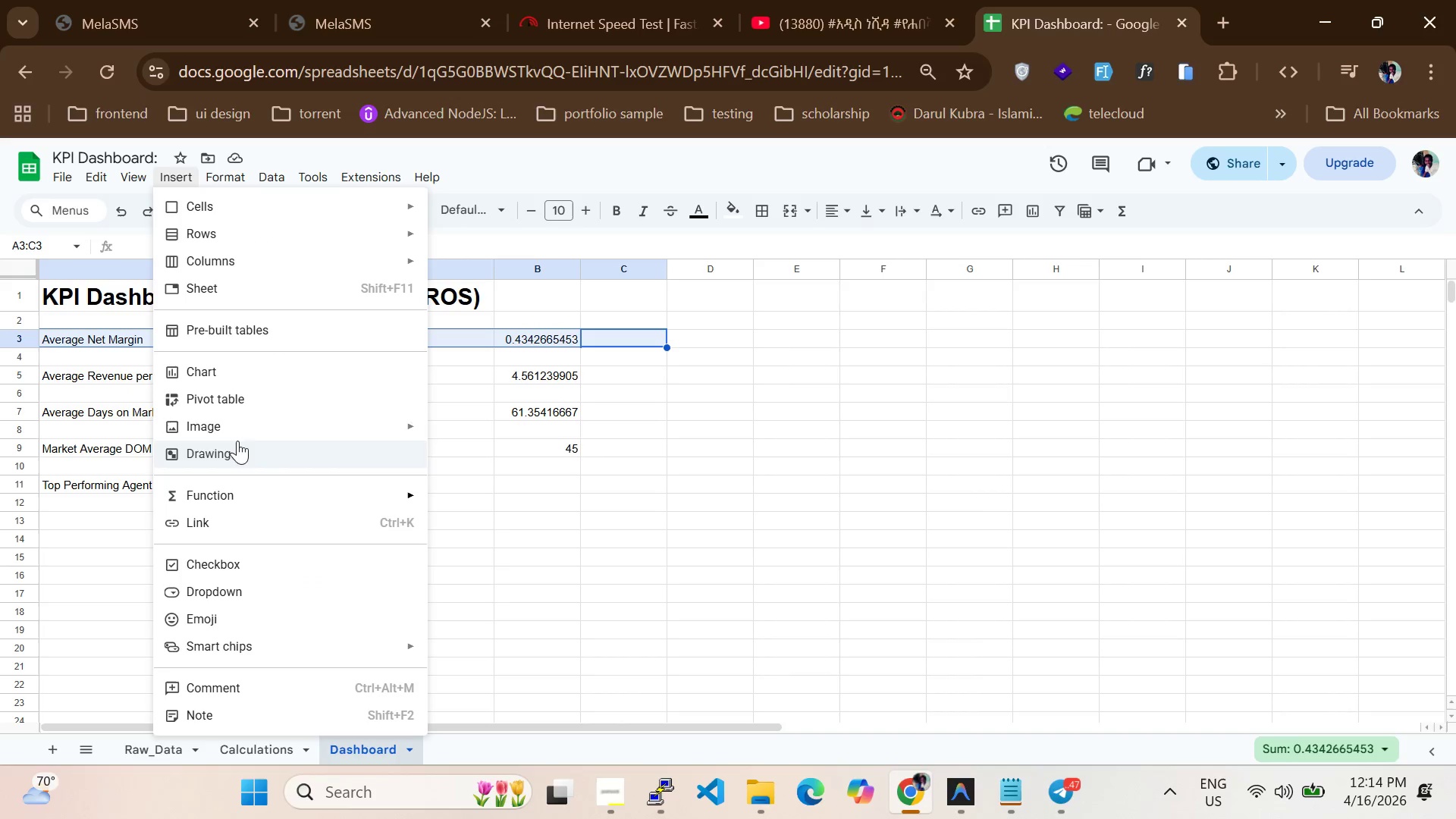 
left_click([225, 369])
 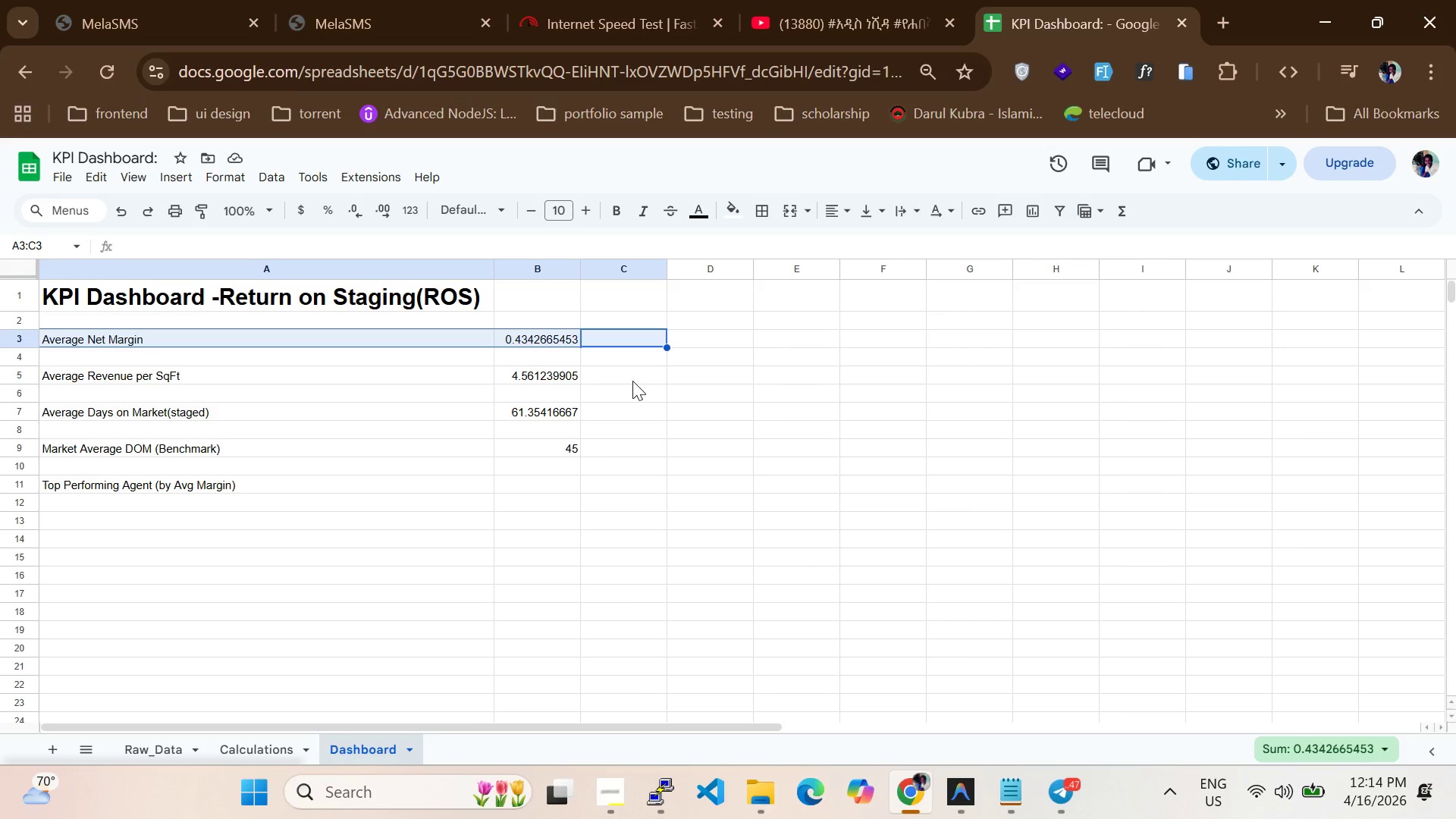 
left_click([620, 381])
 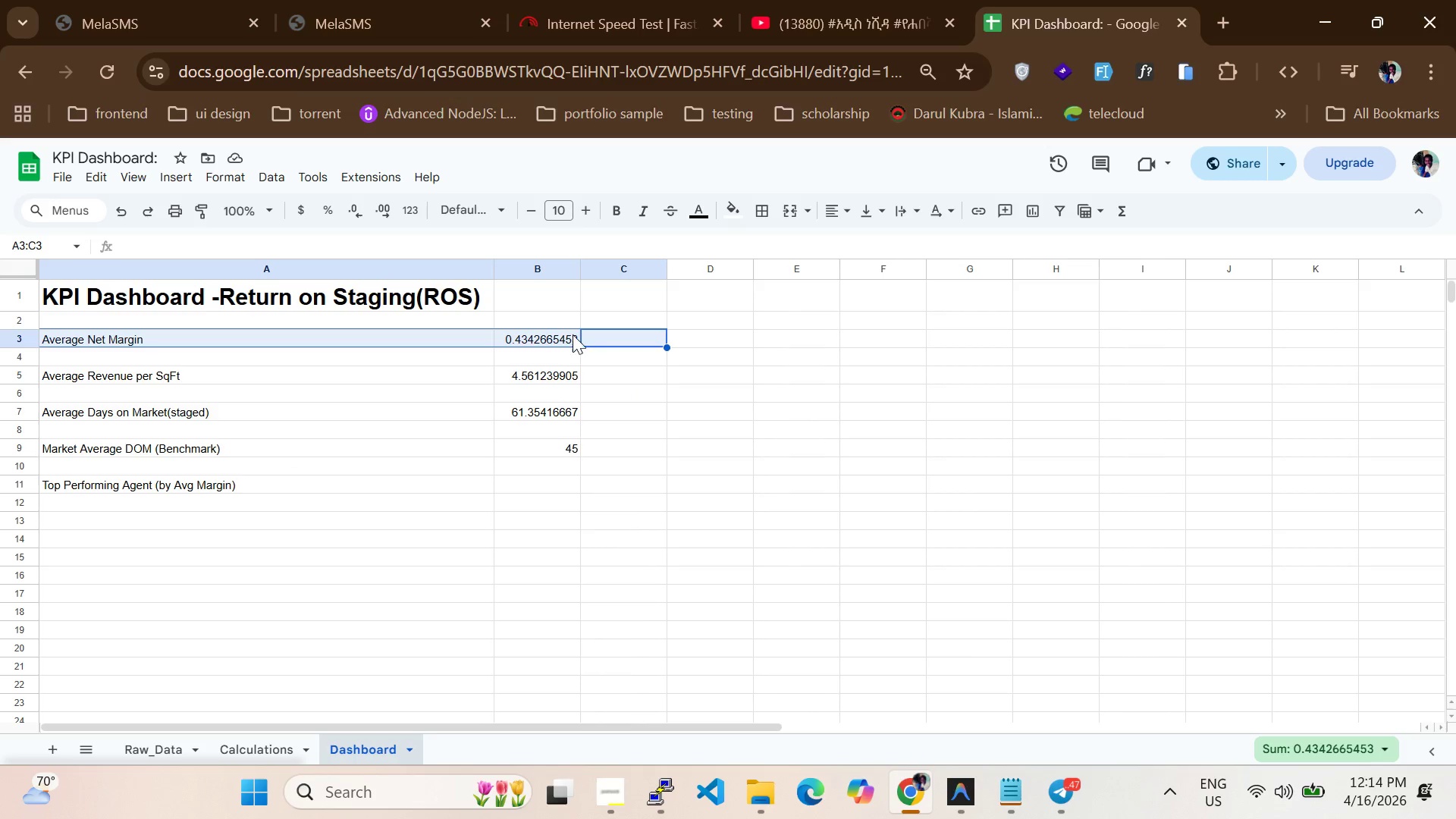 
double_click([573, 334])
 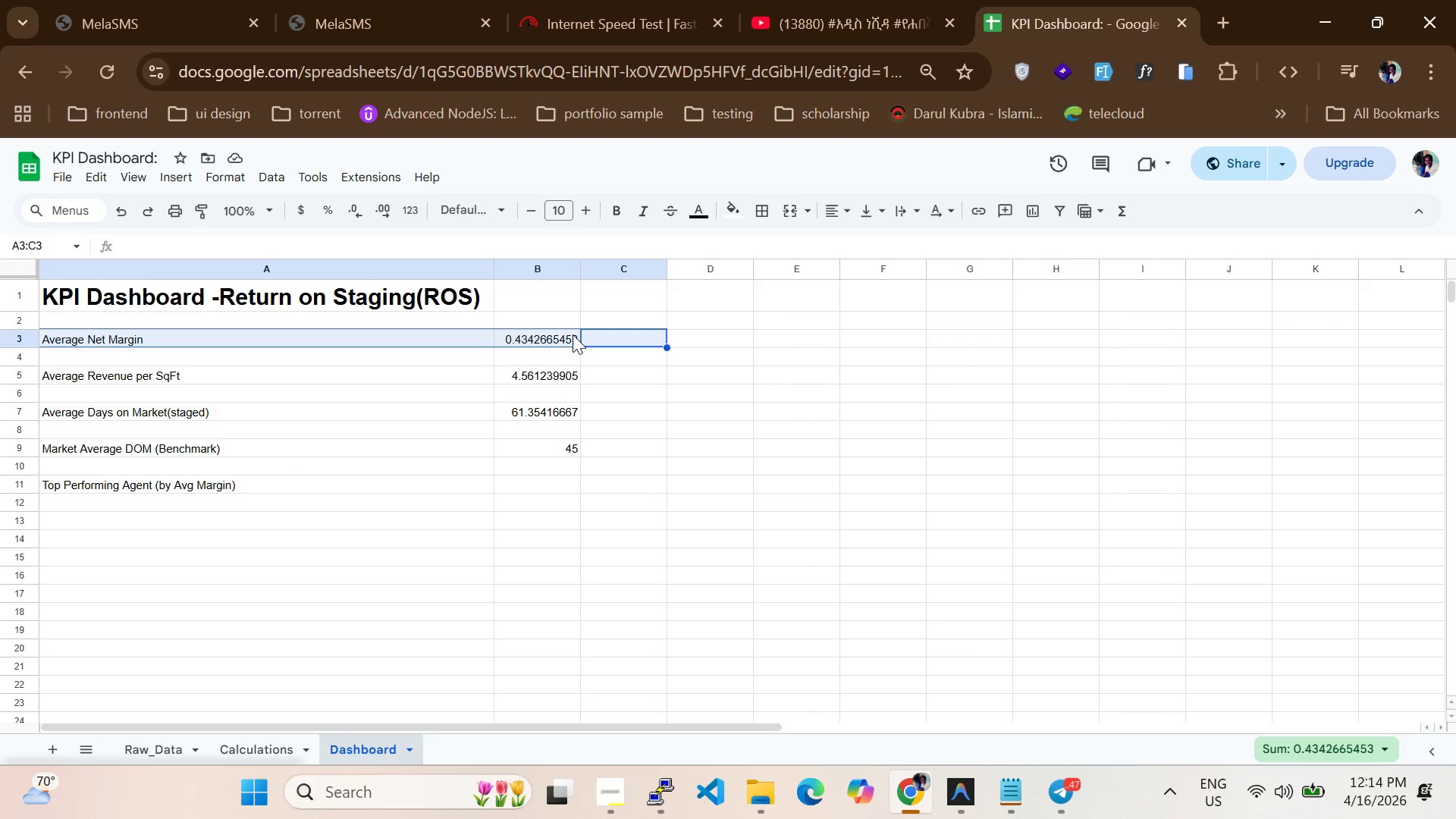 
triple_click([573, 334])
 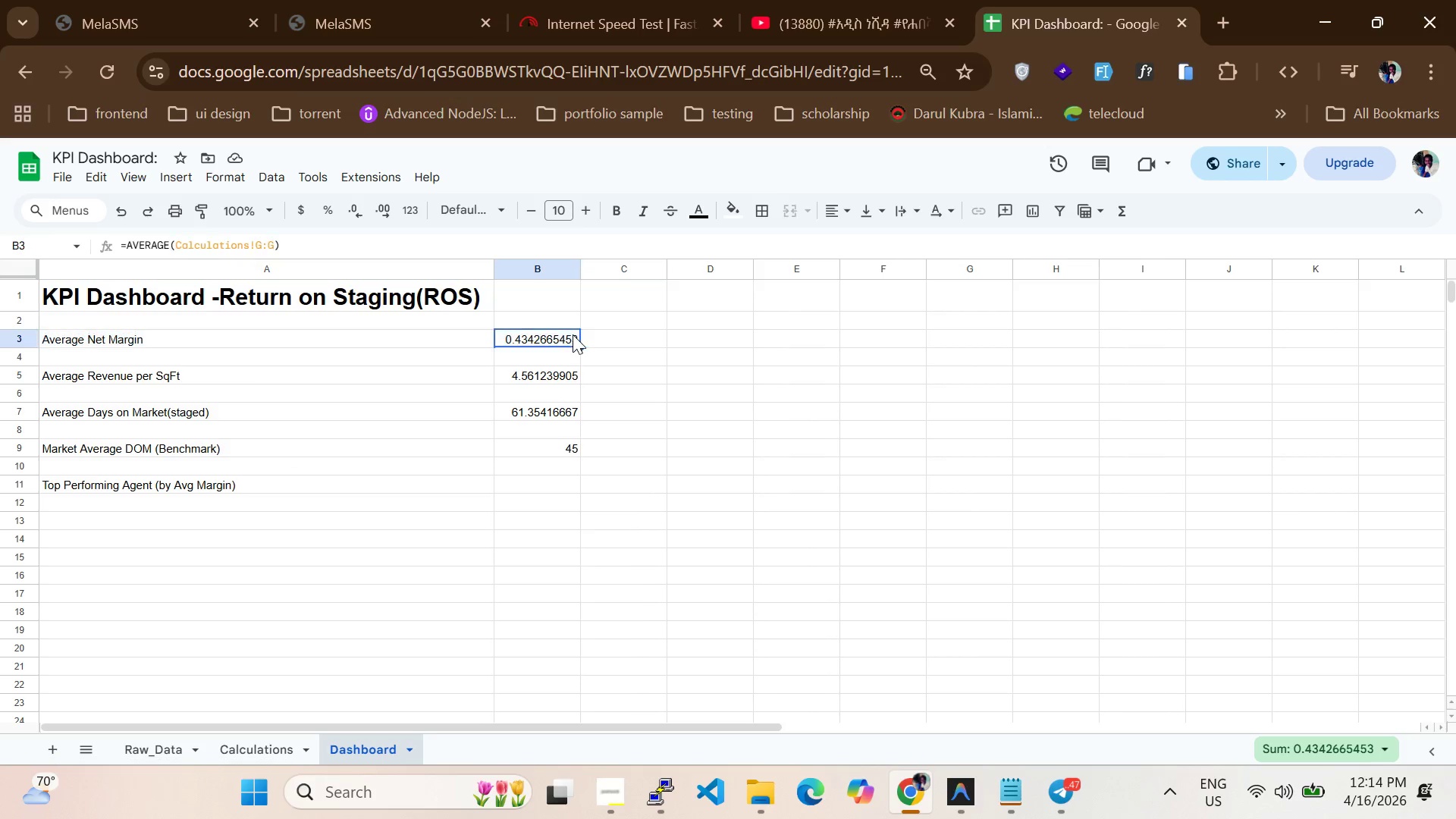 
triple_click([573, 334])
 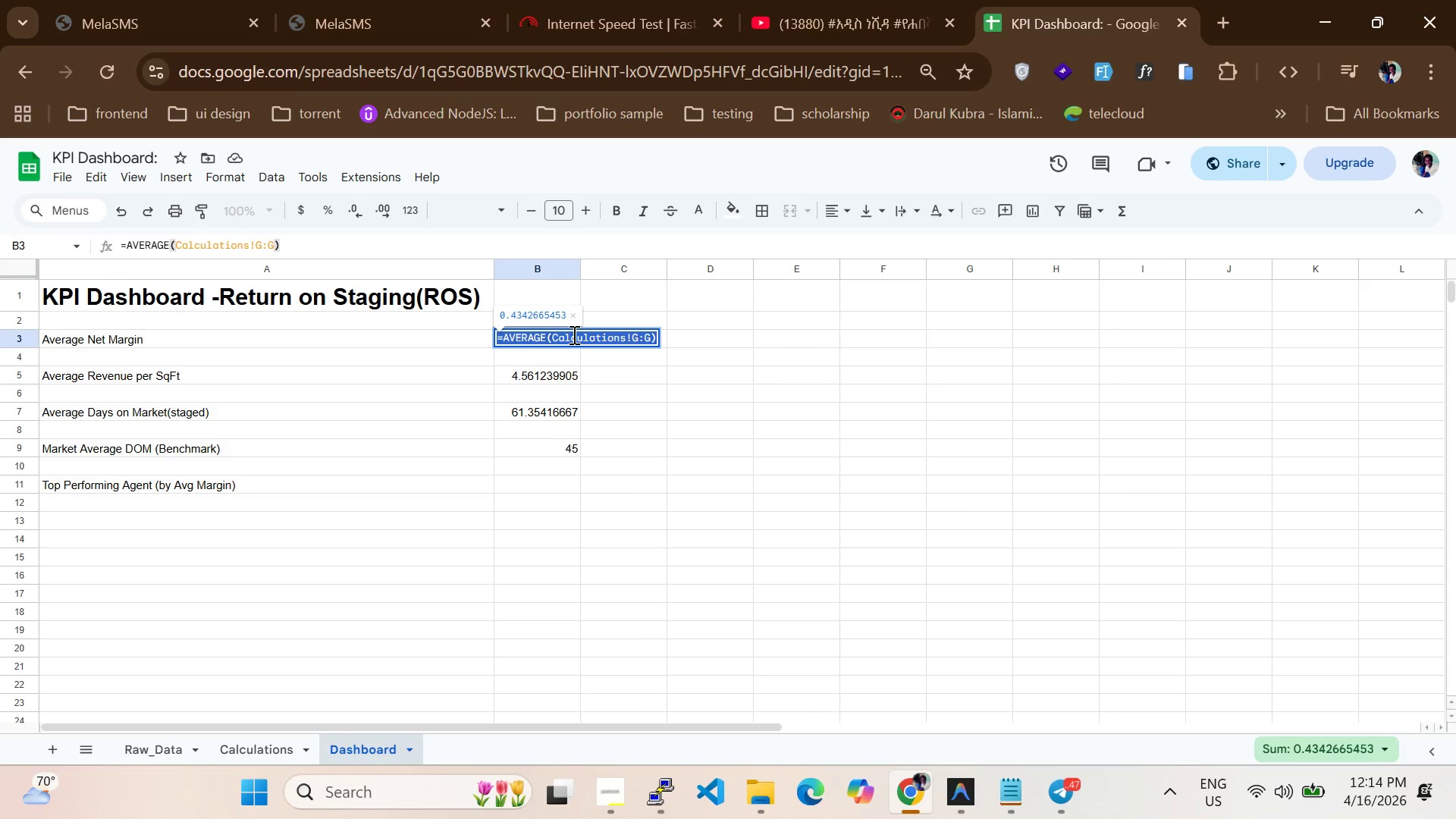 
triple_click([573, 334])
 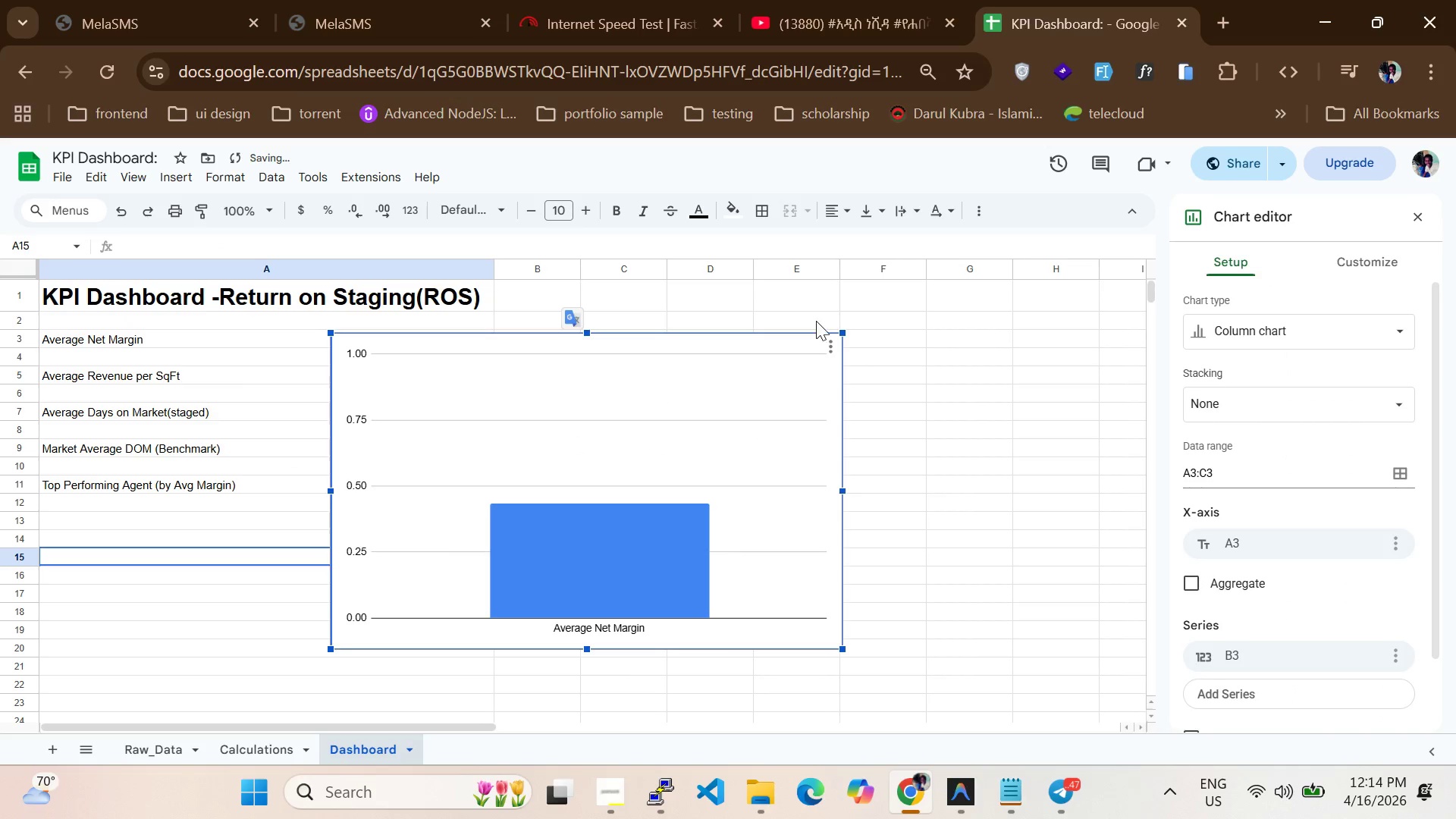 
left_click([825, 346])
 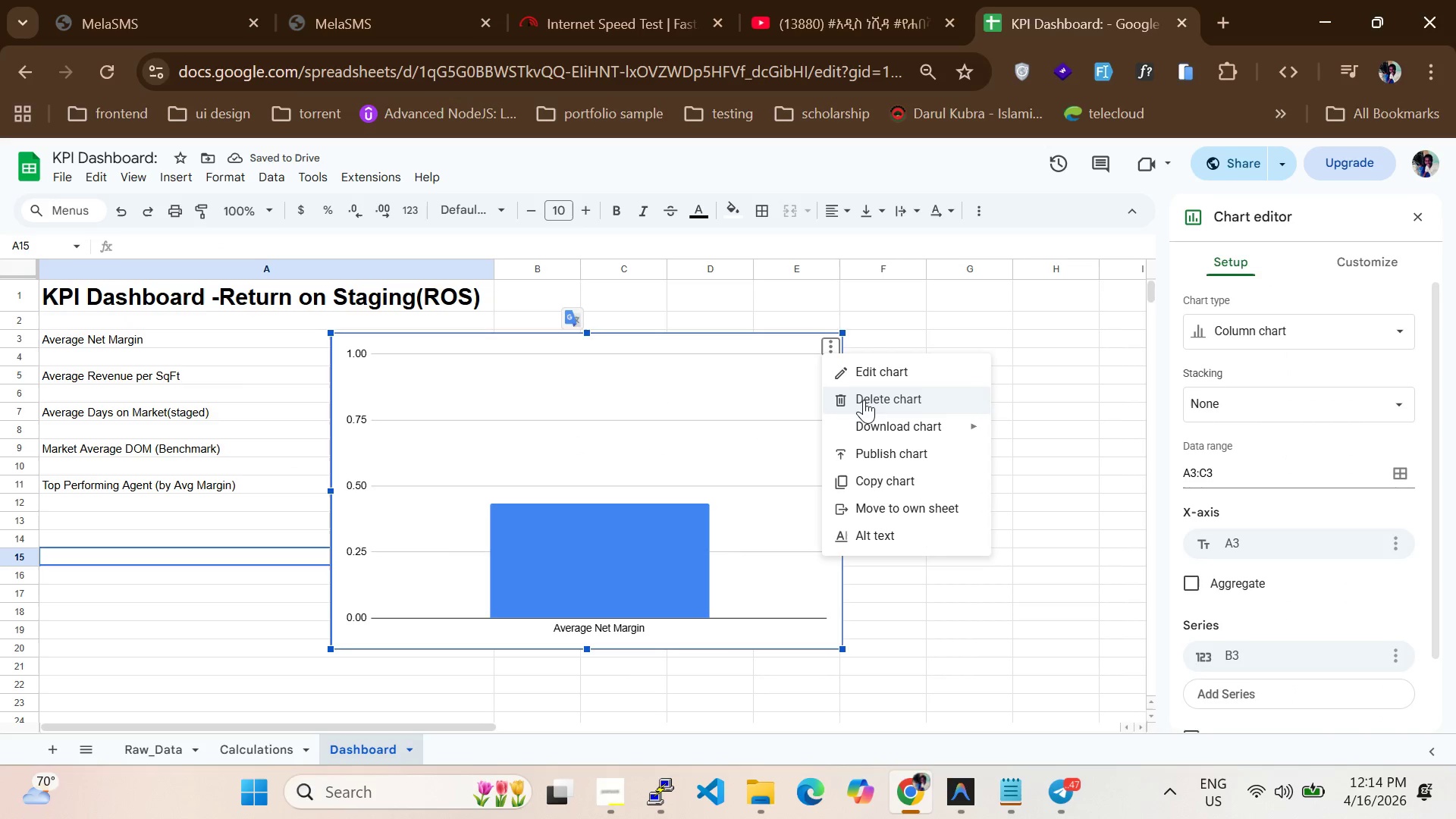 
left_click([864, 400])
 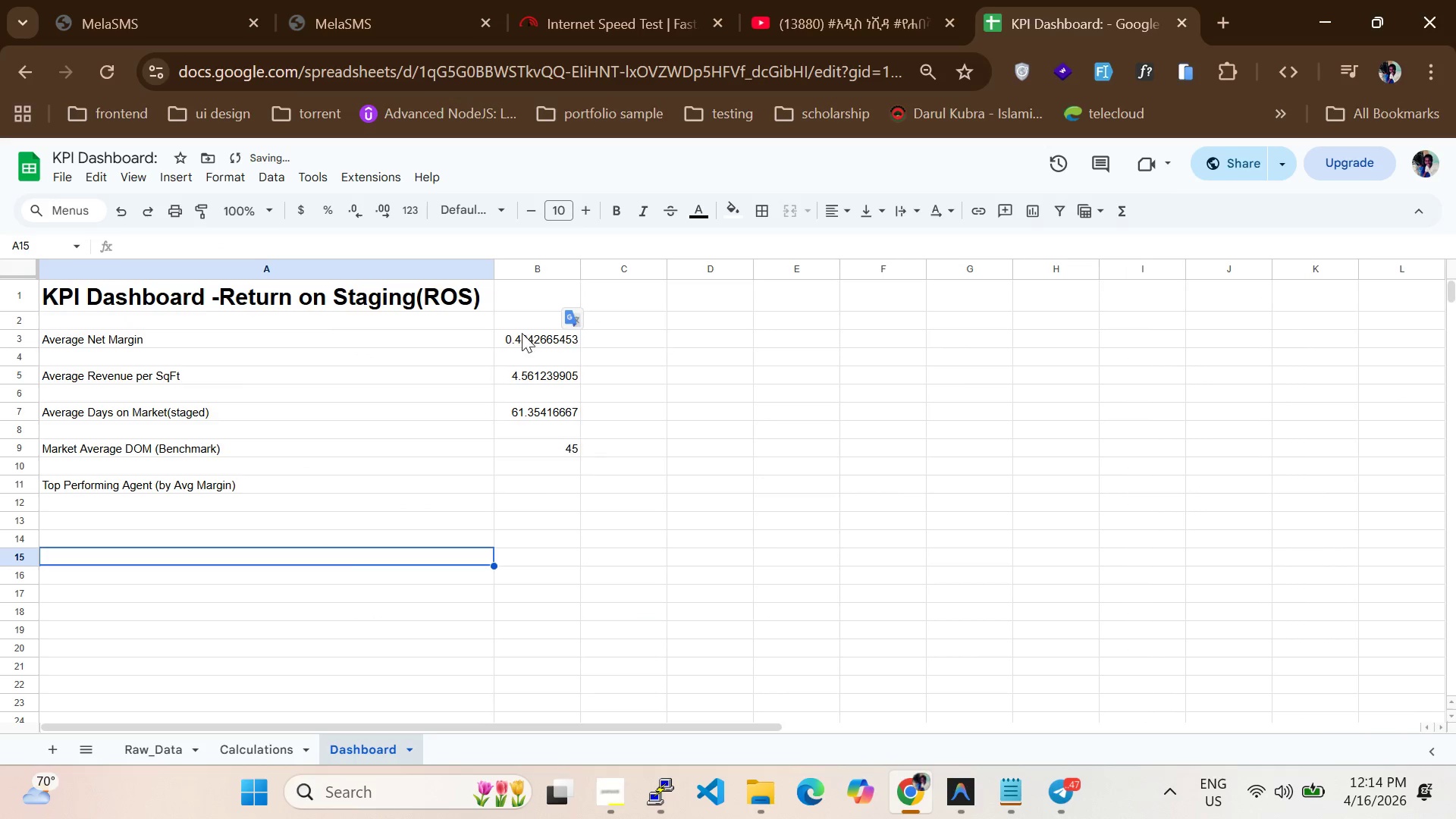 
left_click_drag(start_coordinate=[535, 330], to_coordinate=[504, 330])
 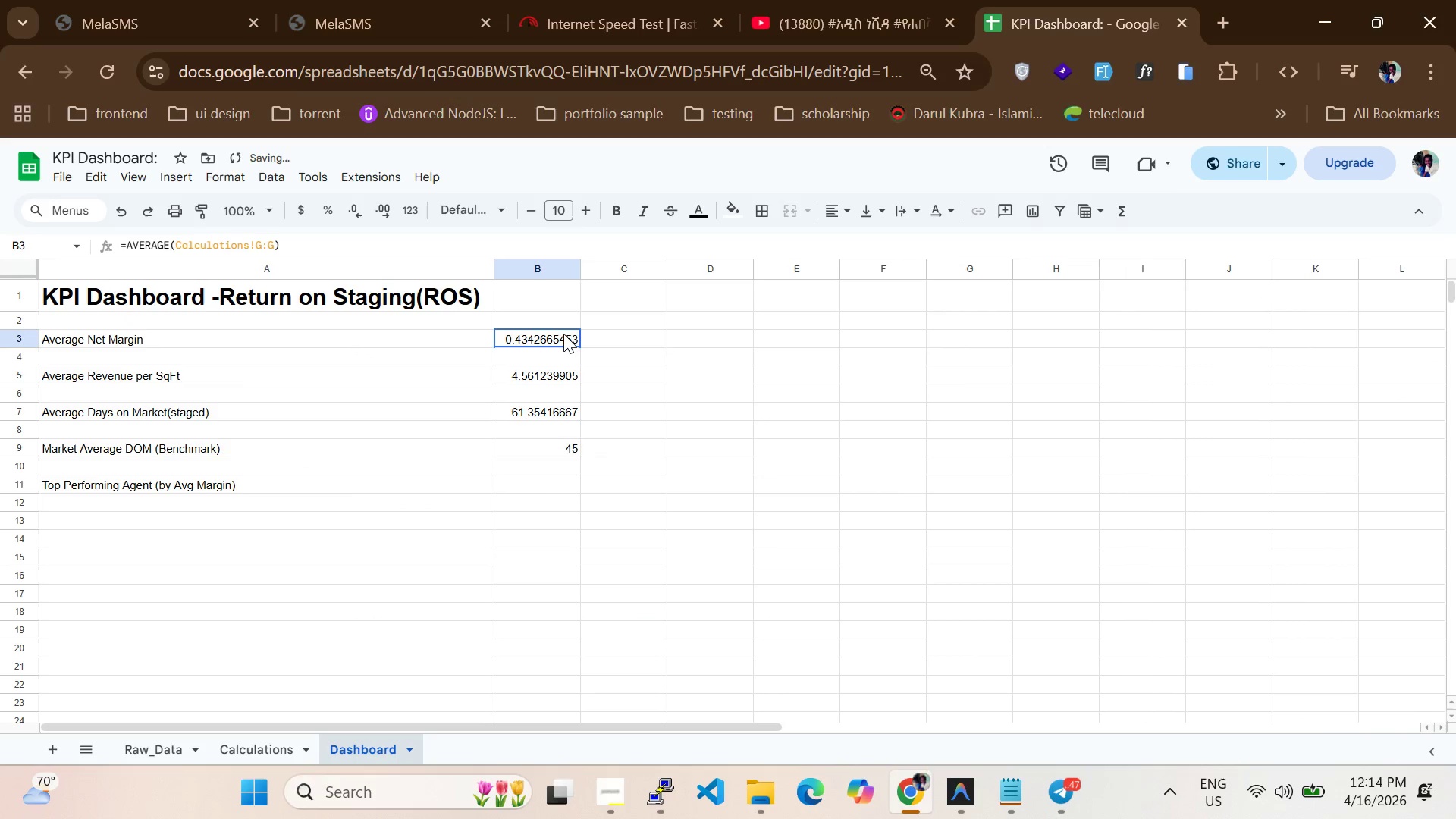 
left_click_drag(start_coordinate=[563, 334], to_coordinate=[347, 339])
 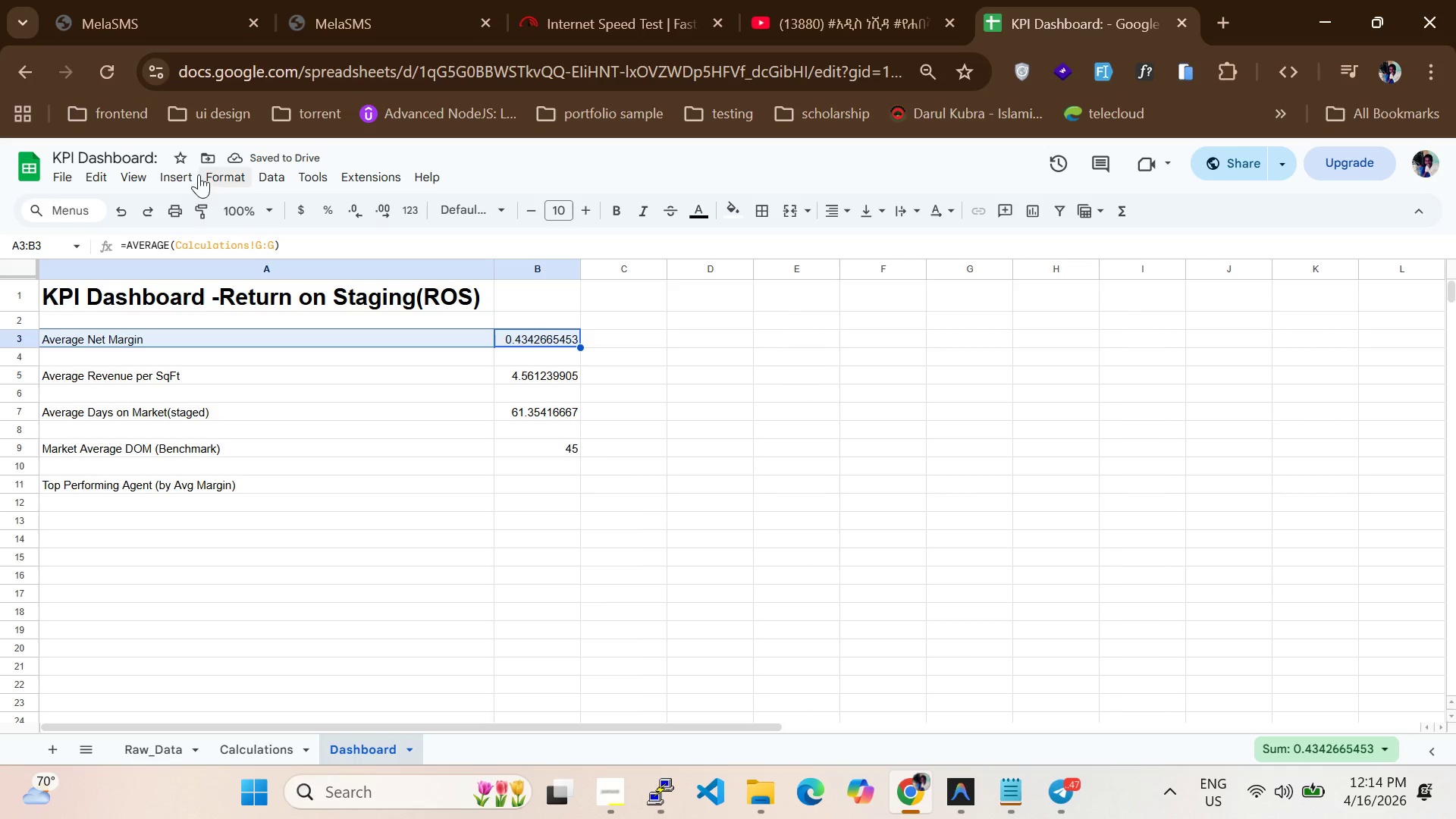 
left_click([180, 176])
 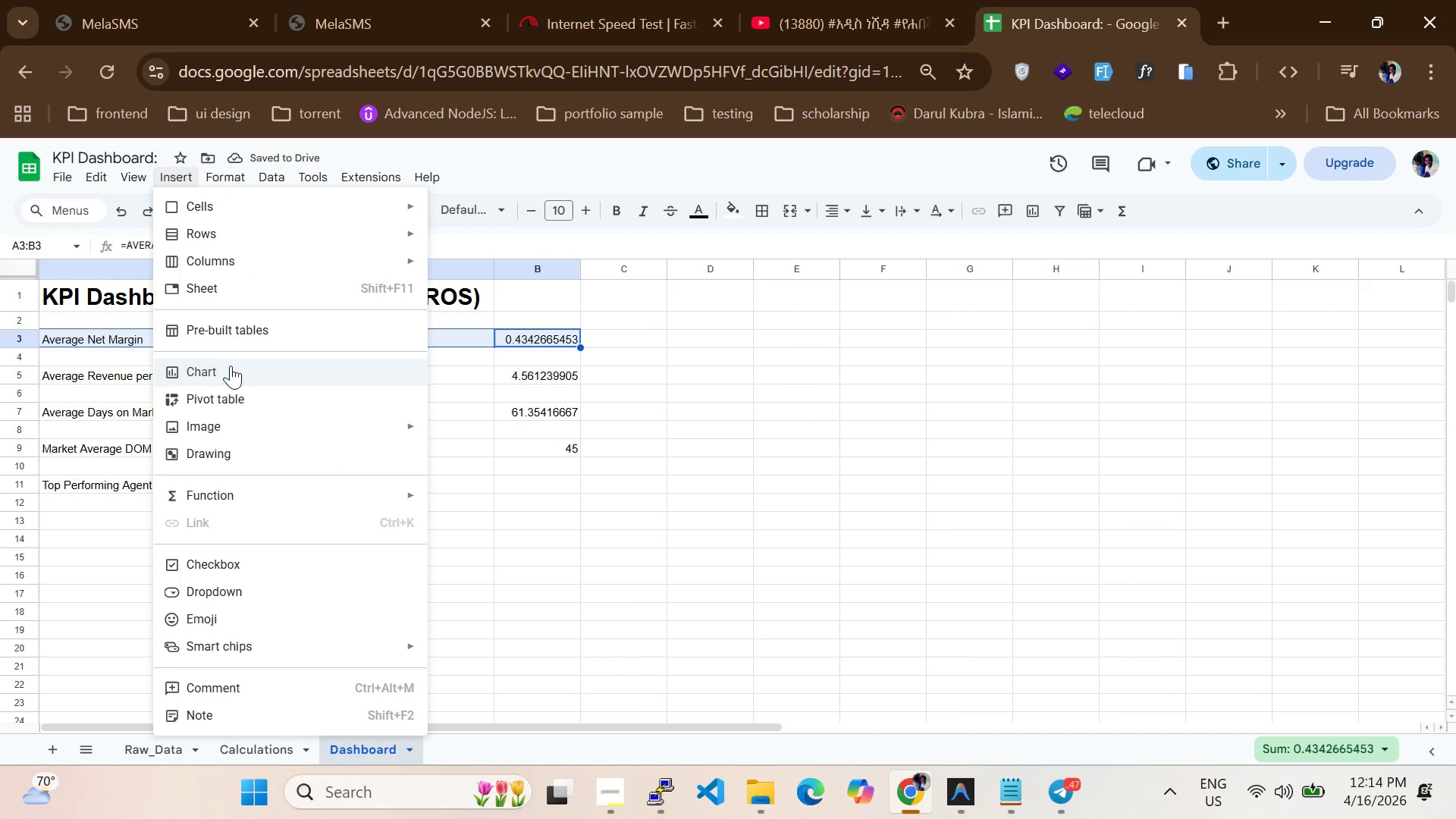 
left_click([231, 373])
 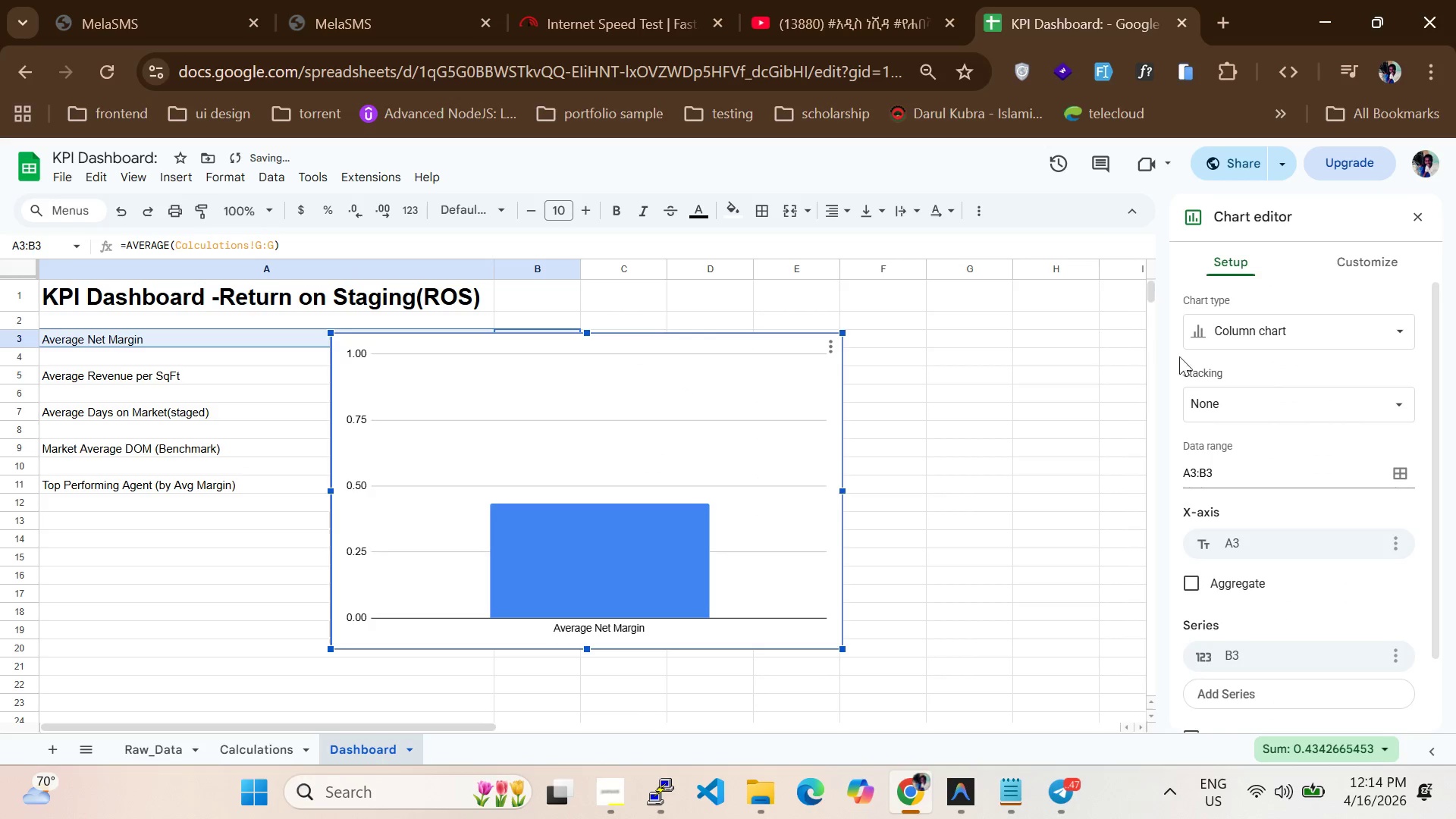 
left_click([1228, 325])
 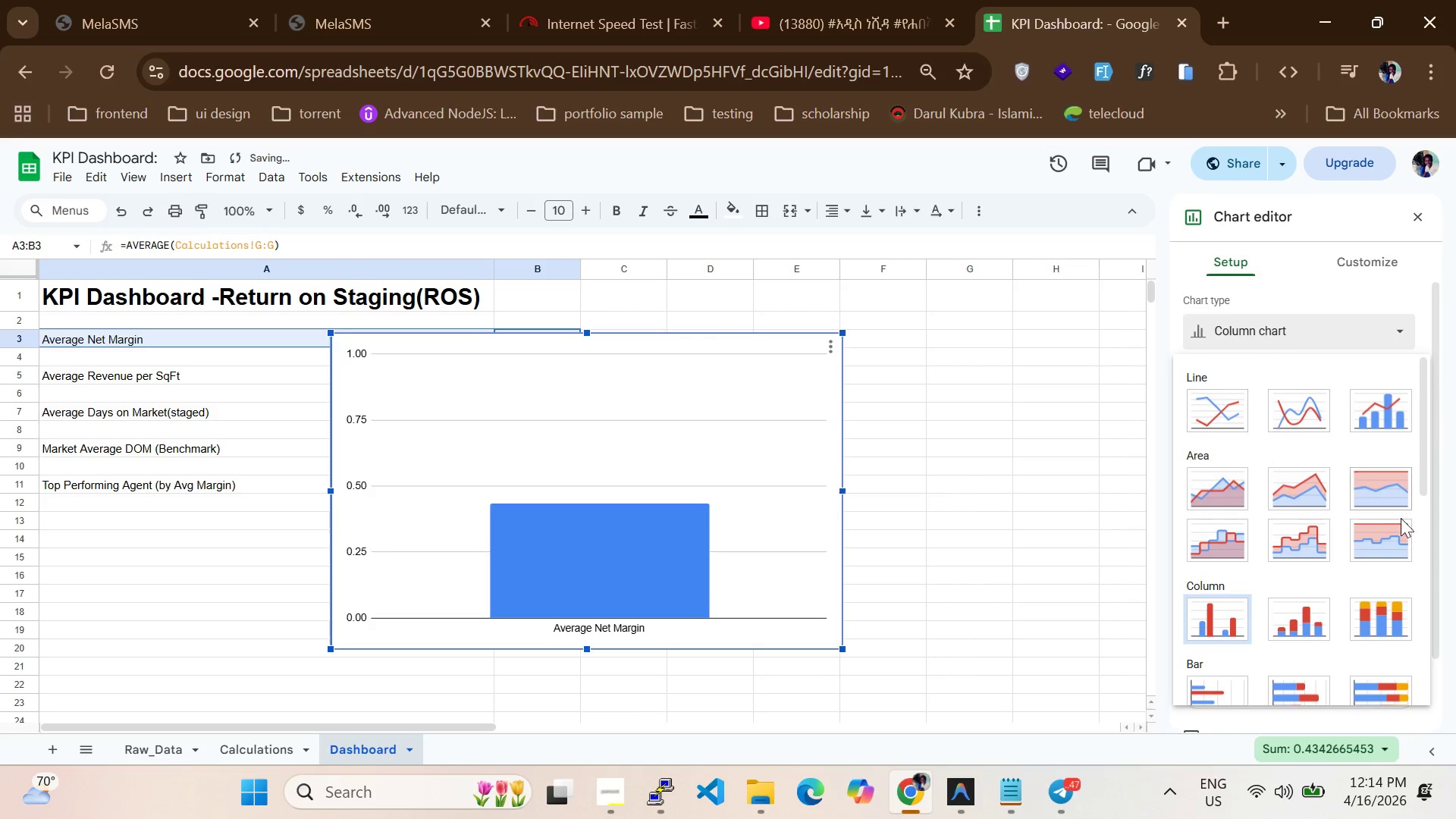 
scroll: coordinate [1337, 578], scroll_direction: down, amount: 4.0
 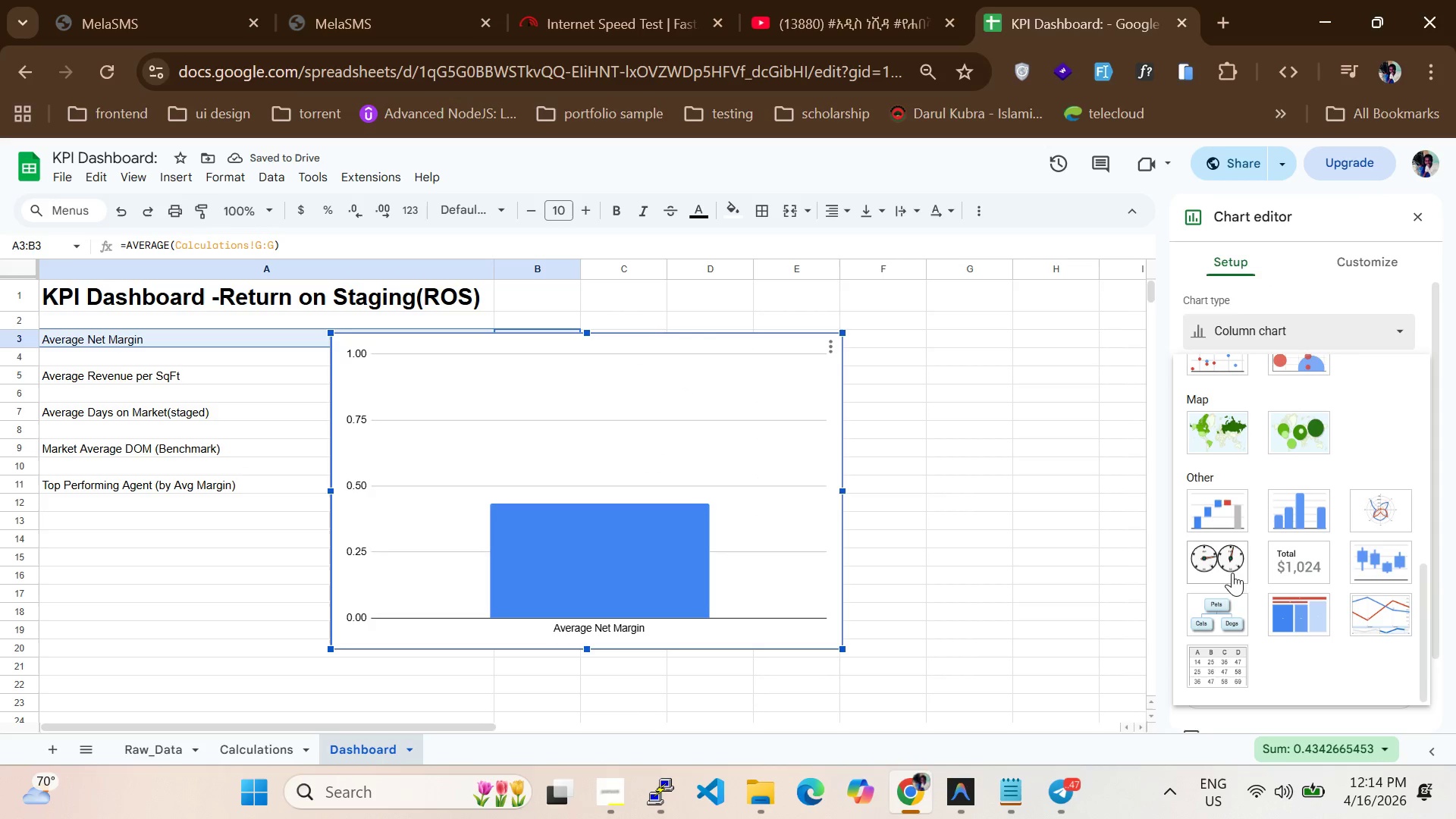 
left_click([1206, 560])
 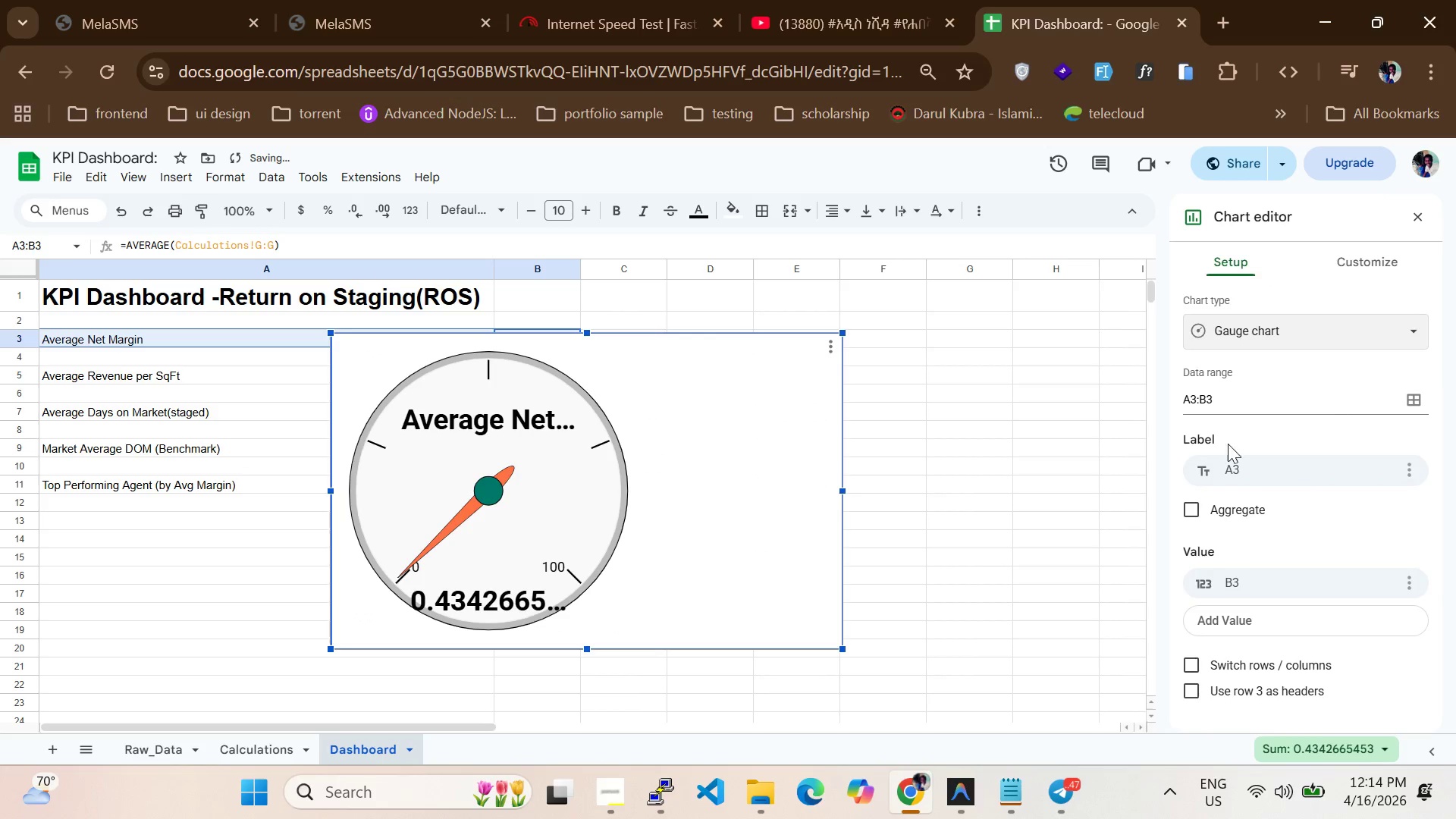 
scroll: coordinate [1230, 611], scroll_direction: down, amount: 7.0
 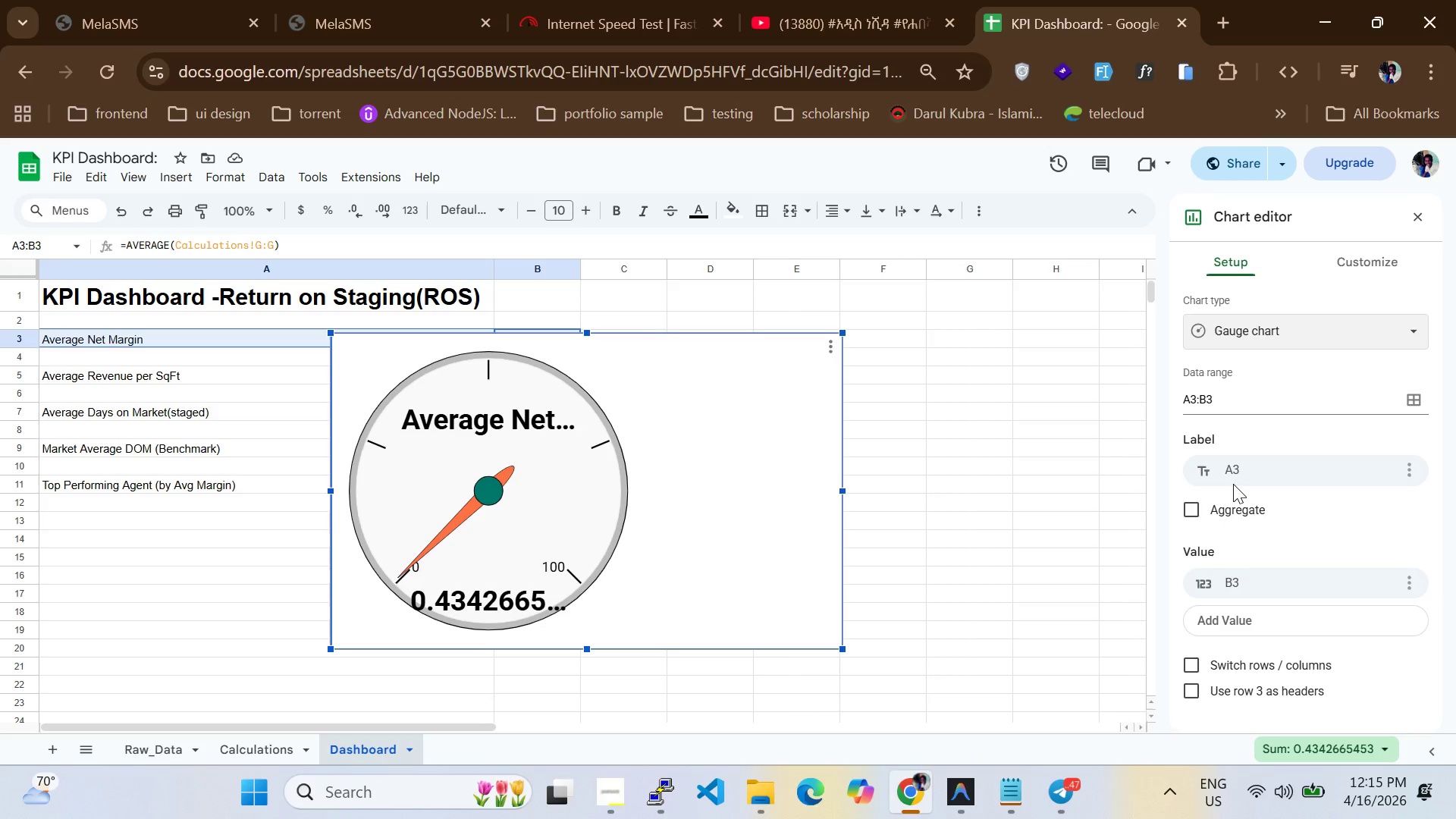 
left_click([1233, 471])
 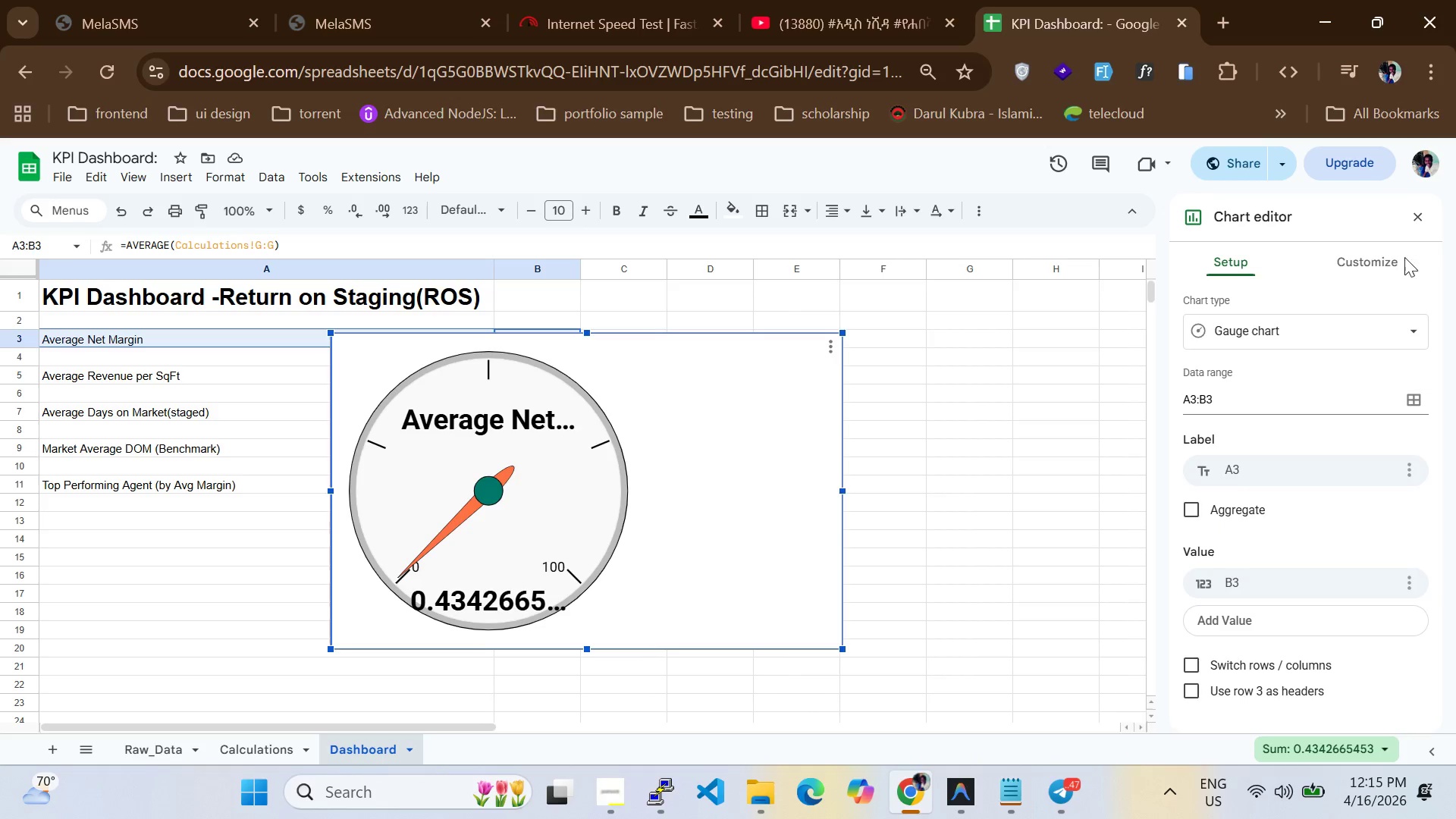 
left_click([1384, 268])
 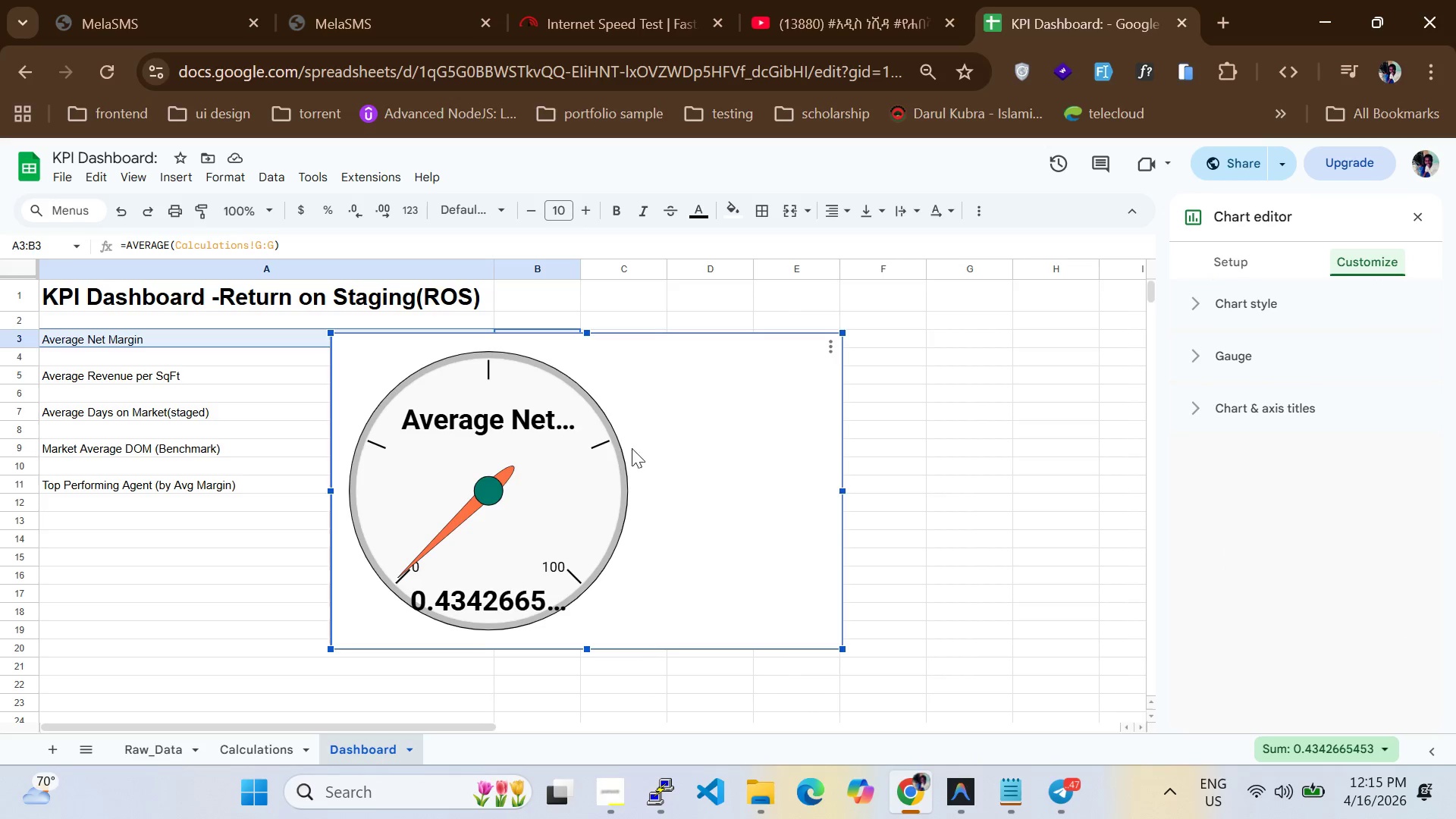 
left_click_drag(start_coordinate=[626, 405], to_coordinate=[337, 623])
 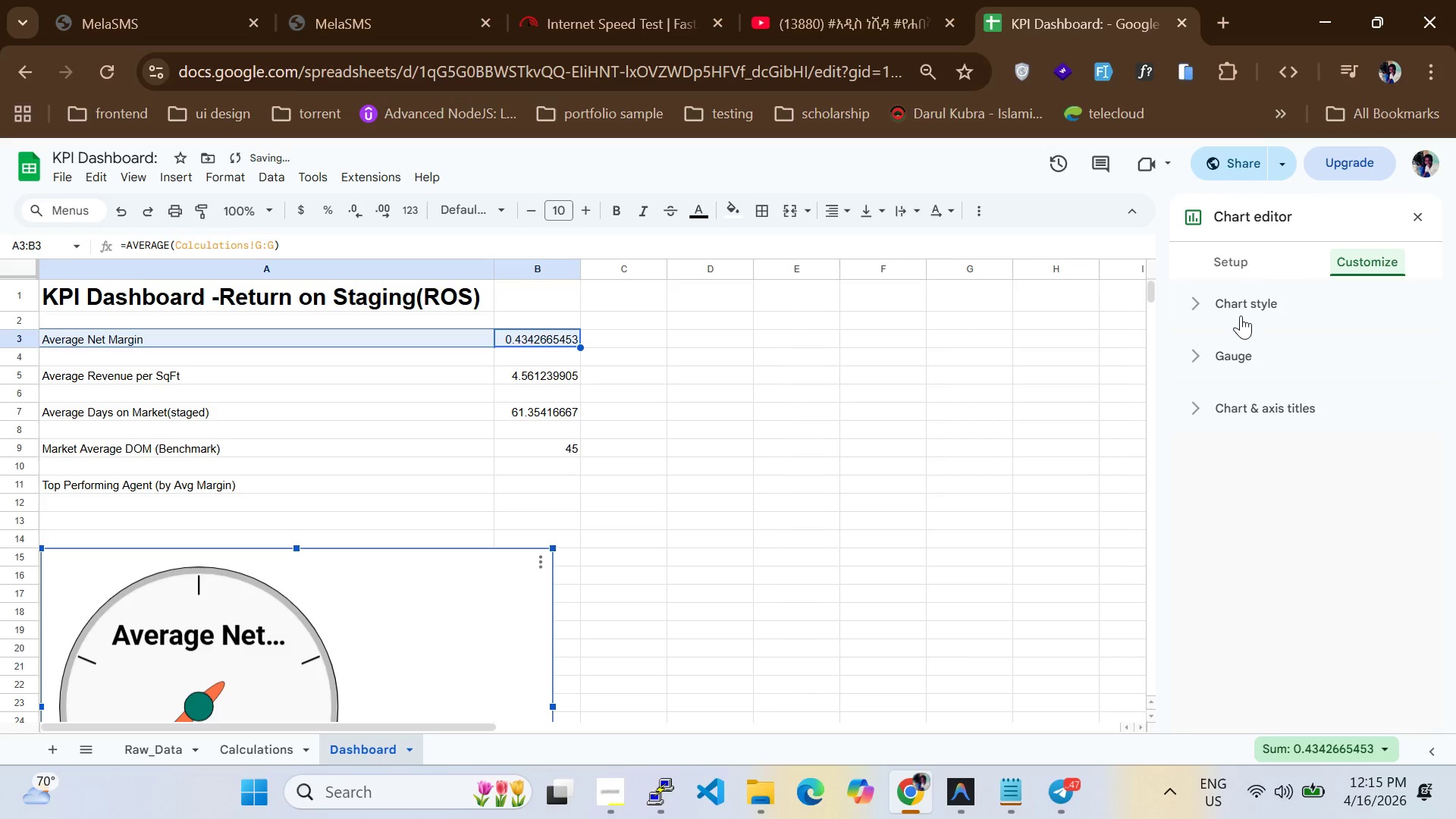 
left_click([1236, 352])
 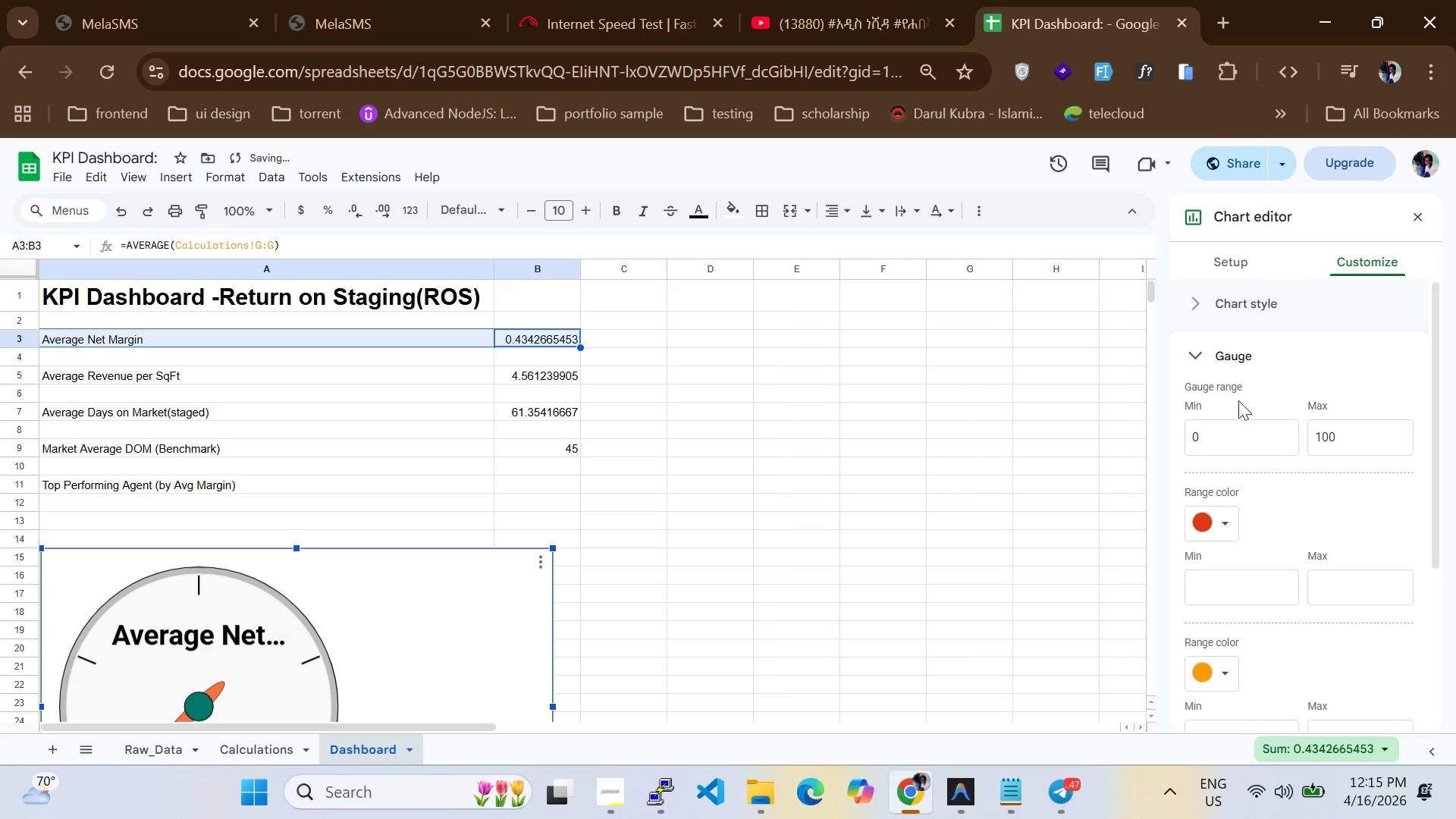 
scroll: coordinate [1238, 406], scroll_direction: down, amount: 1.0
 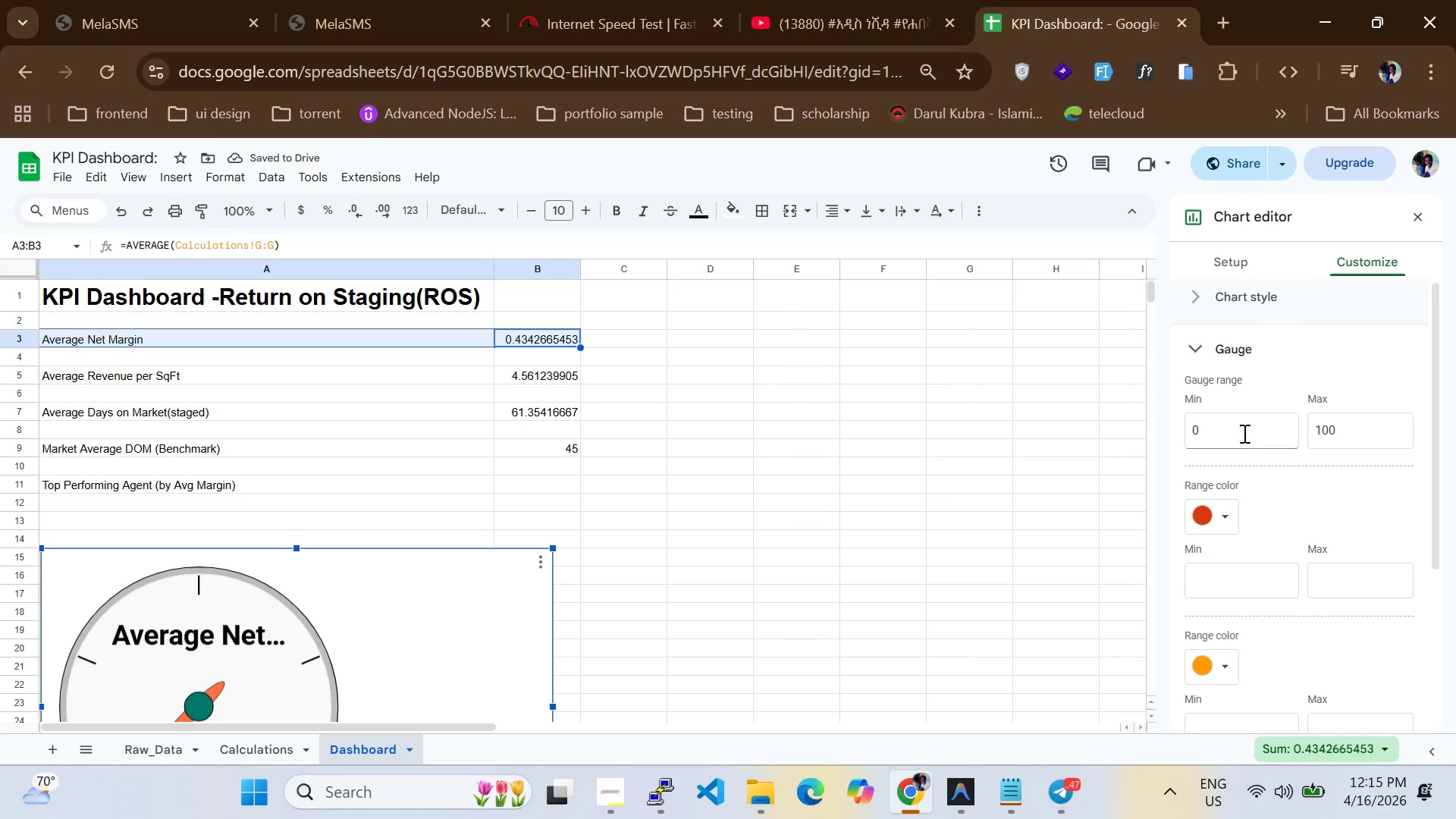 
mouse_move([1218, 448])
 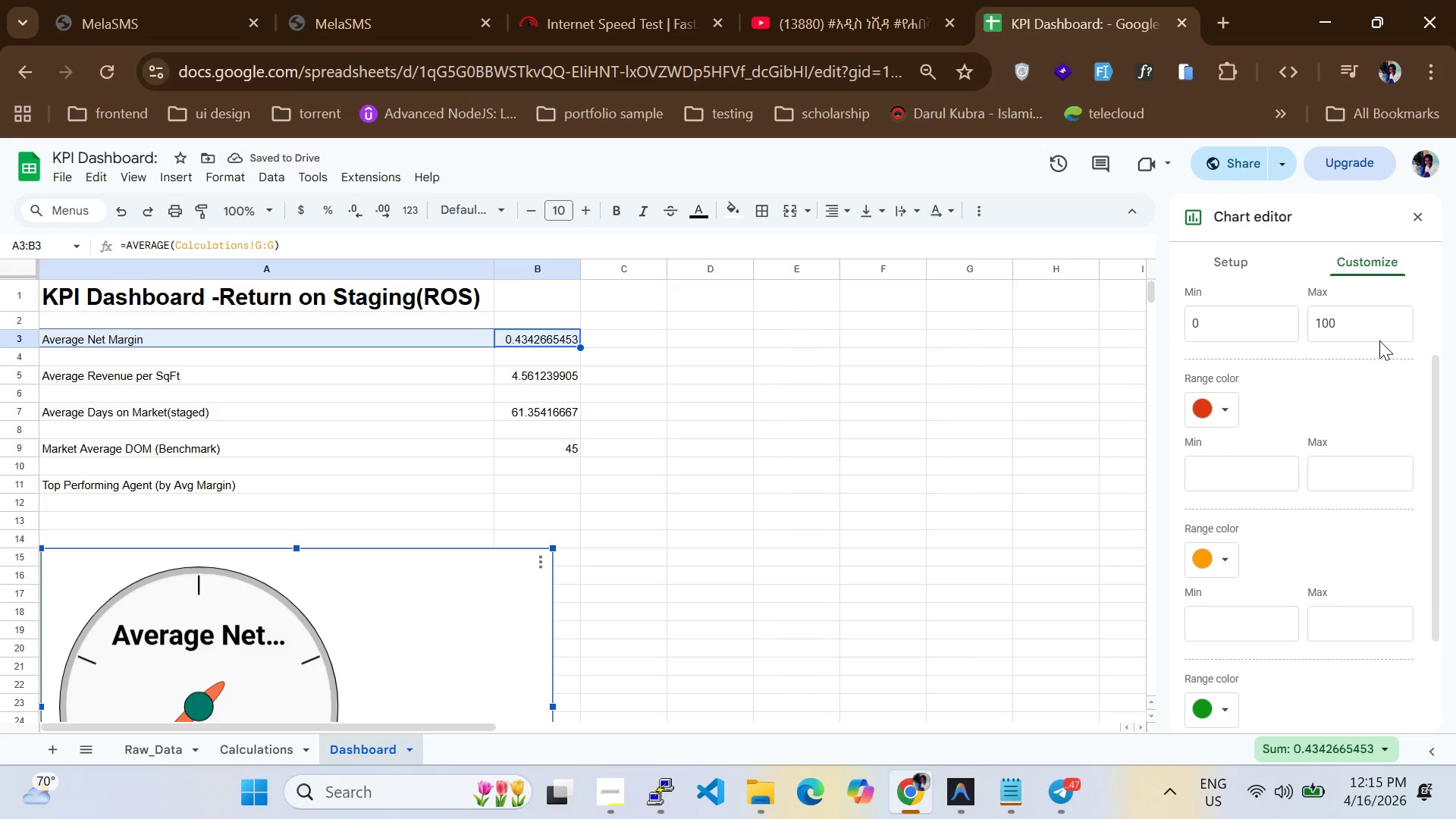 
left_click([1370, 332])
 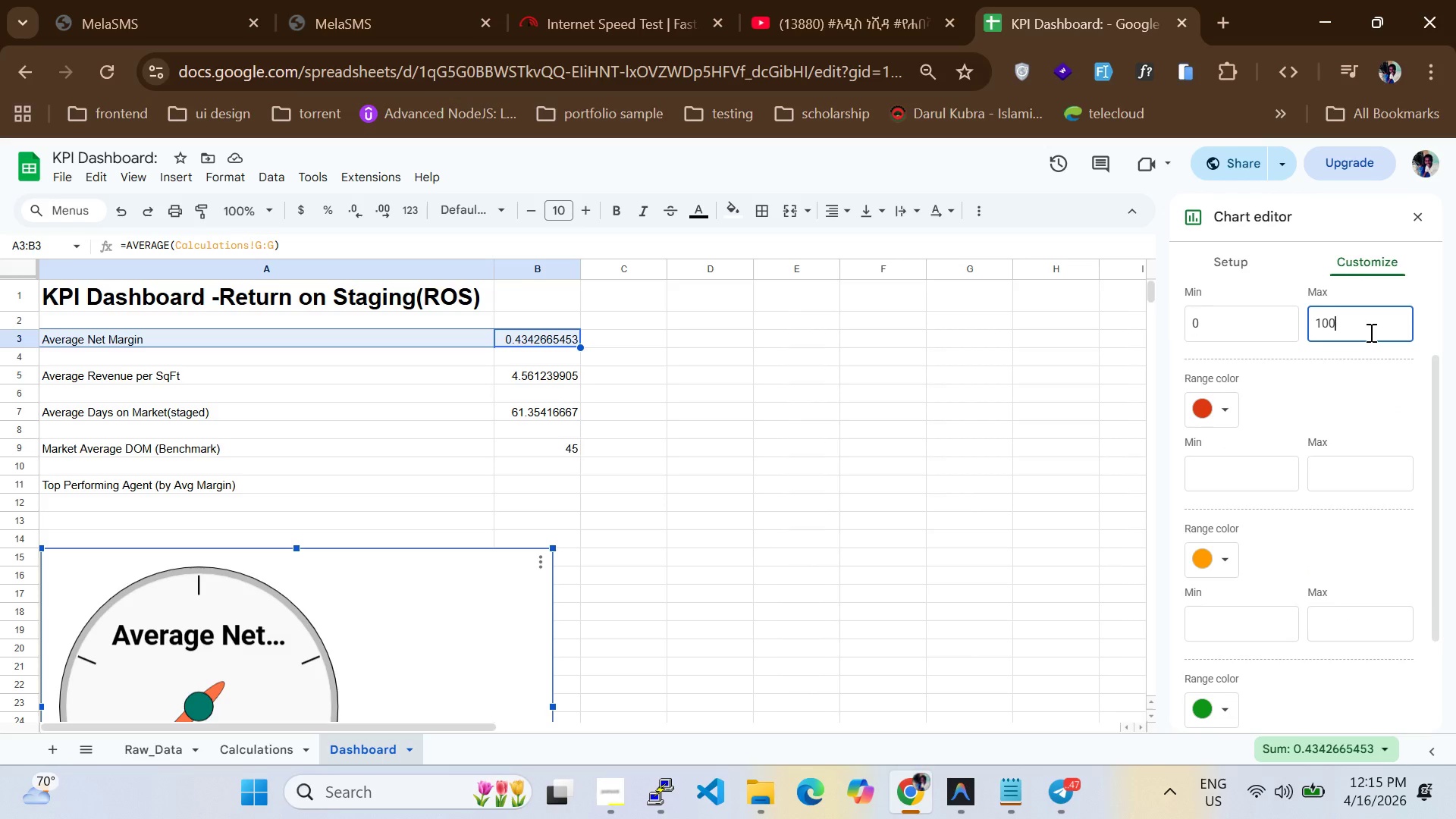 
key(Backspace)
 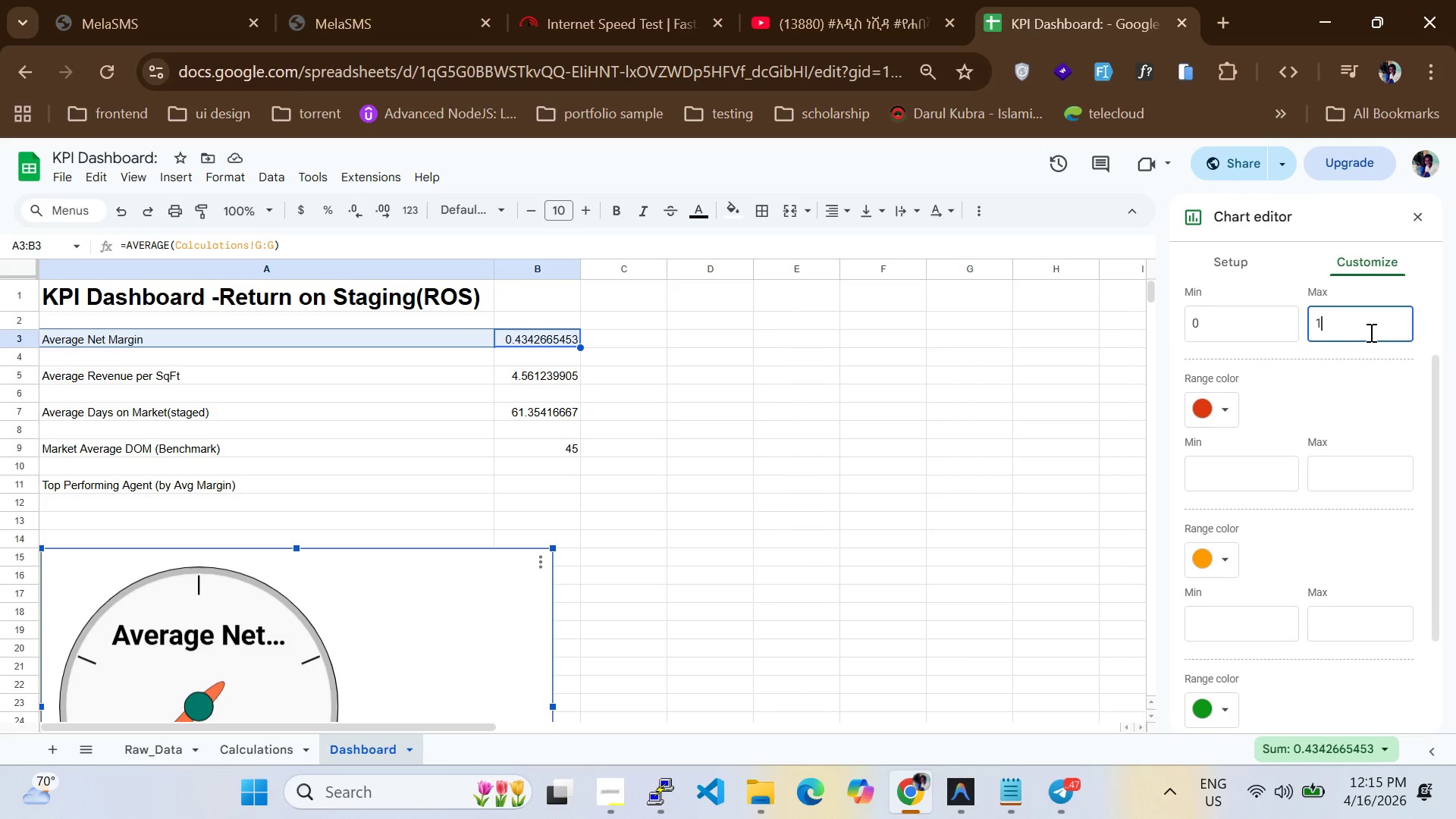 
key(Backspace)
 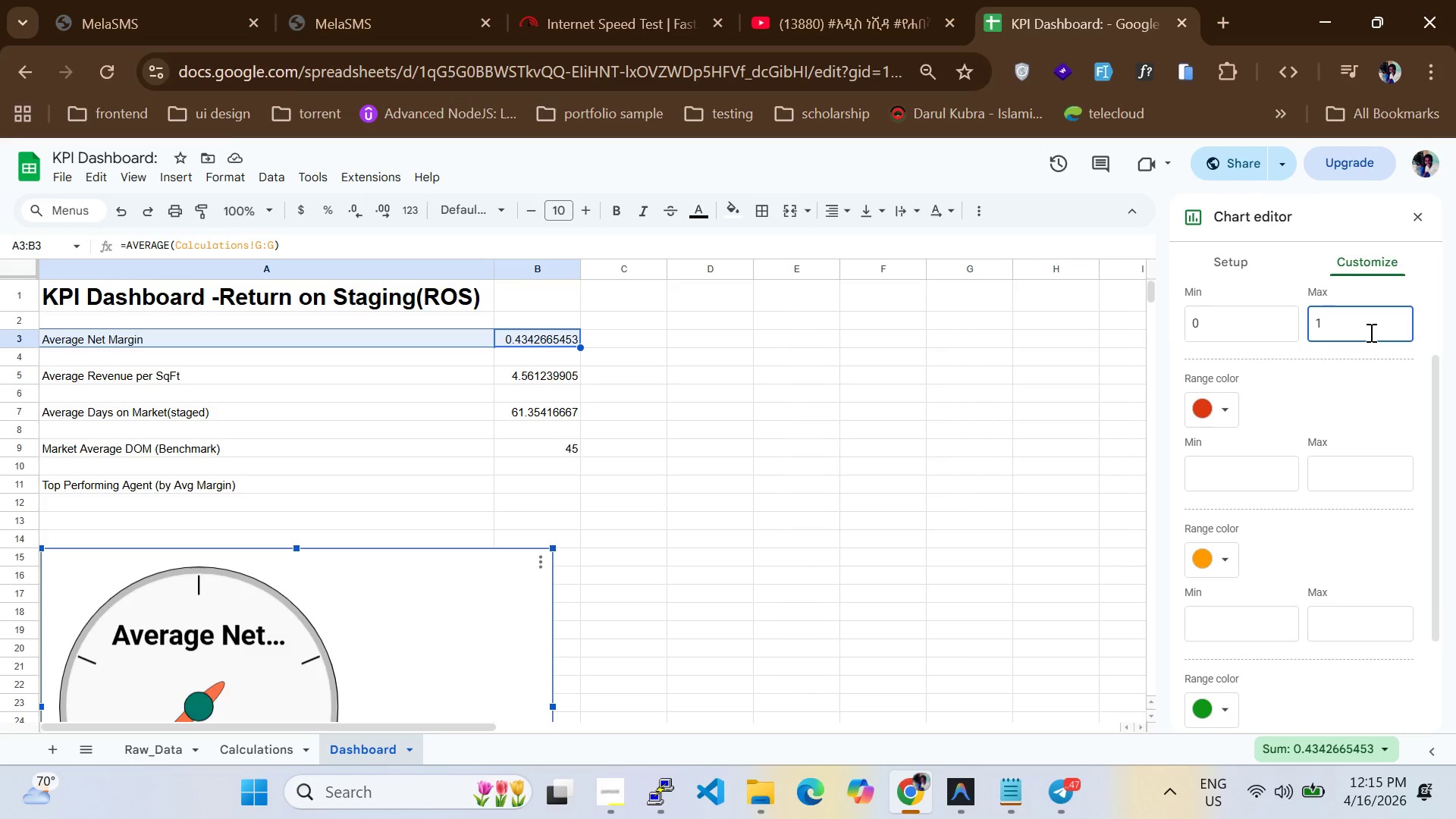 
key(Enter)
 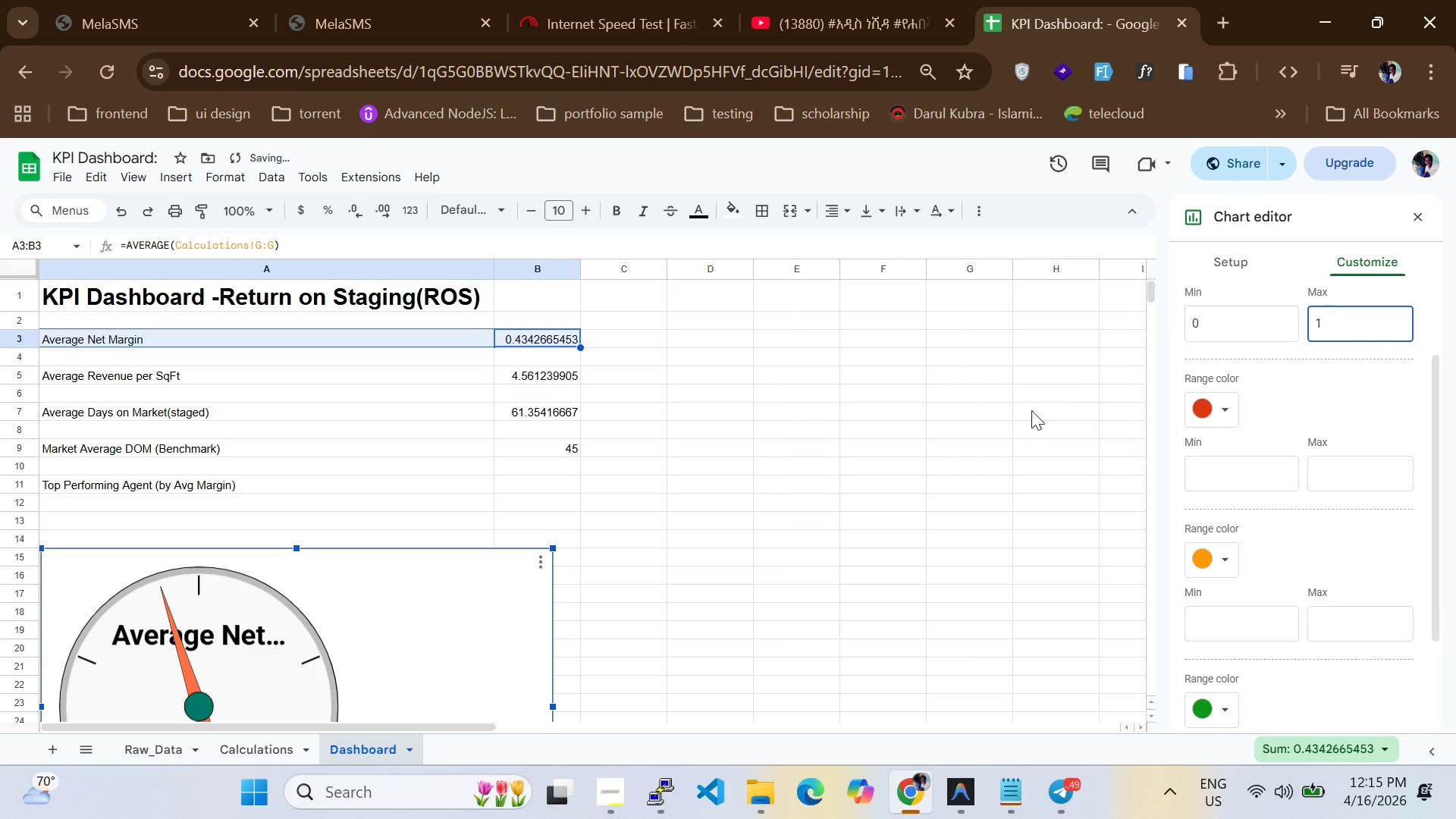 
left_click_drag(start_coordinate=[893, 491], to_coordinate=[909, 463])
 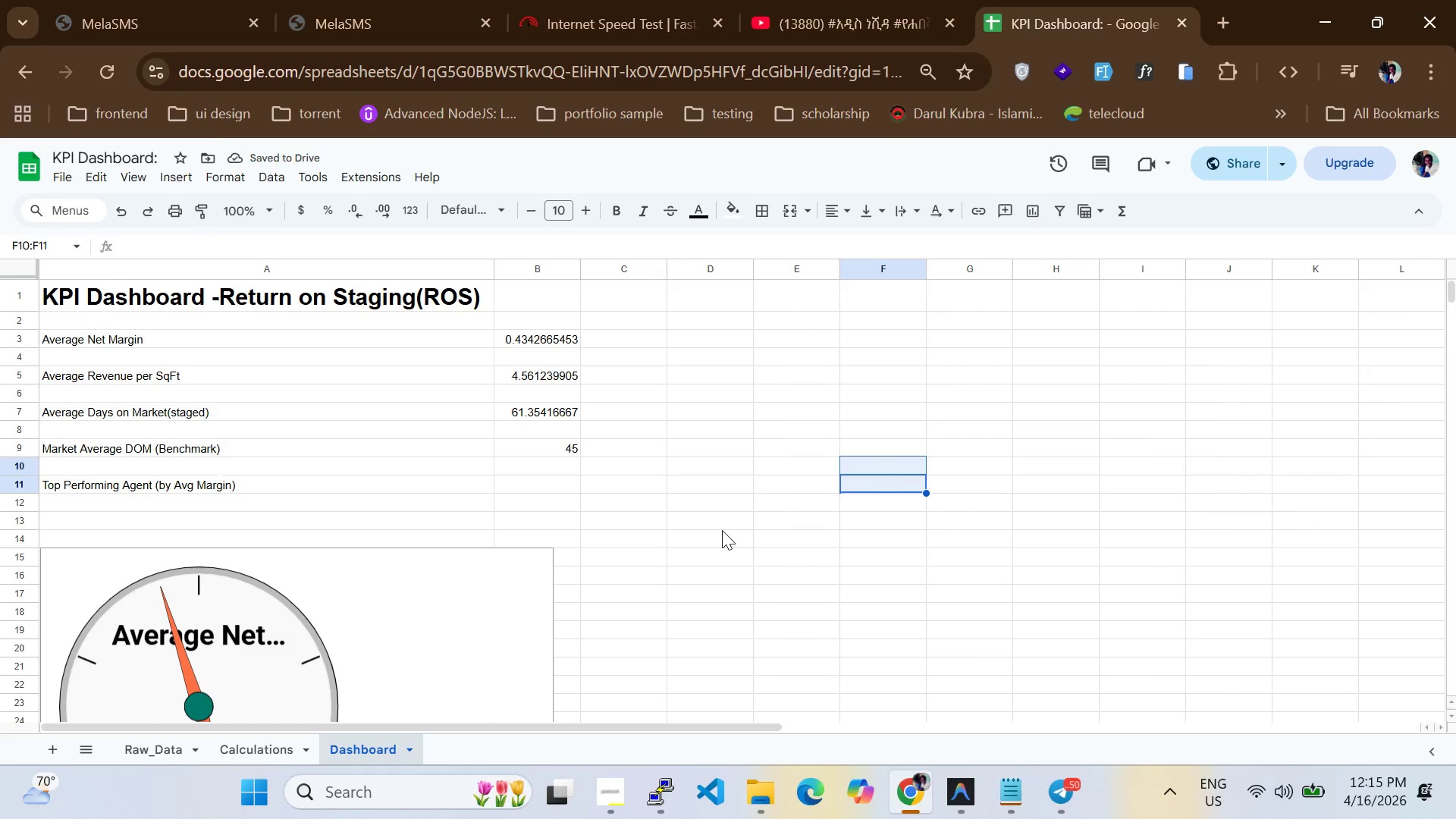 
left_click([720, 532])
 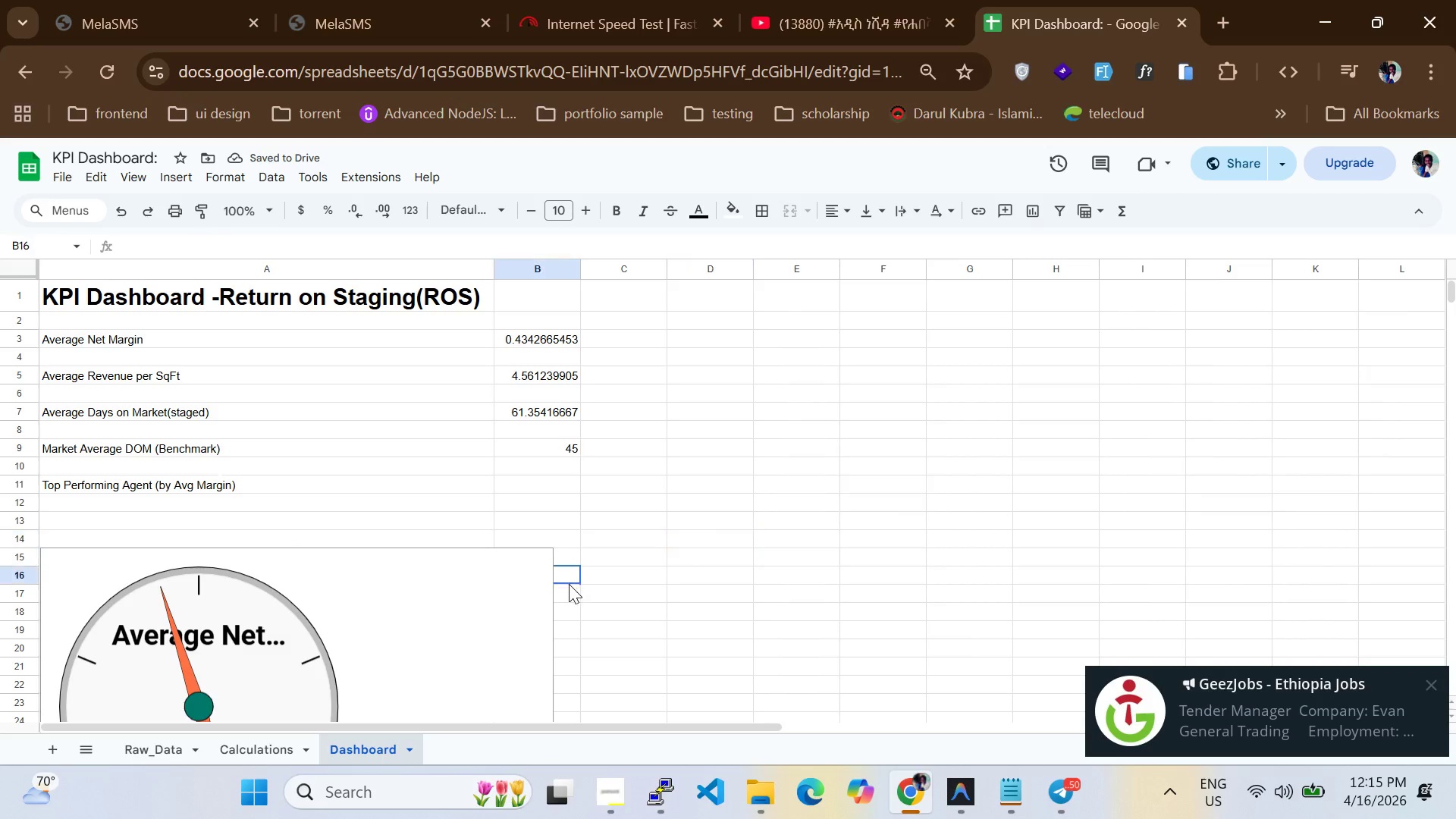 
left_click_drag(start_coordinate=[572, 584], to_coordinate=[563, 585])
 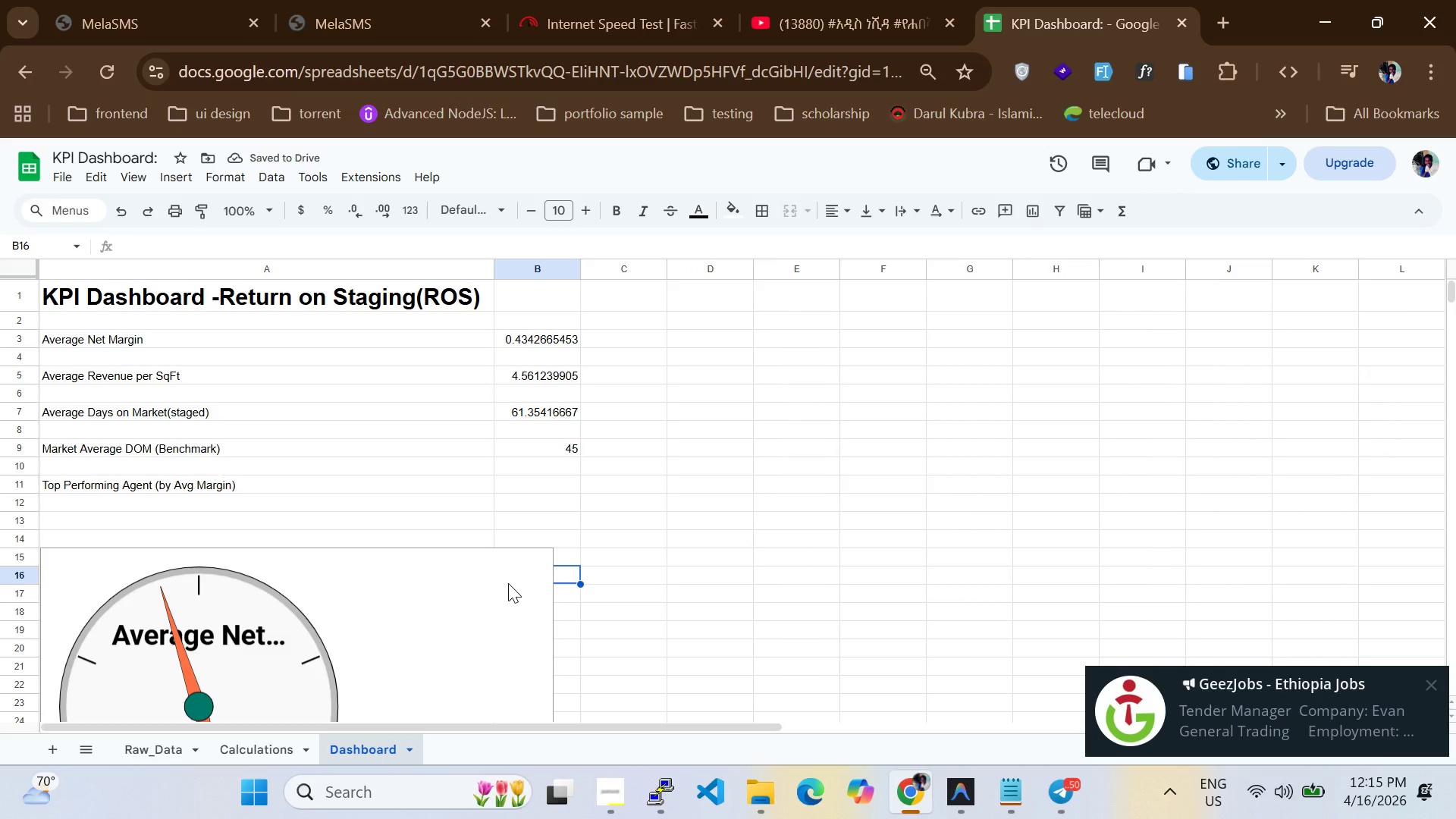 
left_click([508, 583])
 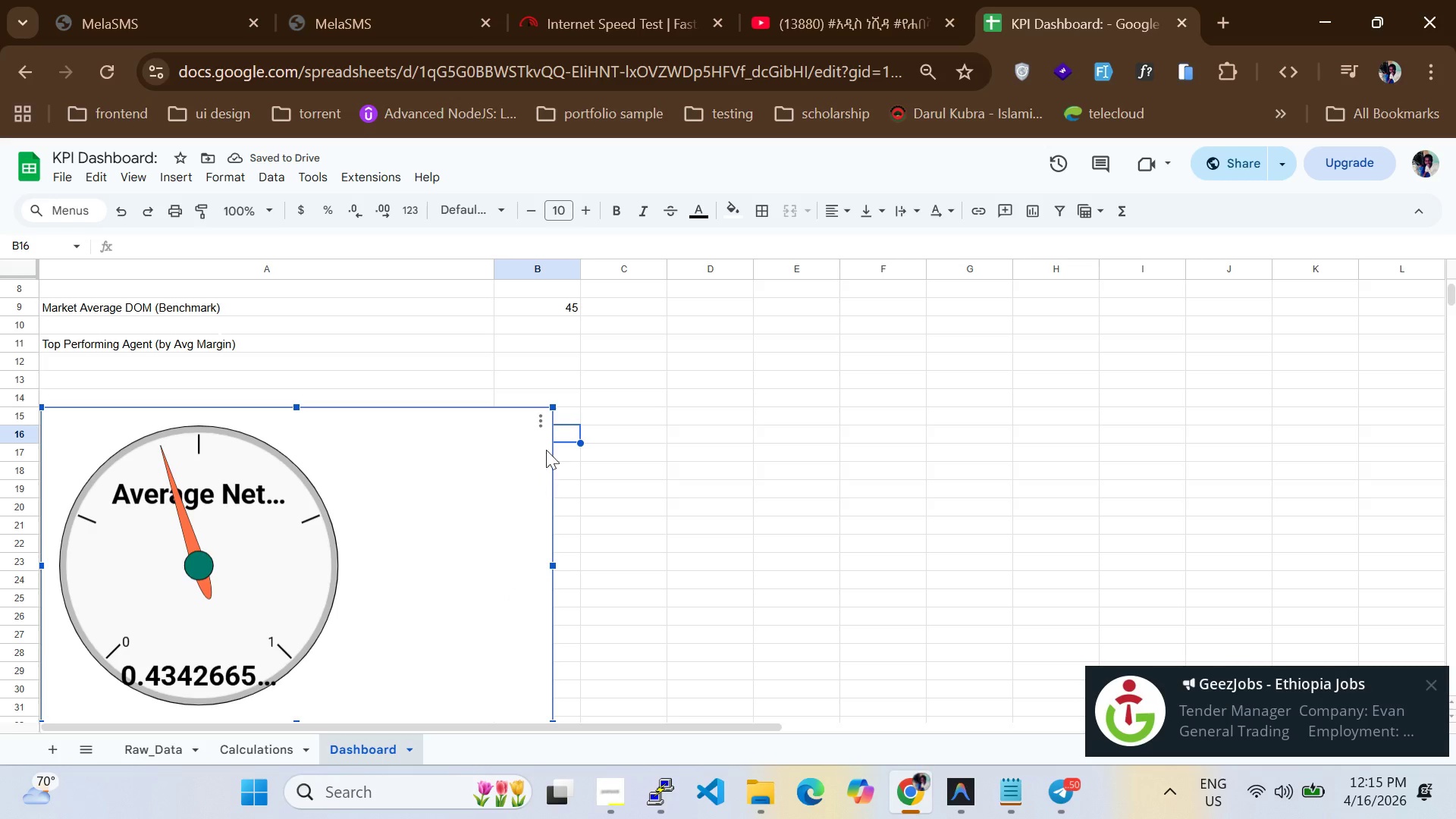 
left_click([542, 422])
 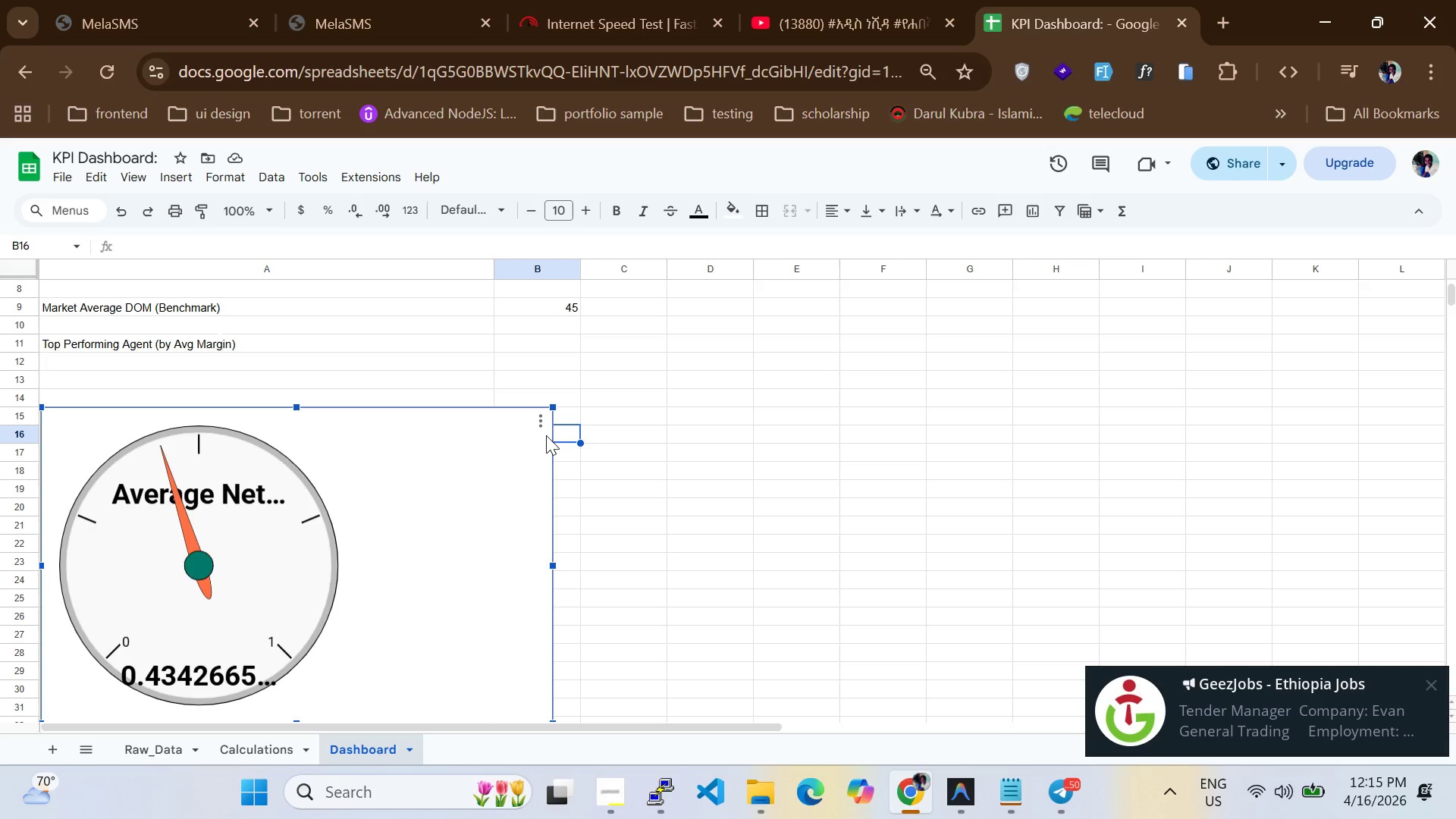 
left_click_drag(start_coordinate=[546, 435], to_coordinate=[542, 430])
 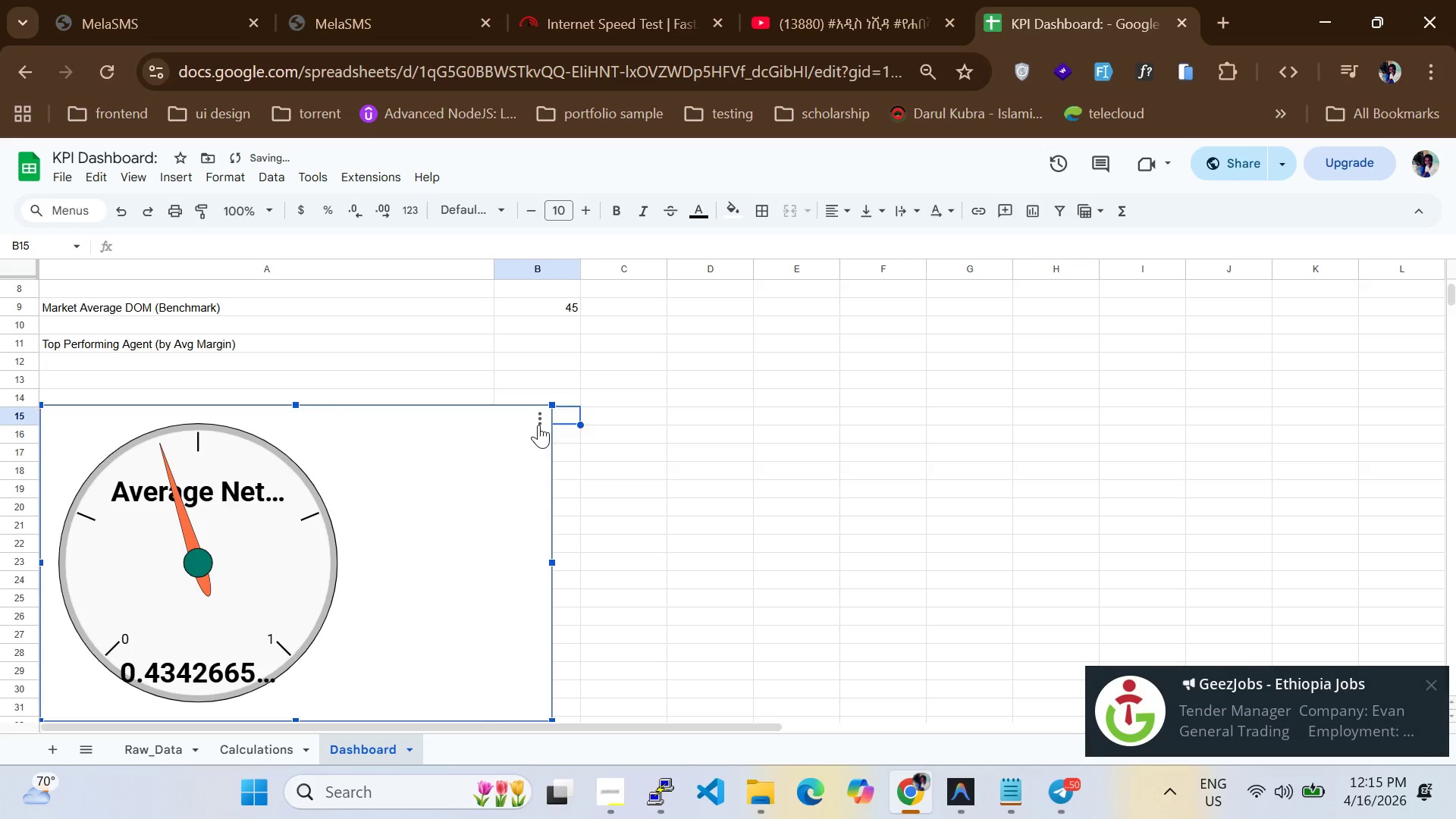 
double_click([538, 425])
 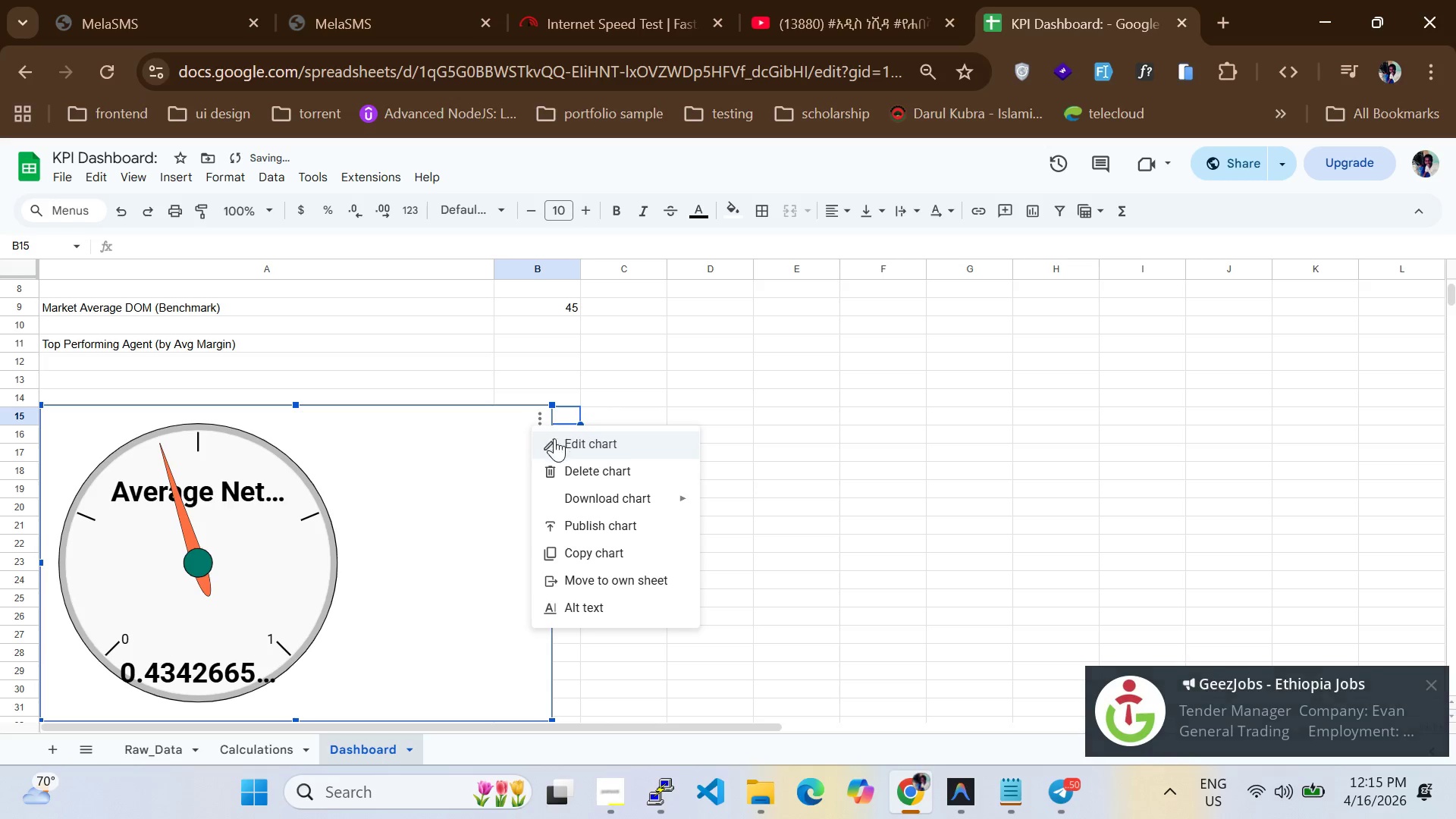 
left_click([557, 441])
 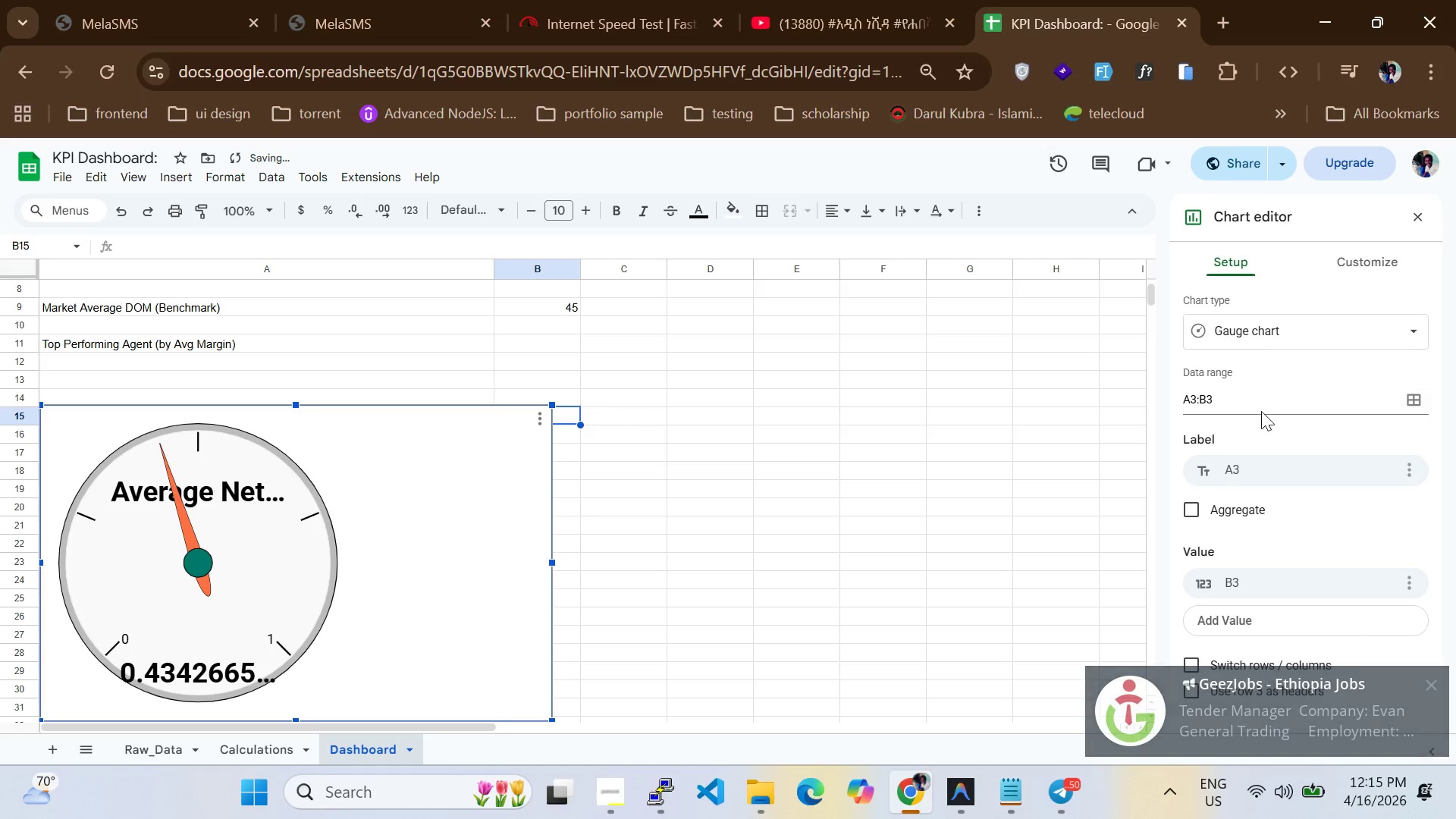 
scroll: coordinate [1274, 406], scroll_direction: down, amount: 1.0
 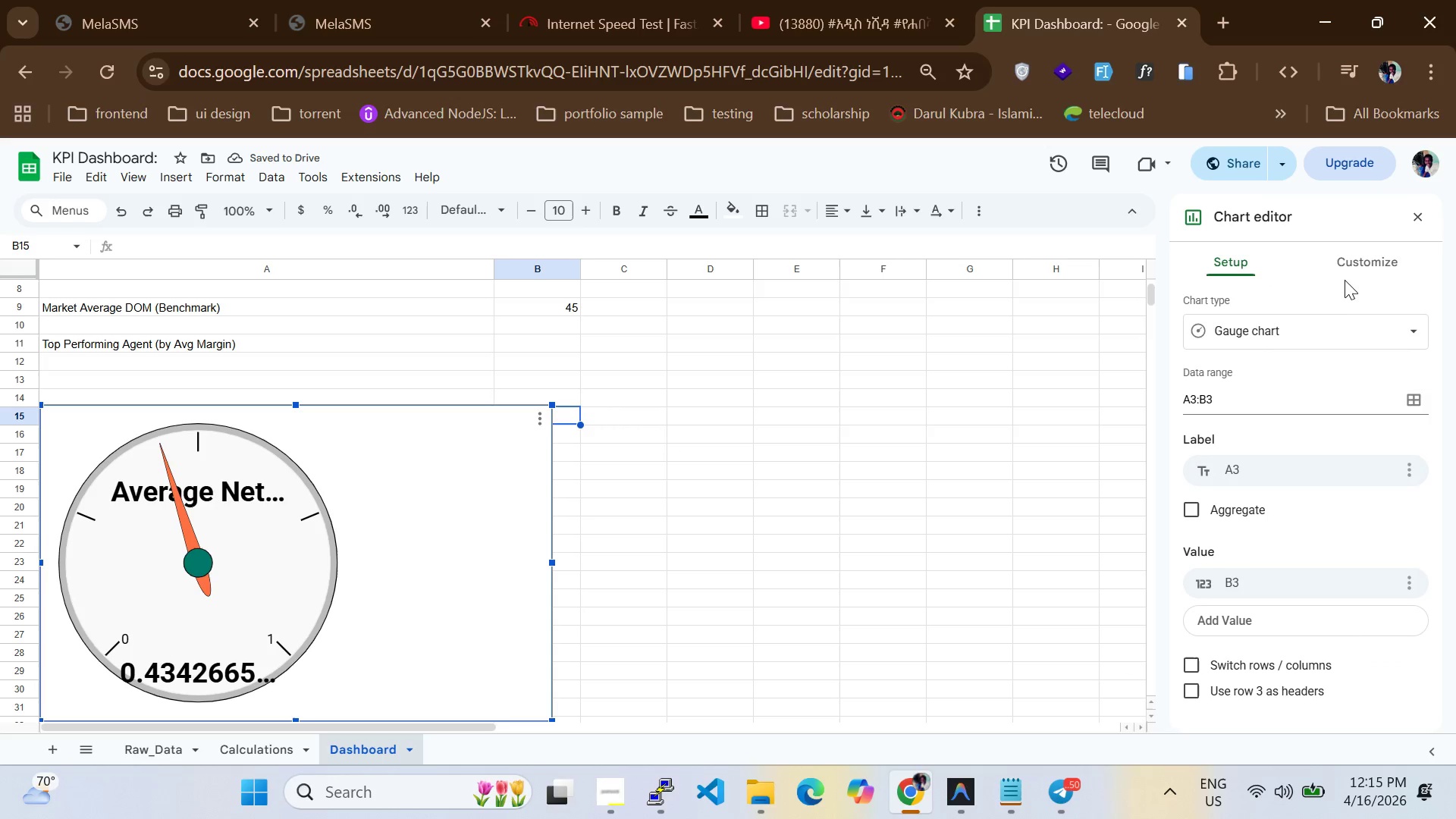 
left_click([1348, 274])
 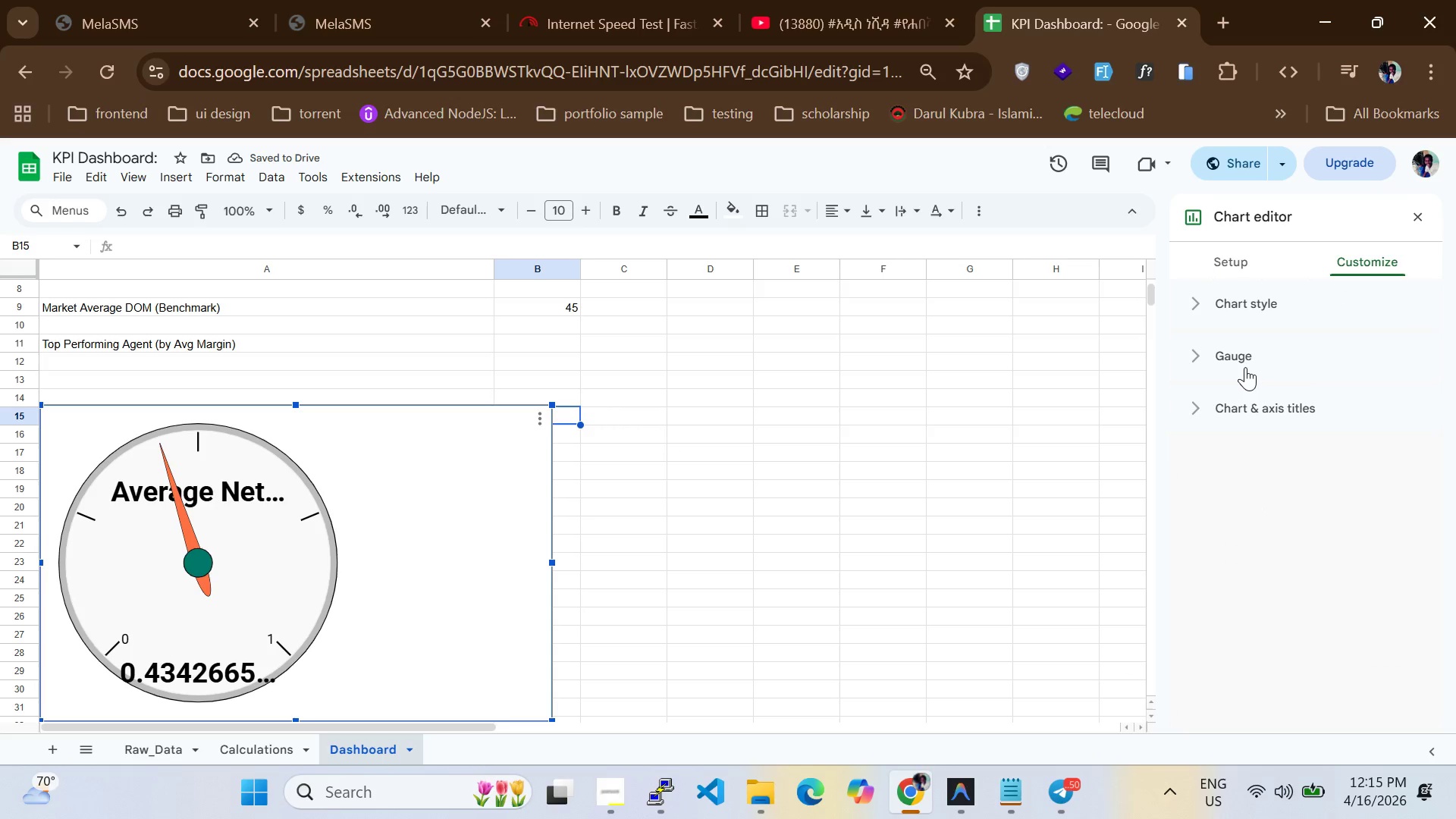 
left_click([1245, 367])
 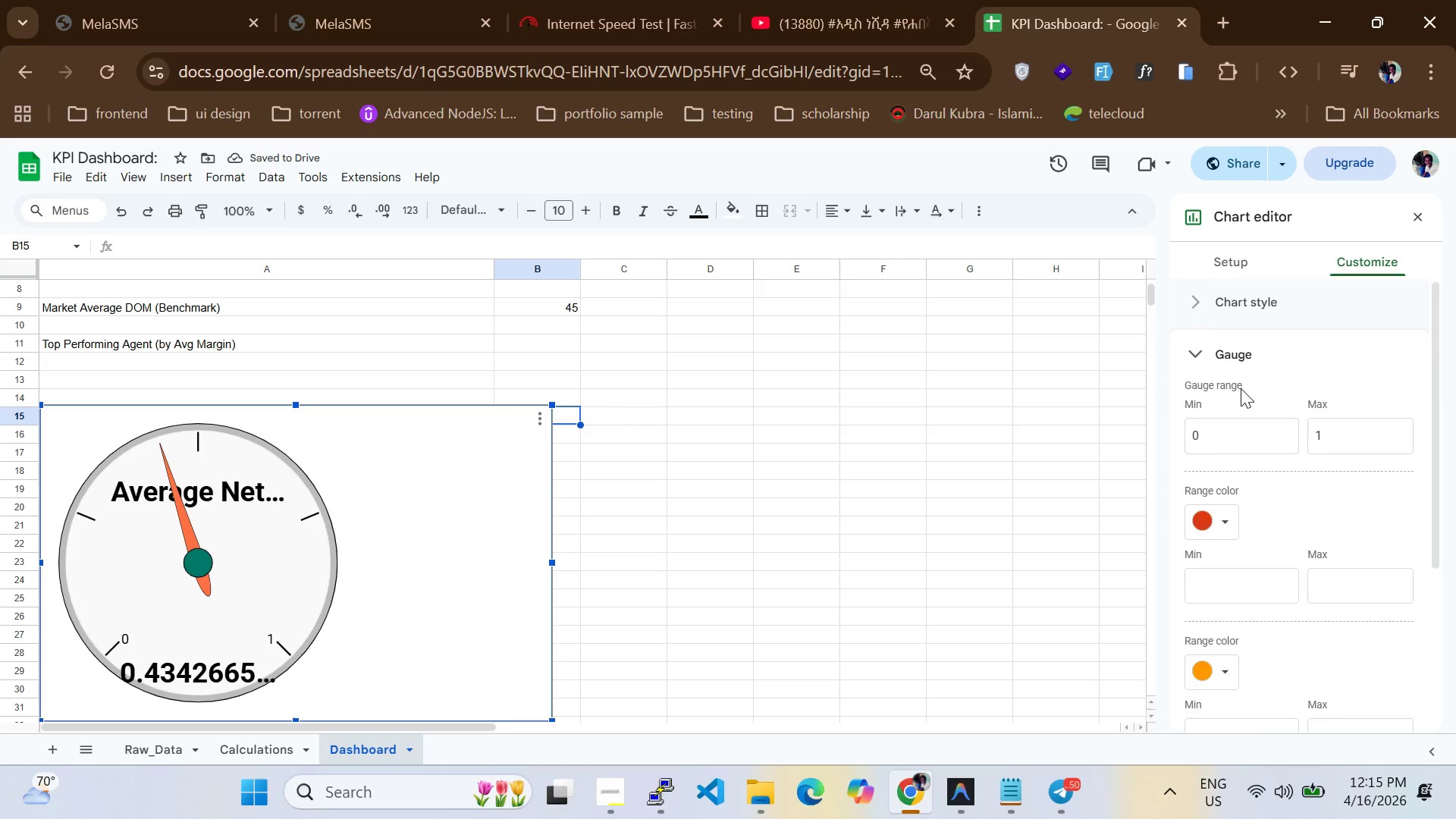 
scroll: coordinate [1241, 390], scroll_direction: down, amount: 2.0
 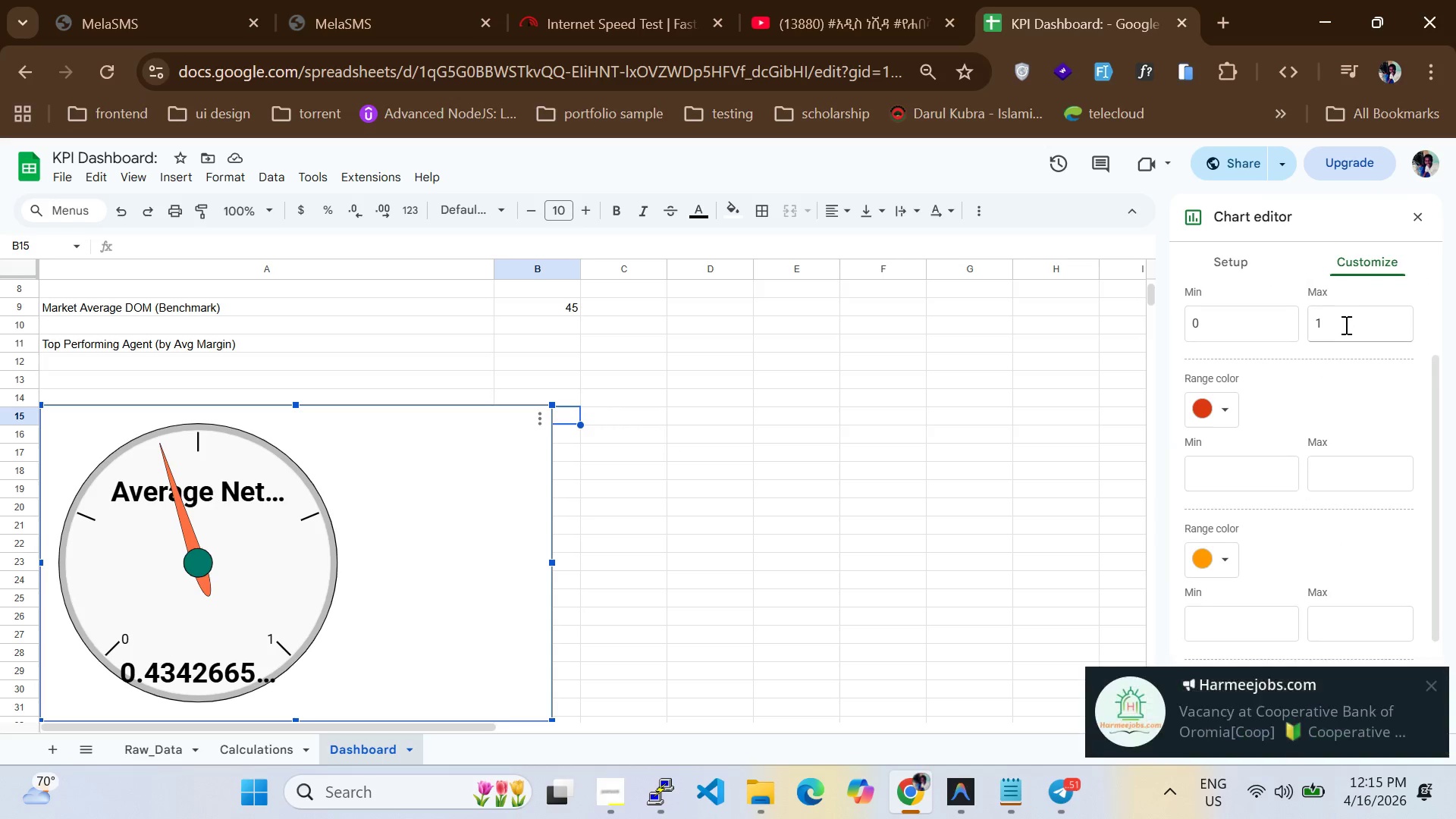 
left_click([1345, 322])
 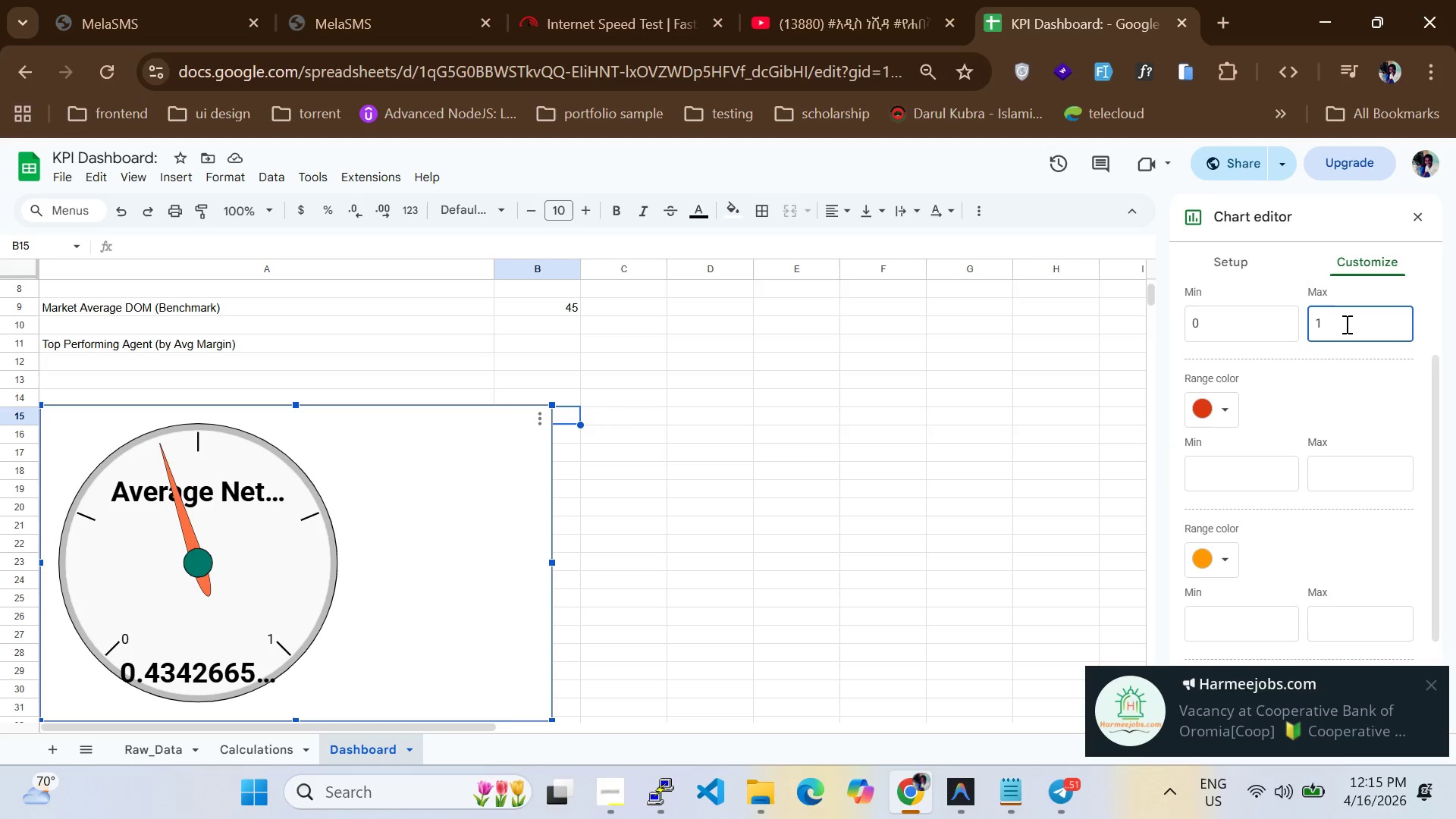 
key(Backspace)
type(0.33)
 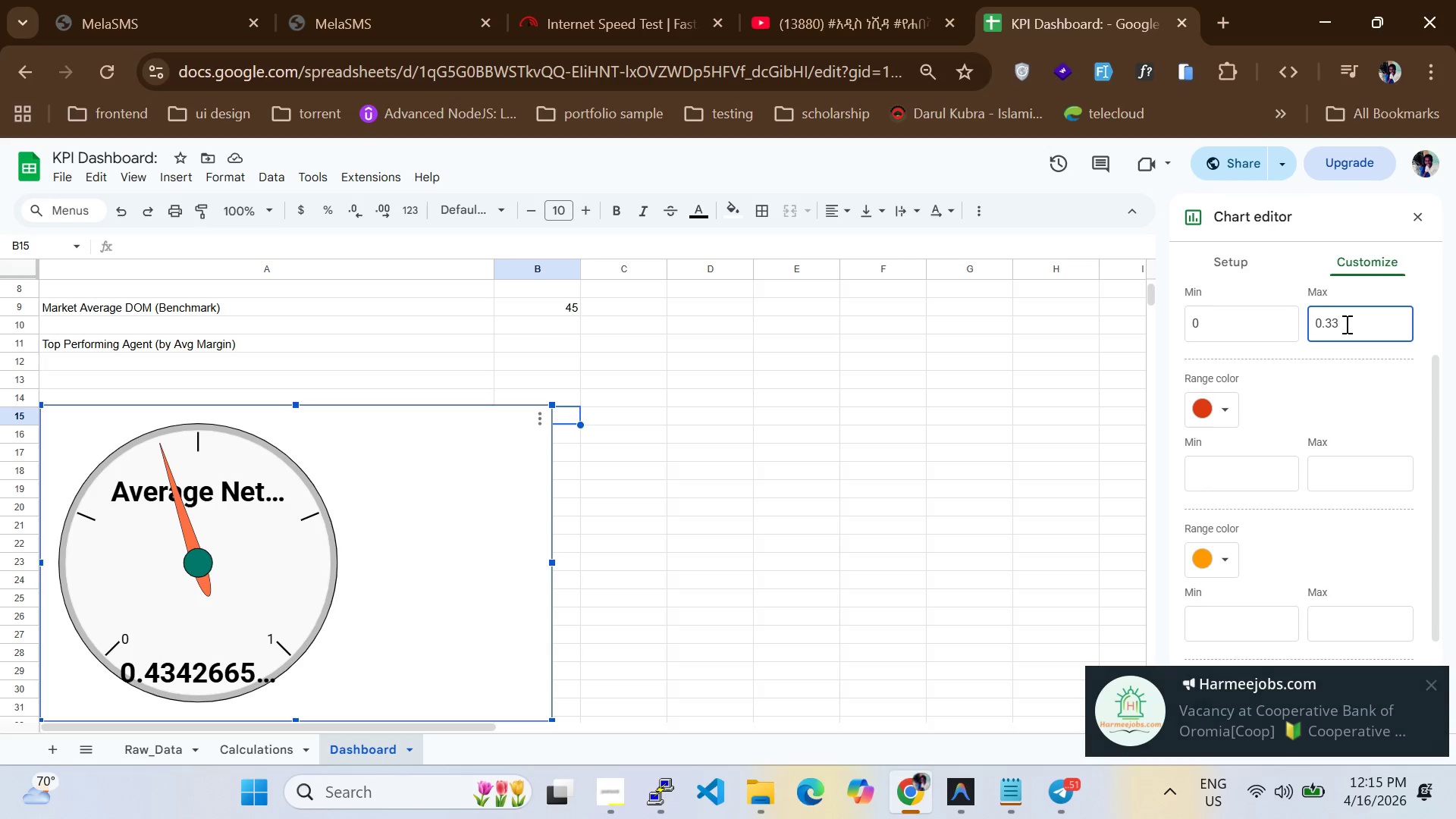 
key(Enter)
 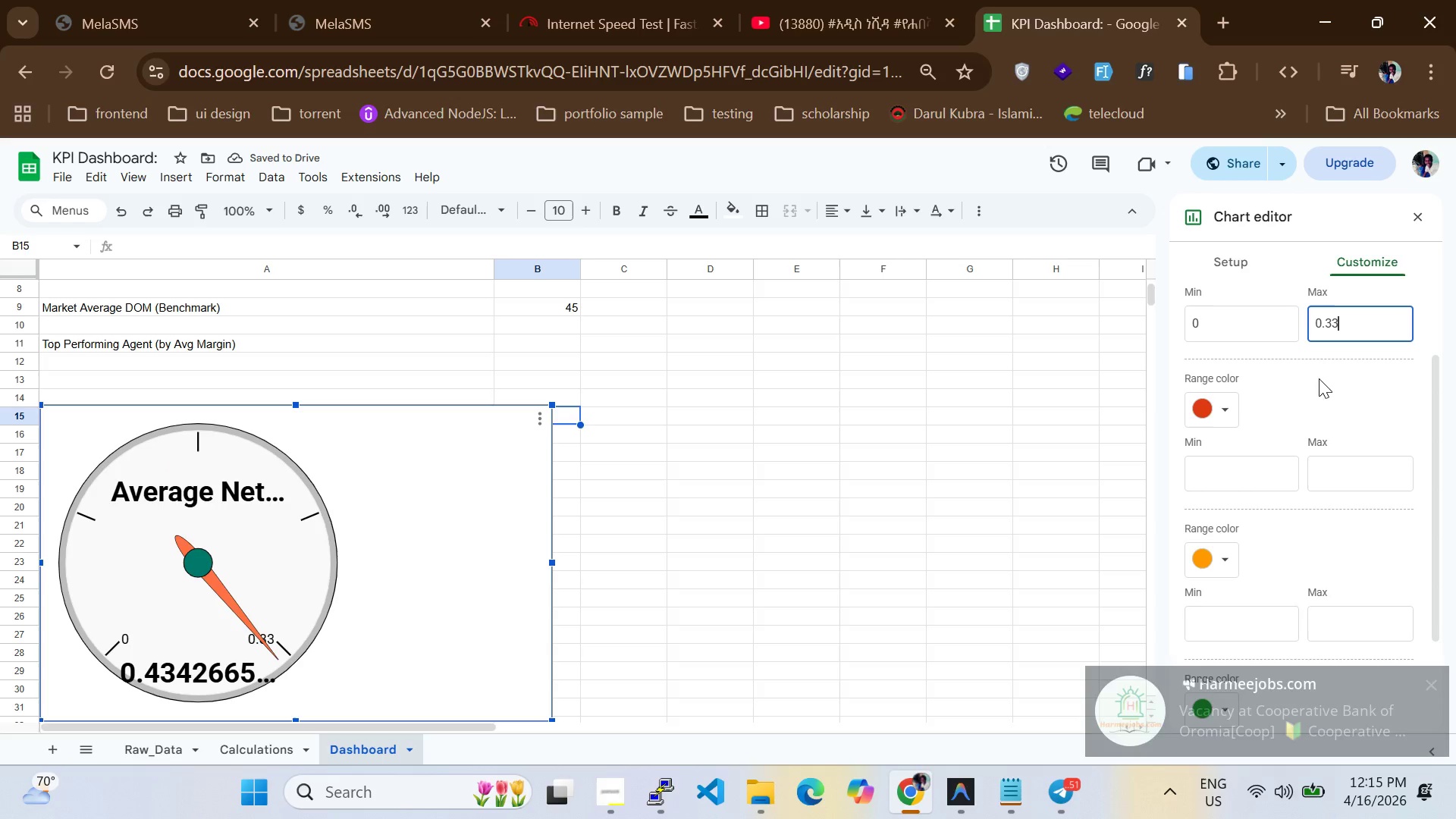 
key(Backspace)
 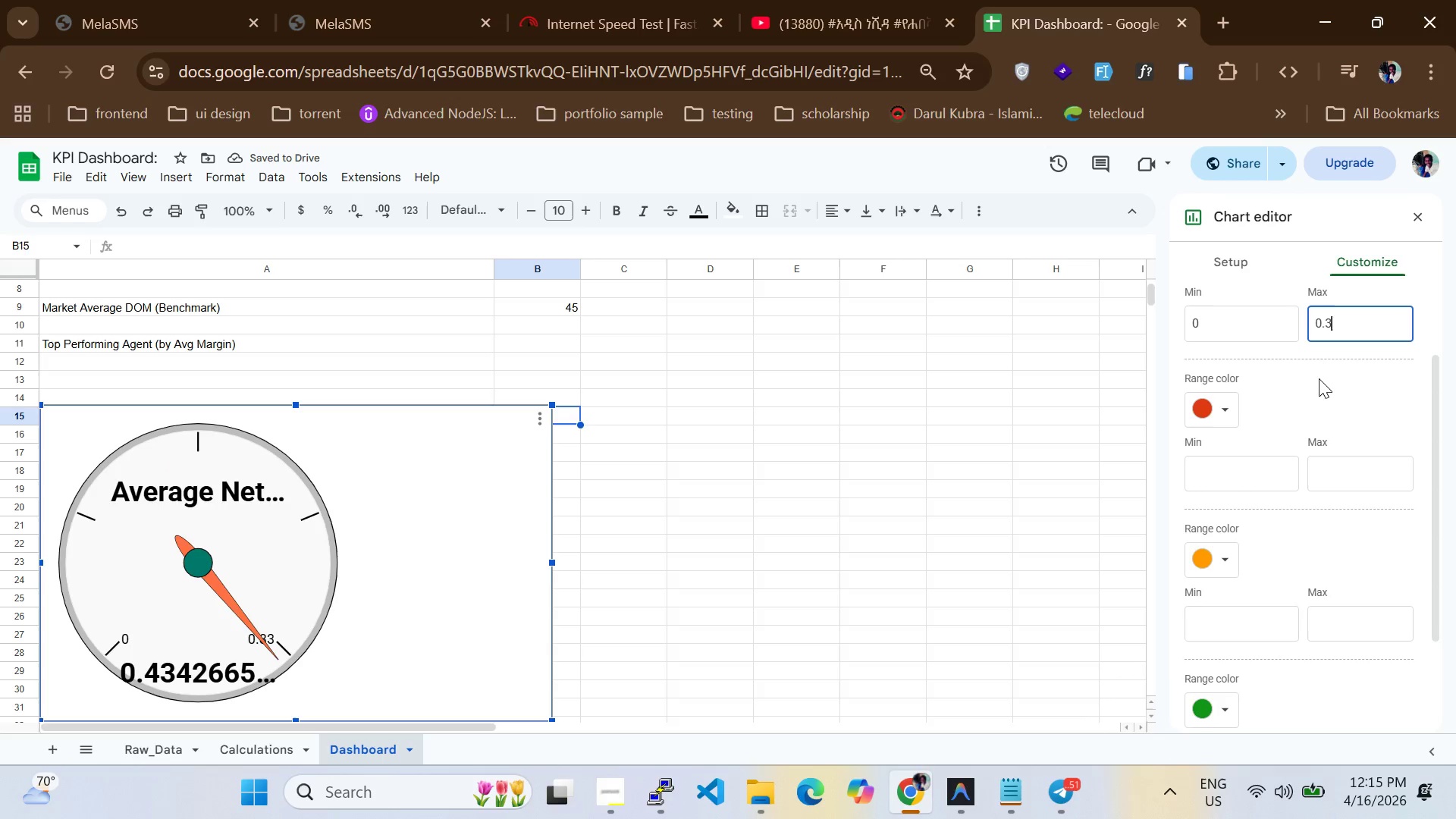 
key(Backspace)
 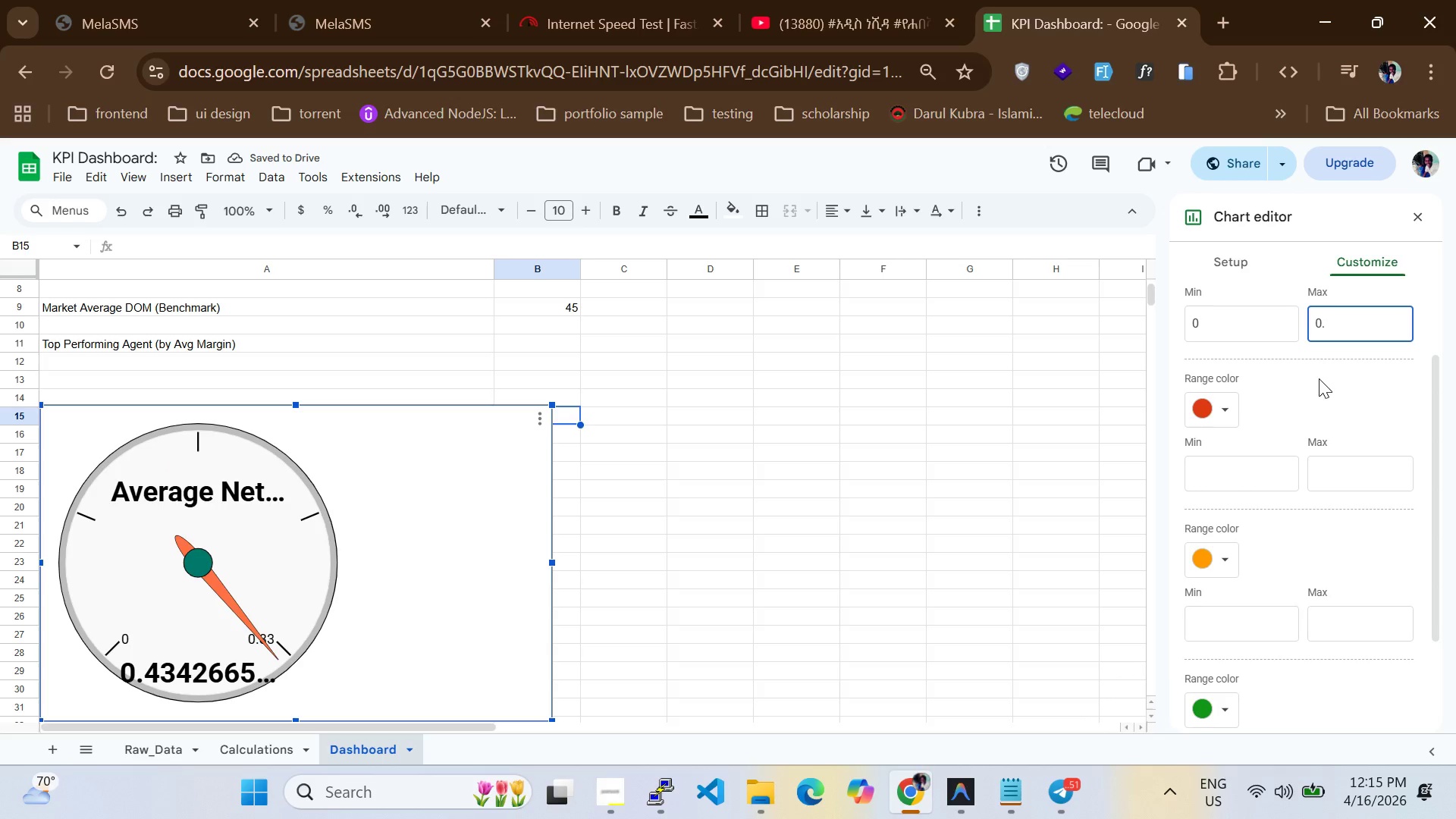 
key(Backspace)
 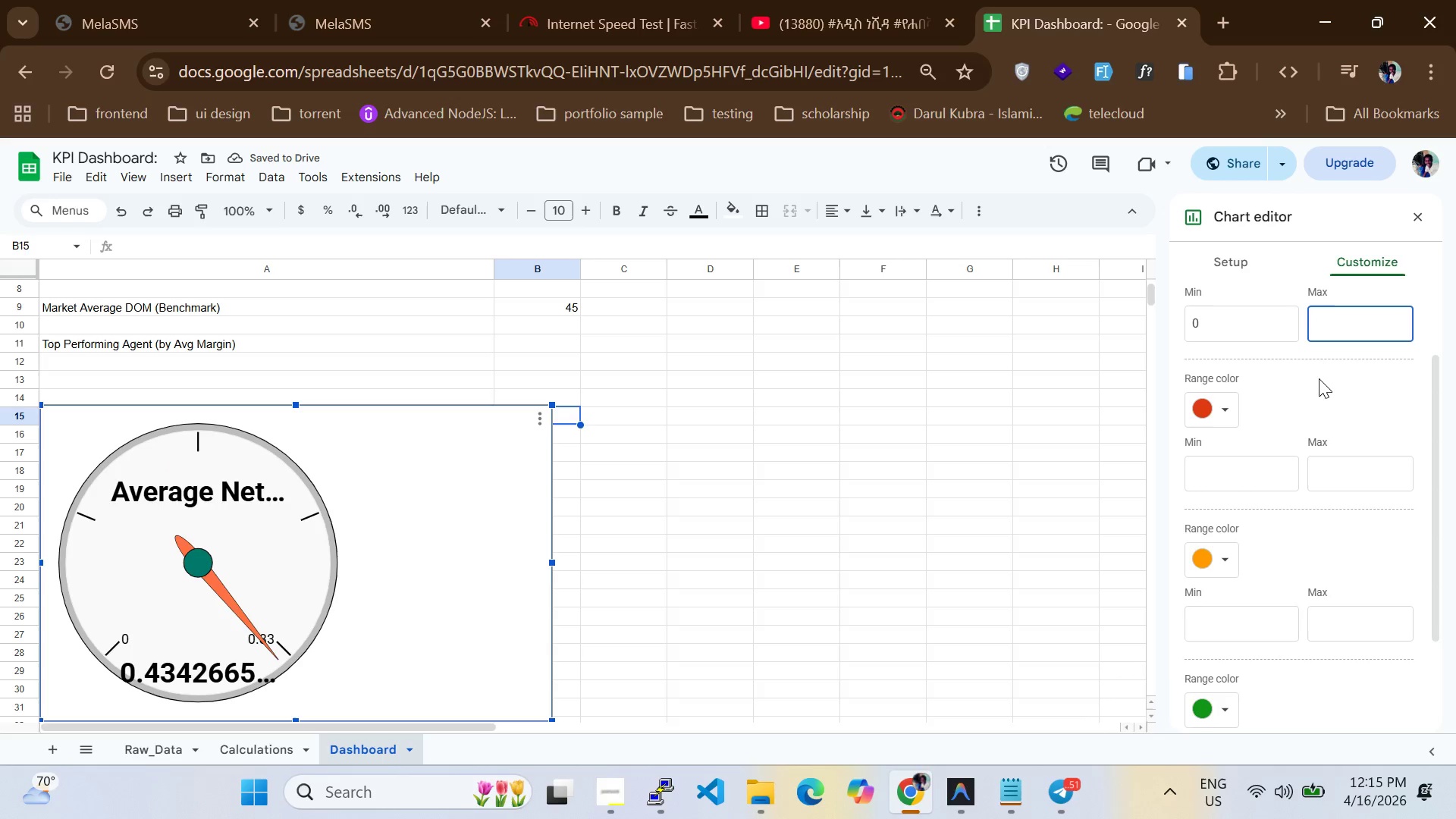 
key(Backspace)
 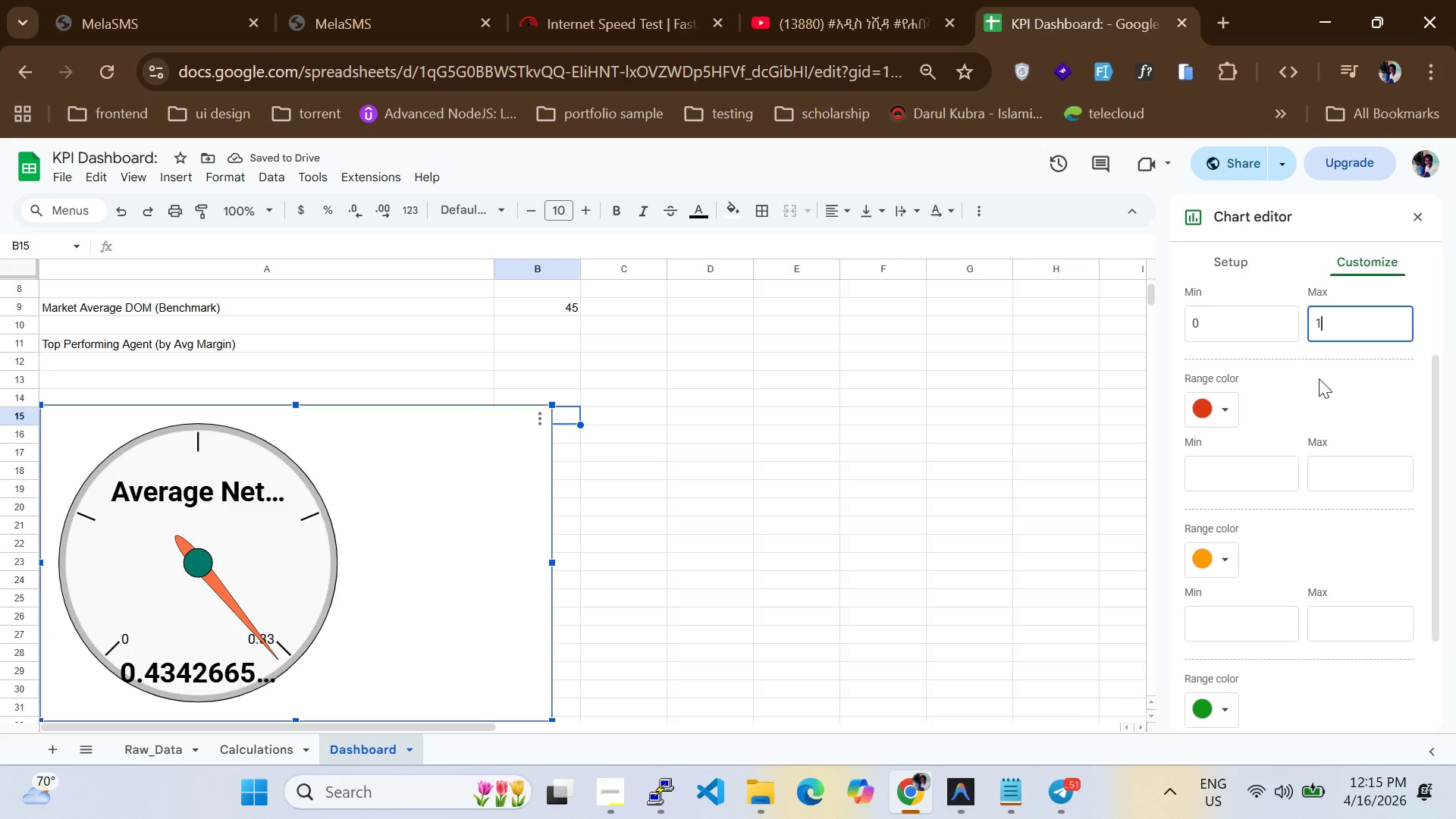 
key(1)
 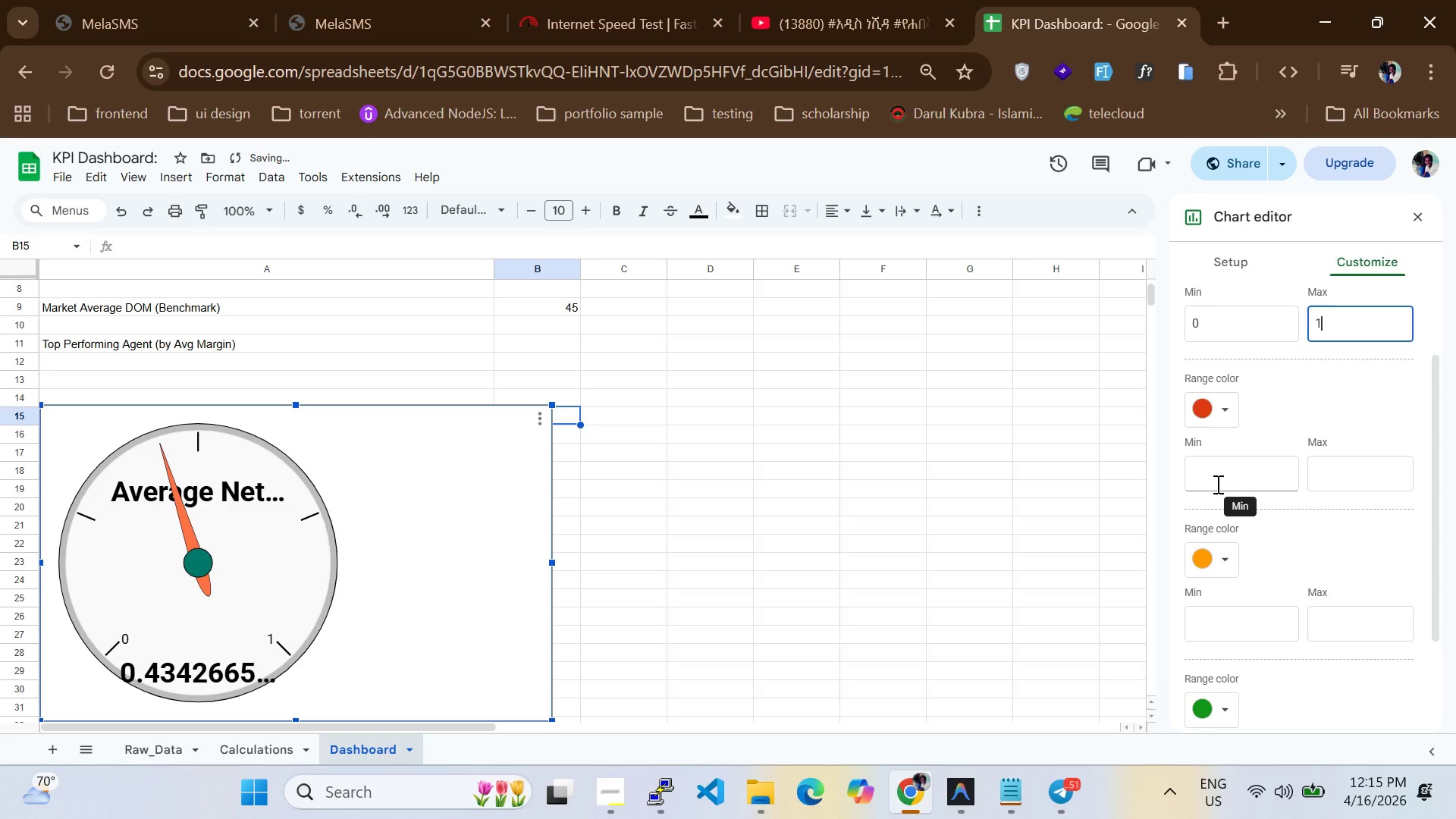 
left_click([1216, 484])
 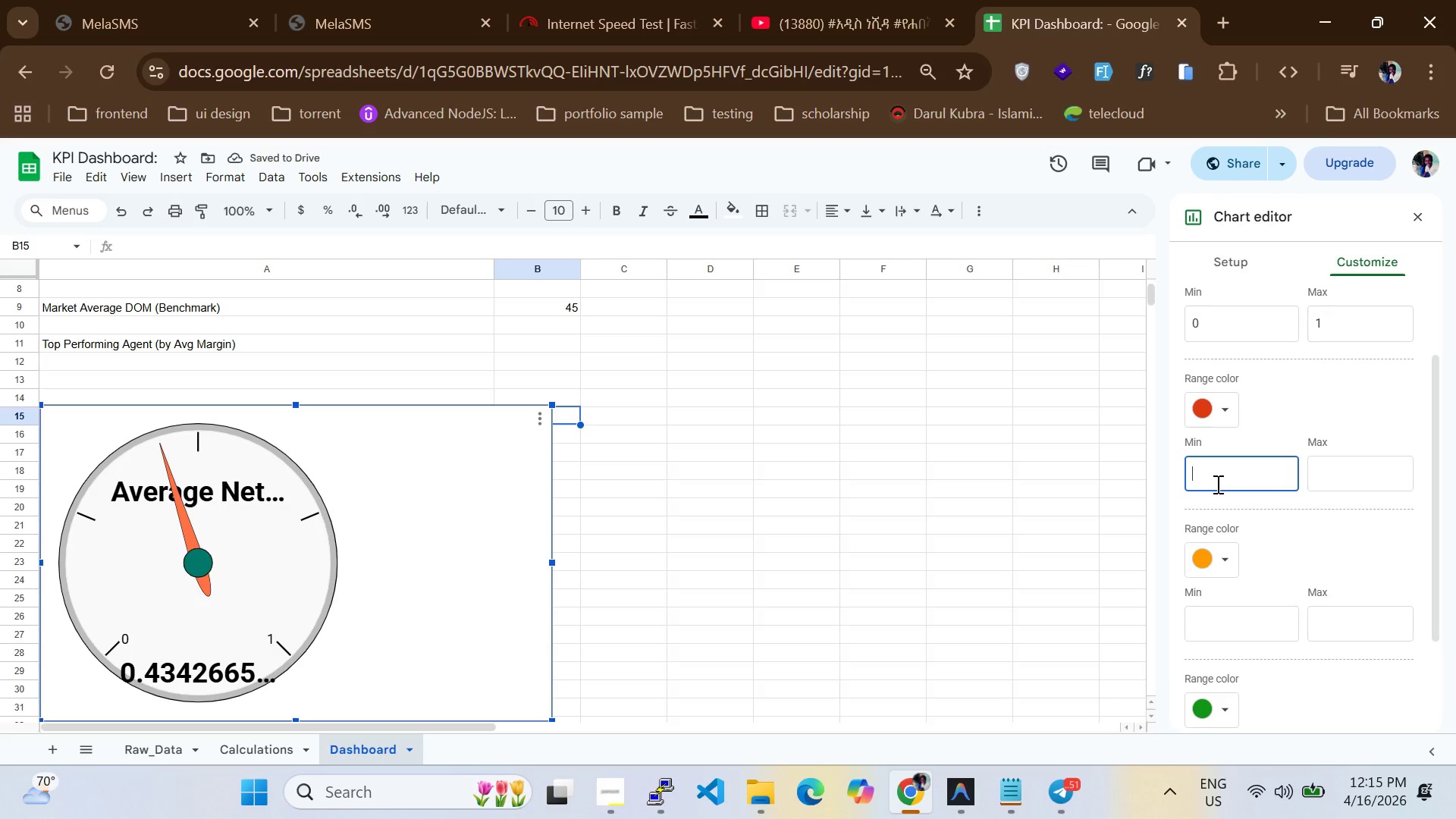 
key(0)
 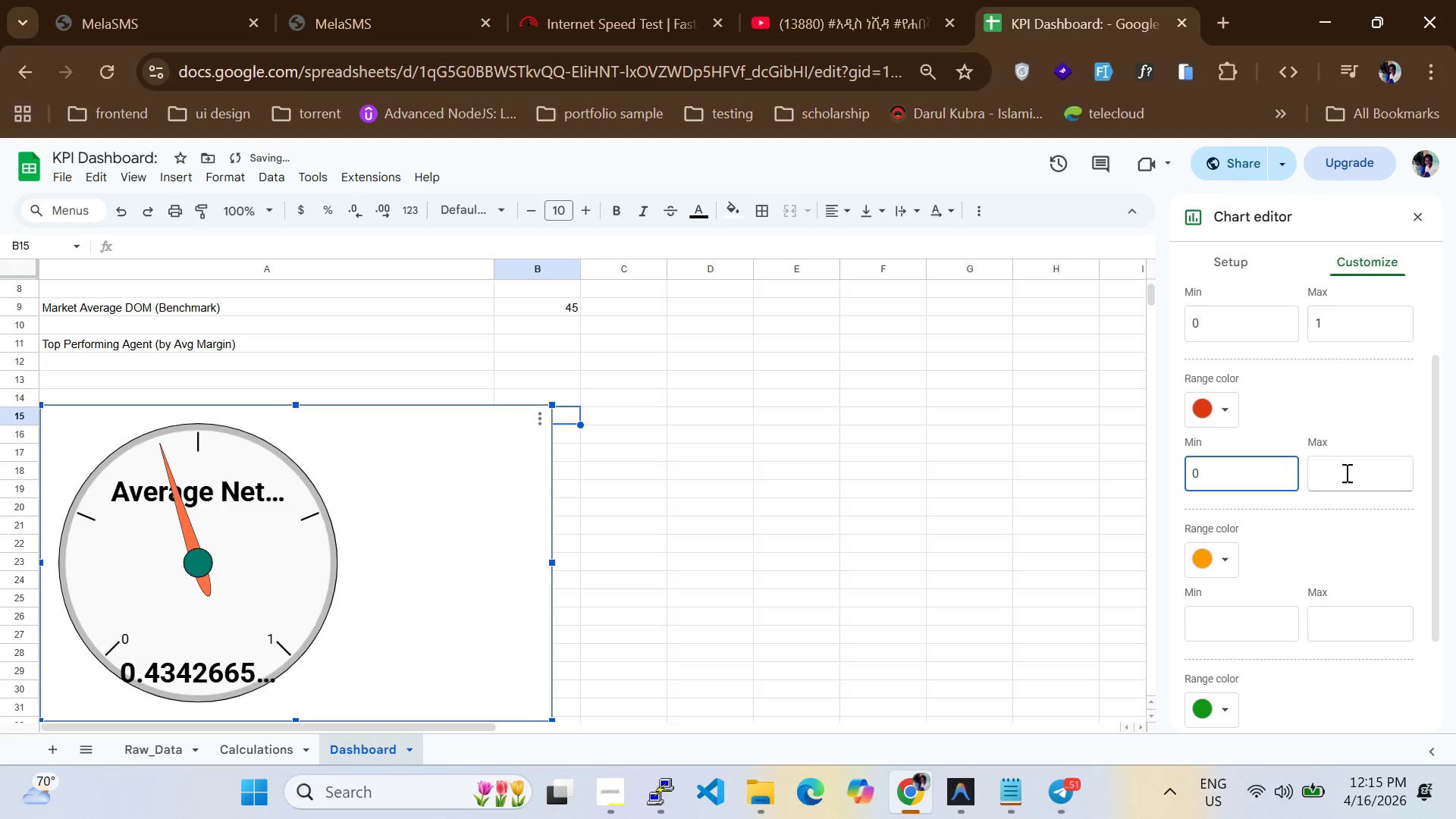 
left_click([1353, 472])
 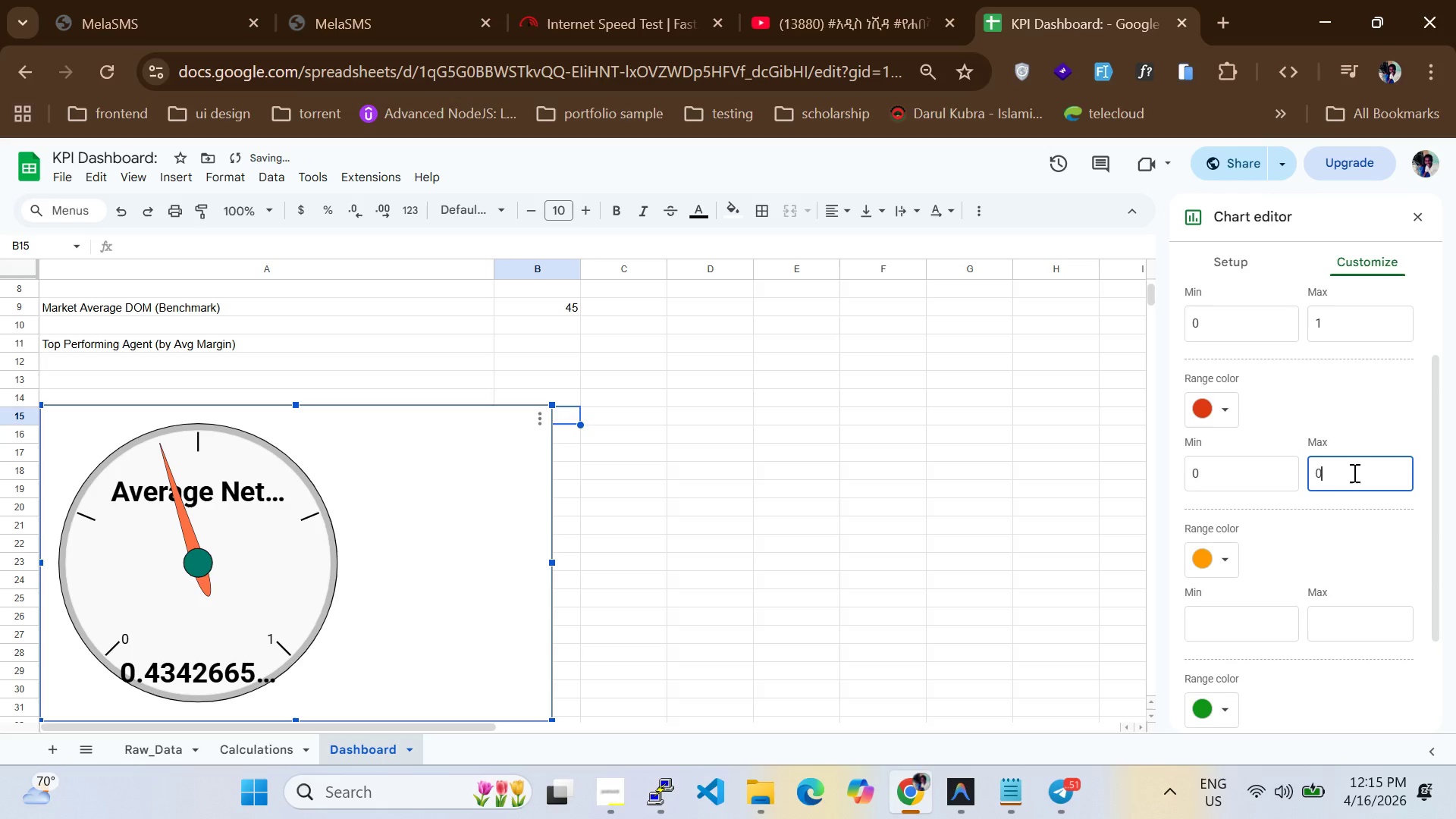 
type(0.33)
 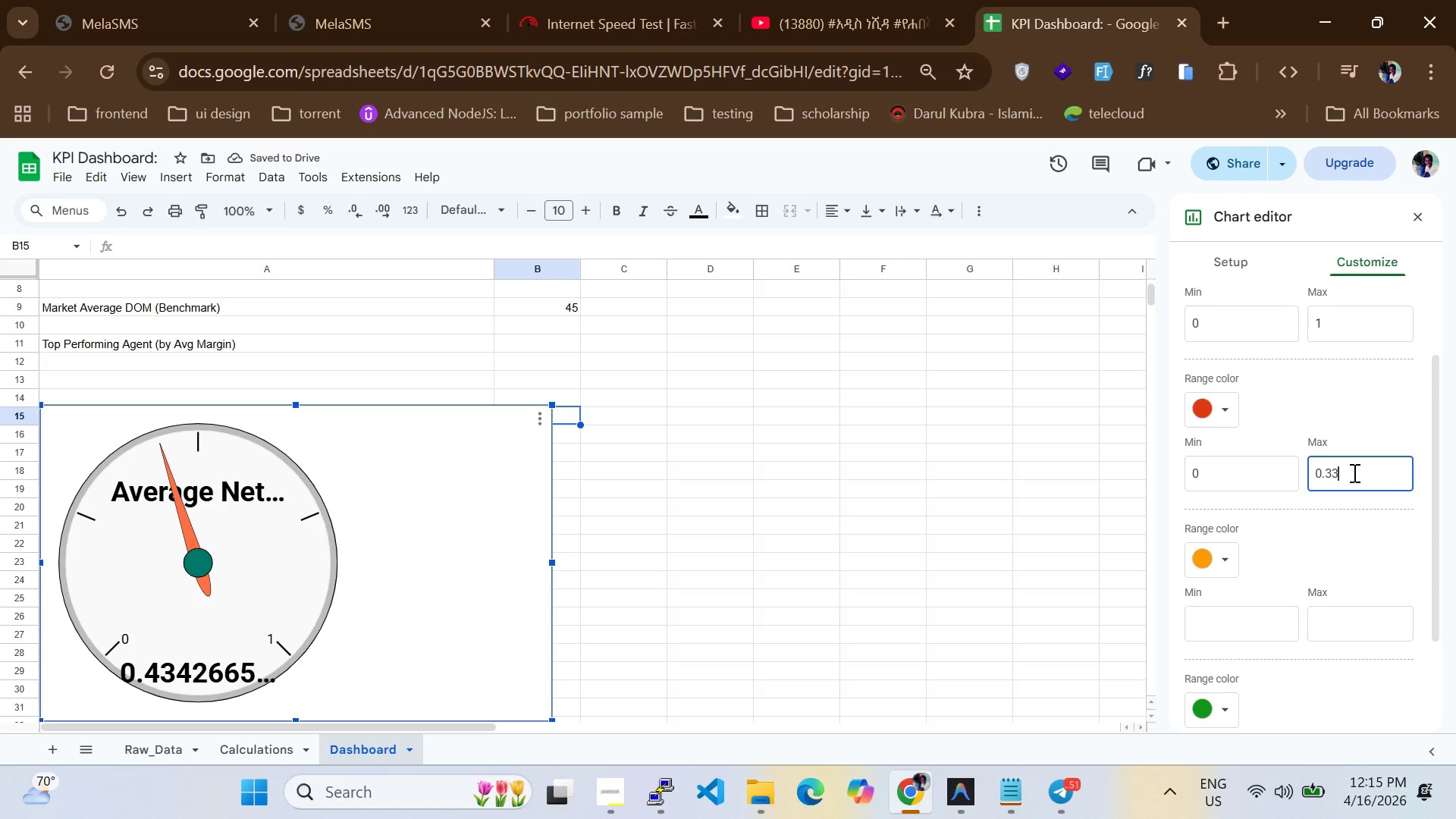 
key(Enter)
 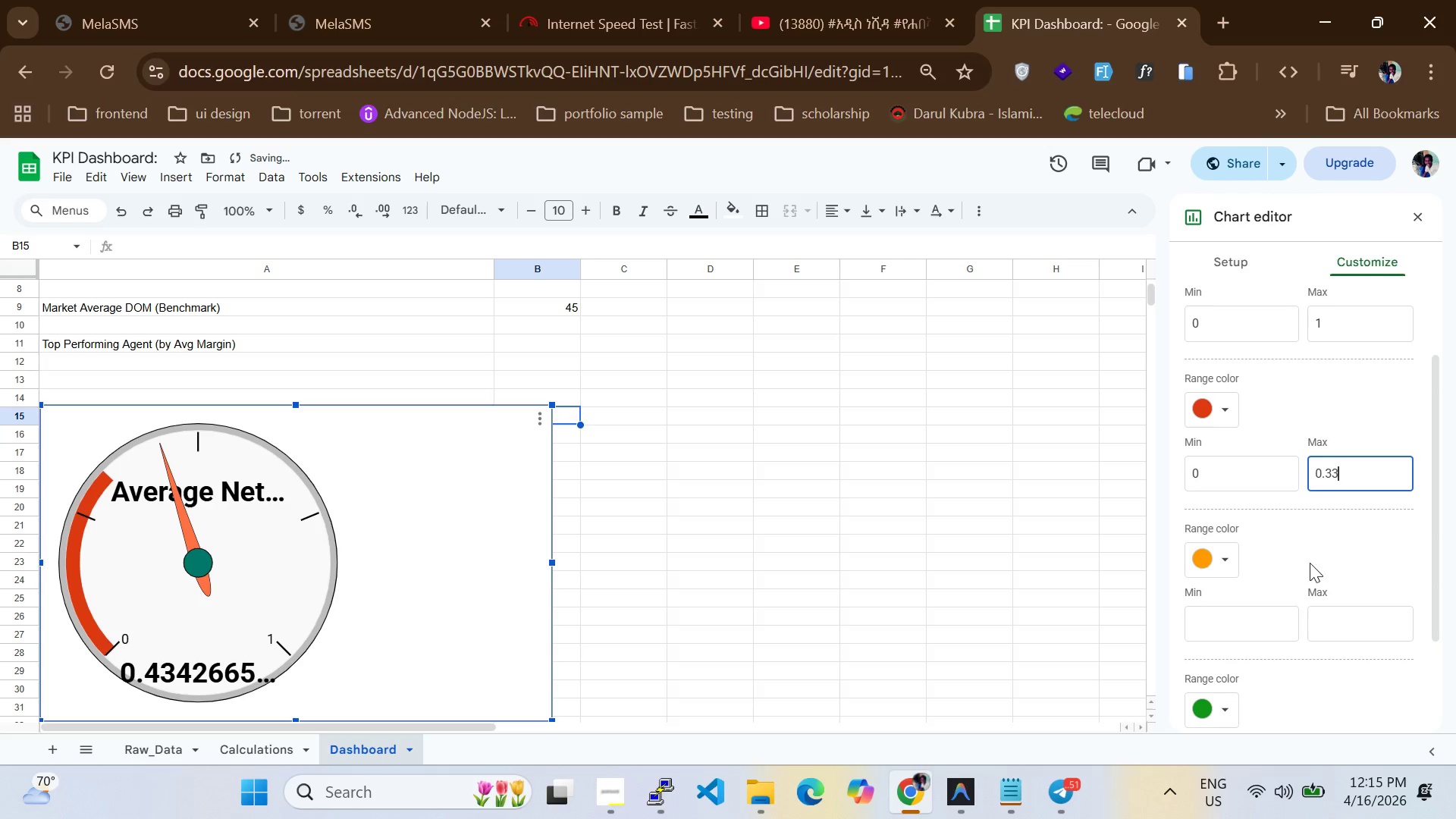 
left_click([1240, 620])
 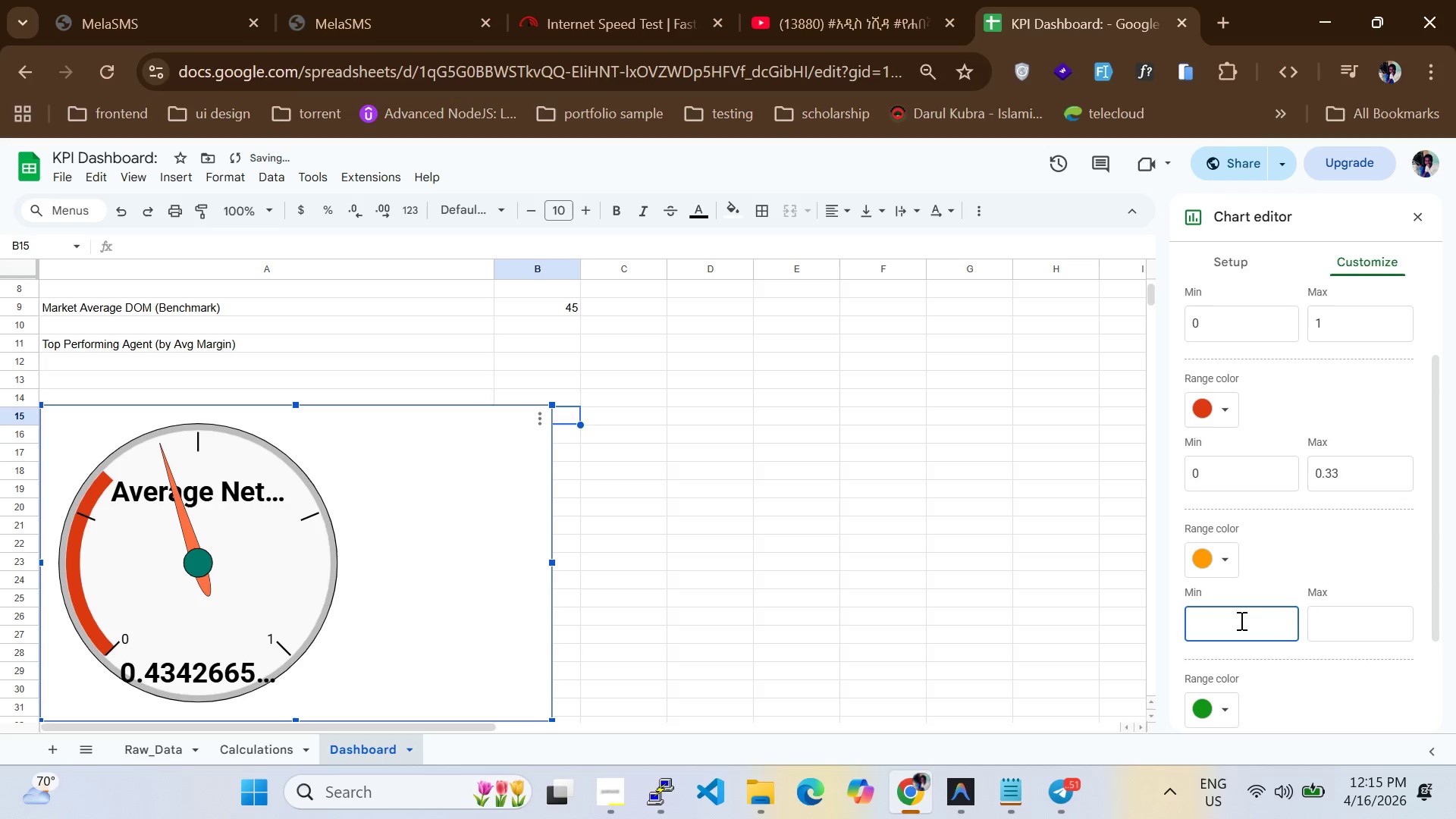 
type(0.33)
 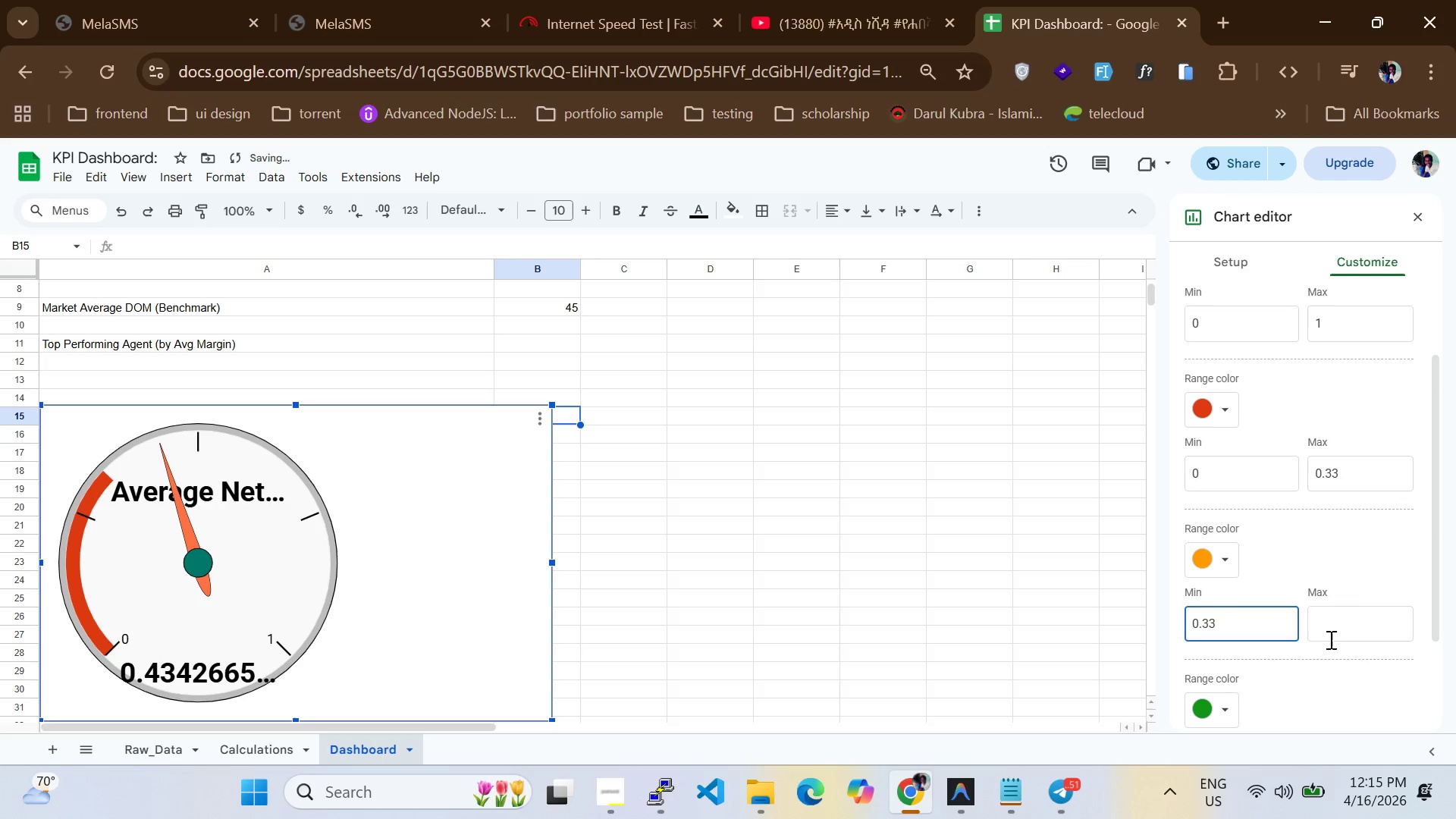 
left_click([1348, 637])
 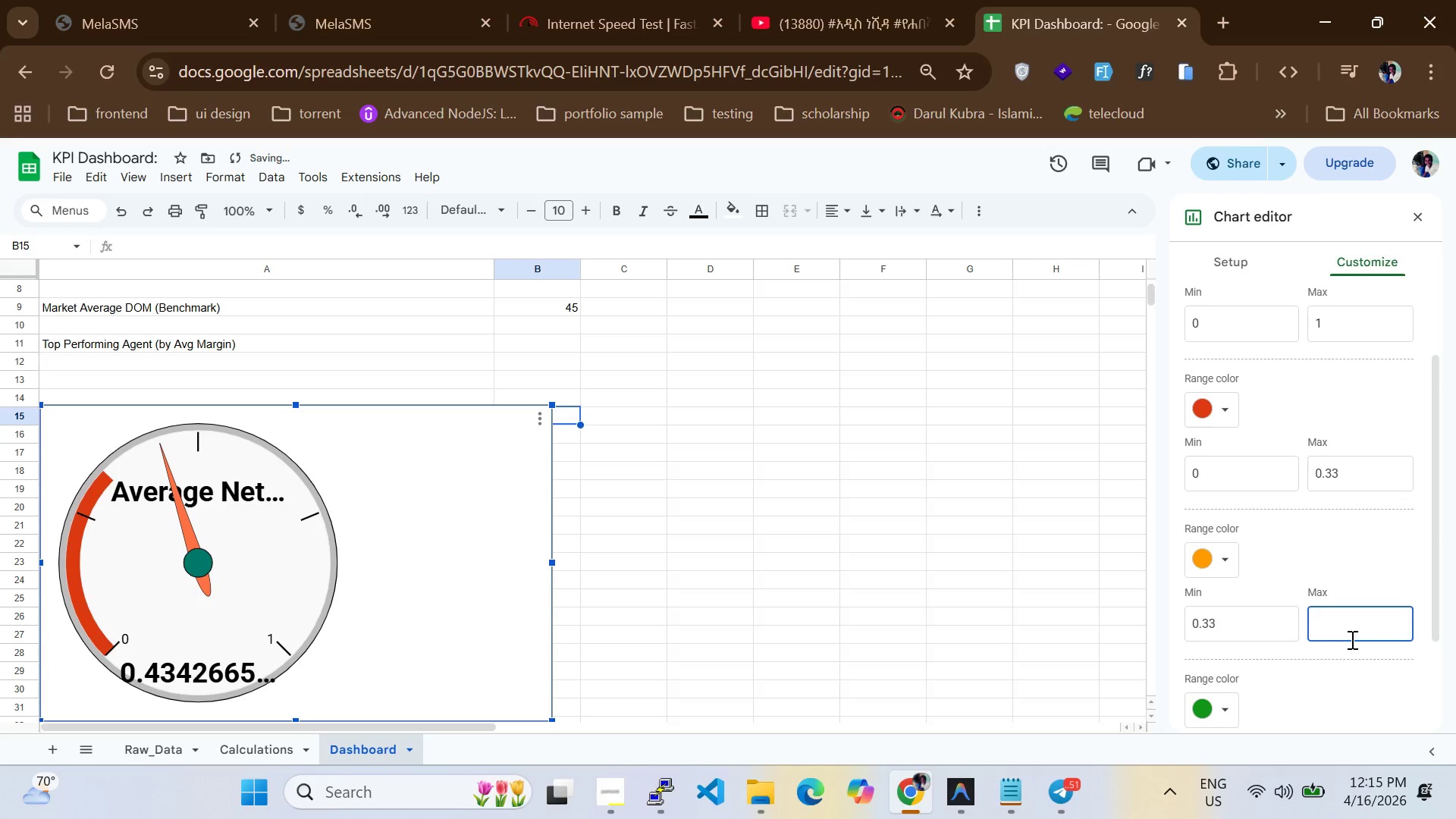 
type(.)
key(Backspace)
type(0.66)
 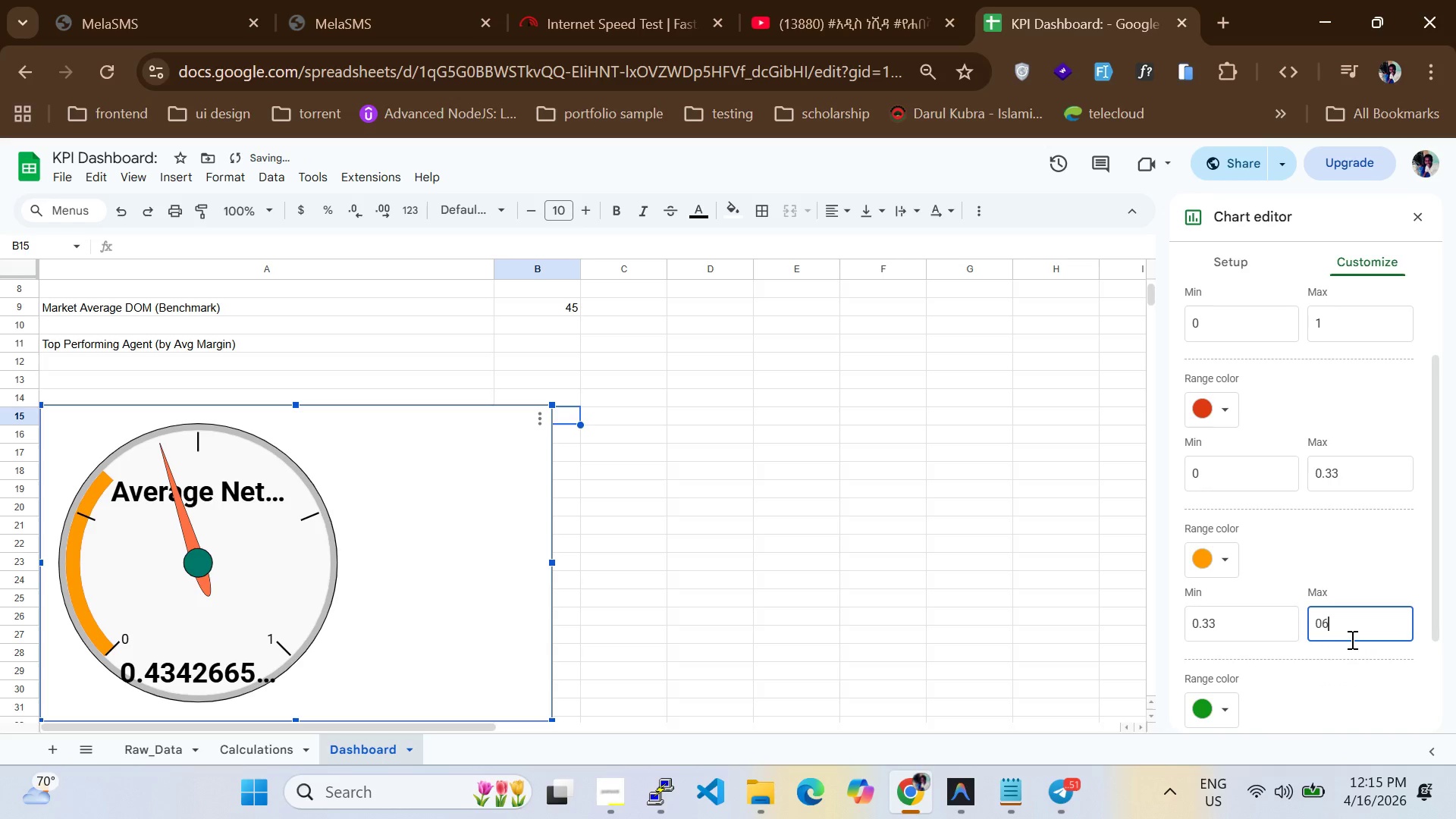 
key(Enter)
 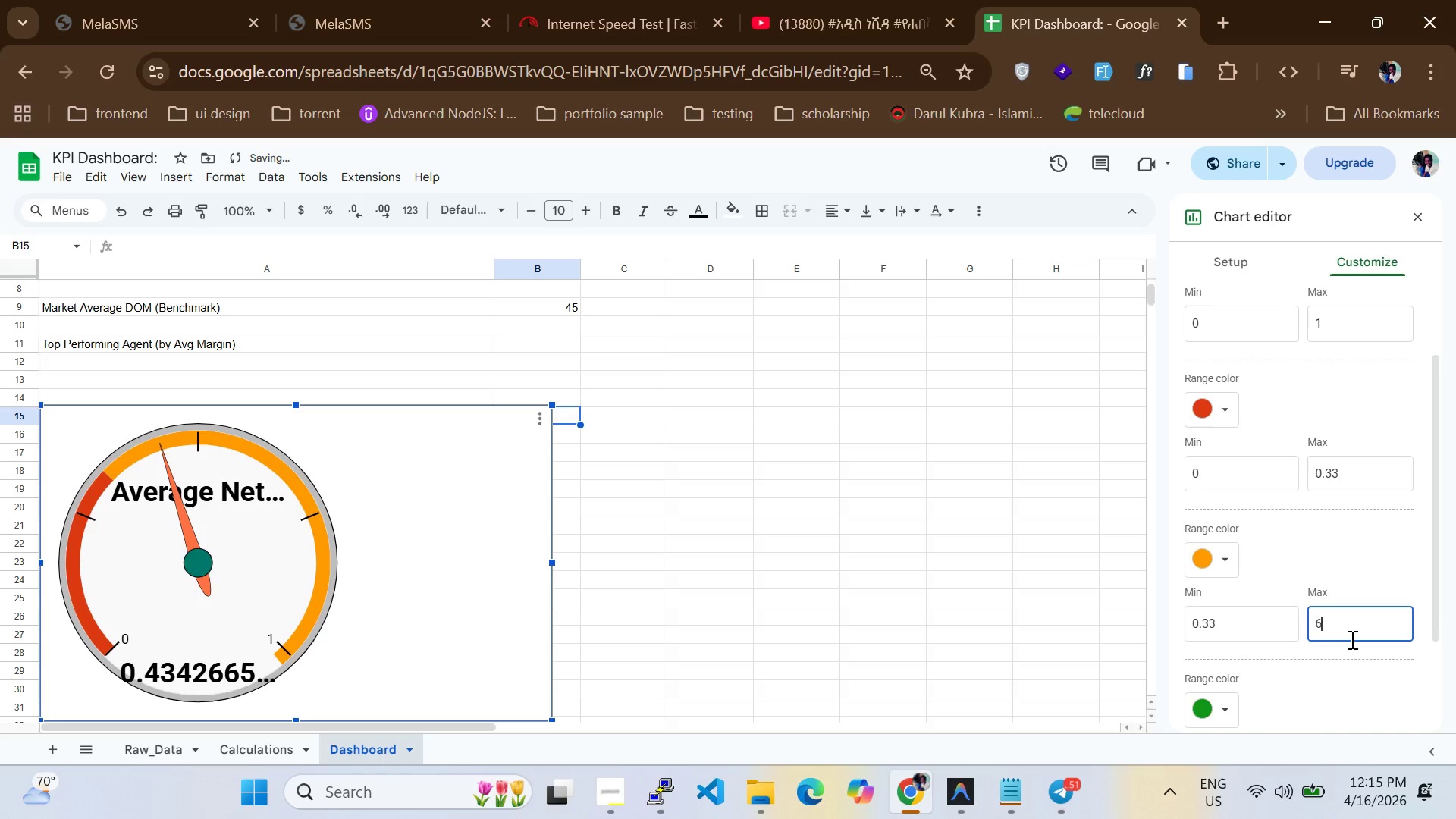 
key(Backspace)
type(.66)
key(Backspace)
key(Backspace)
key(Backspace)
type(6)
key(Backspace)
type(.66)
 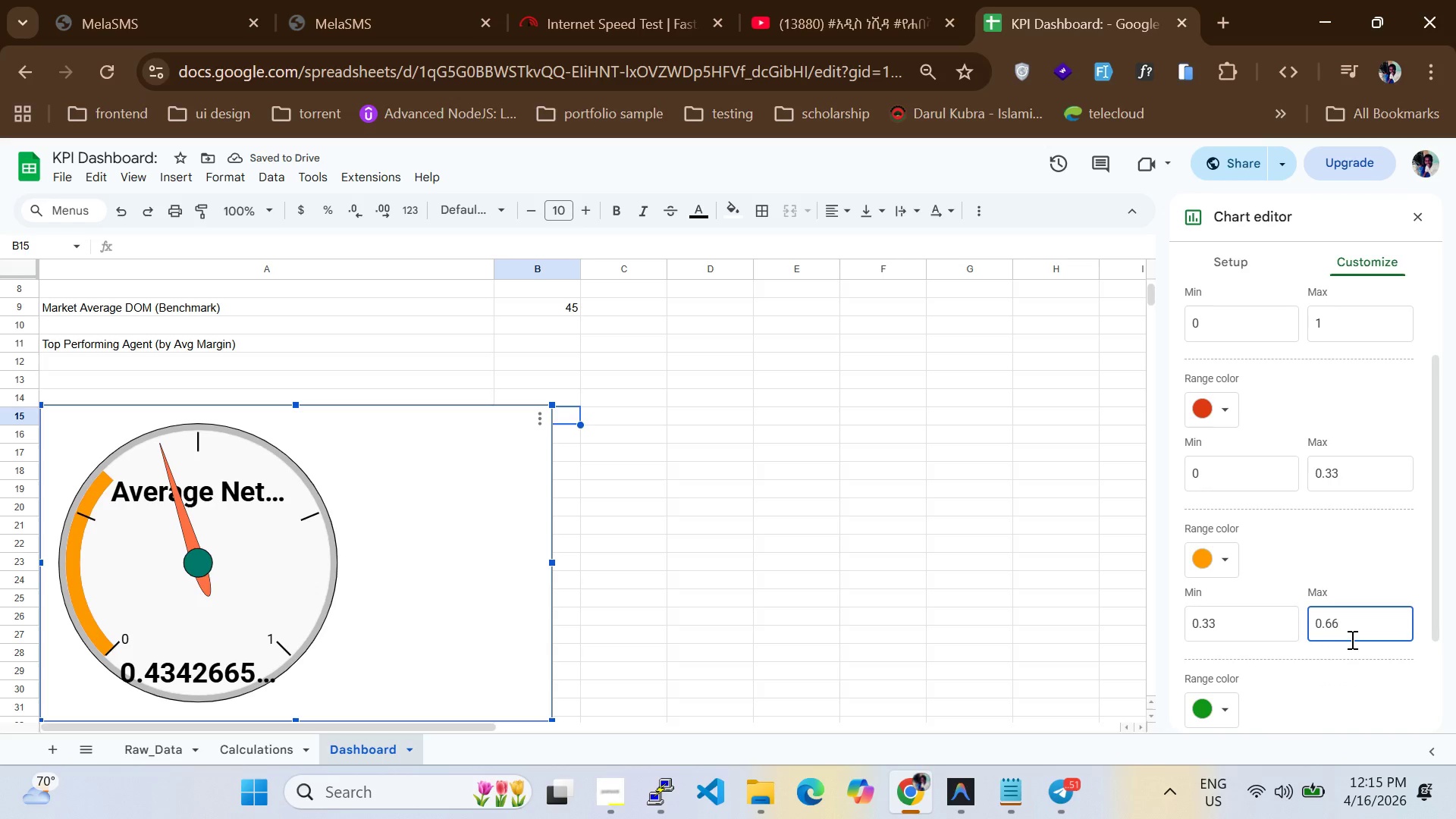 
key(Enter)
 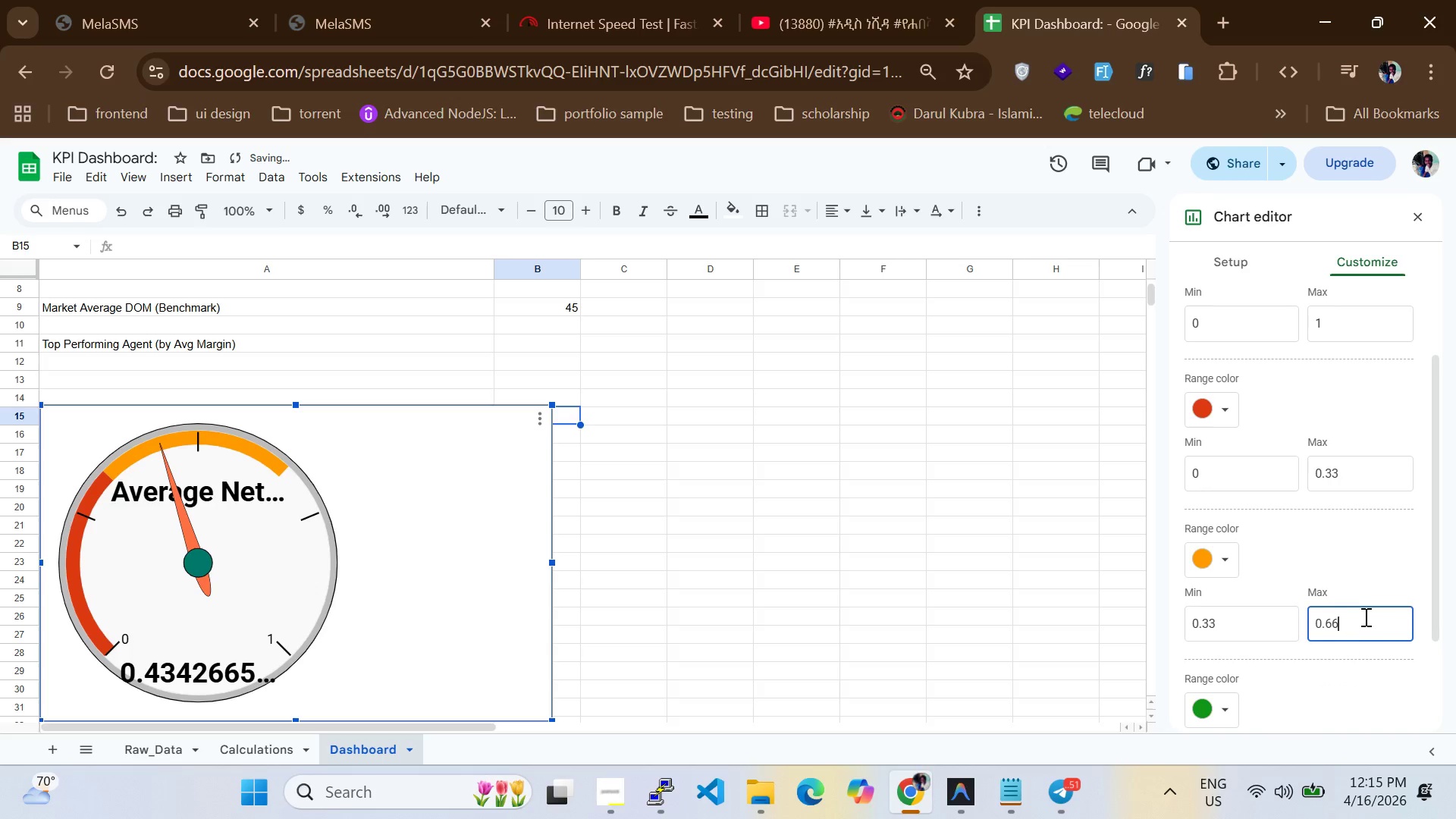 
scroll: coordinate [1365, 617], scroll_direction: none, amount: 0.0
 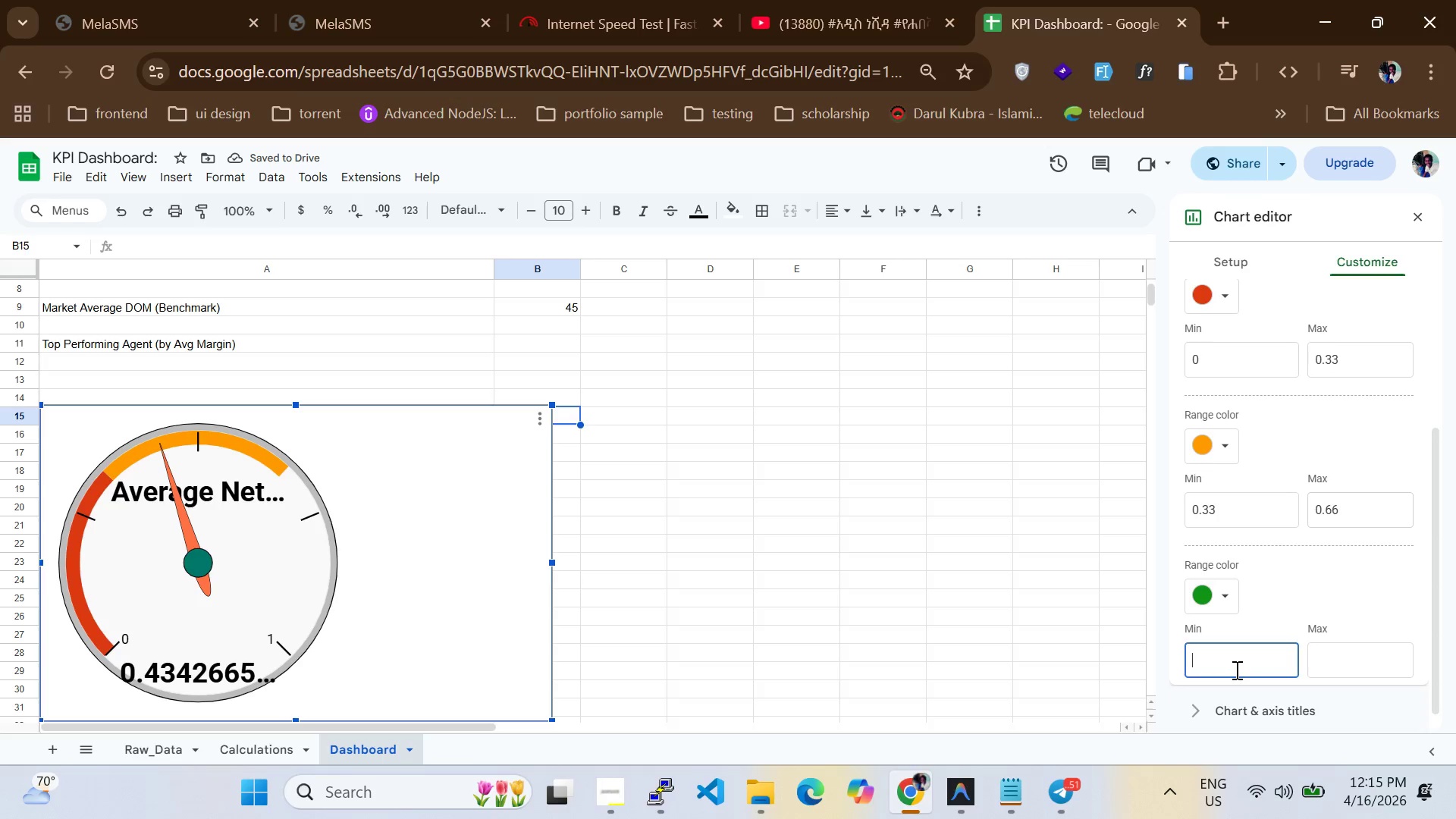 
type(0.66)
 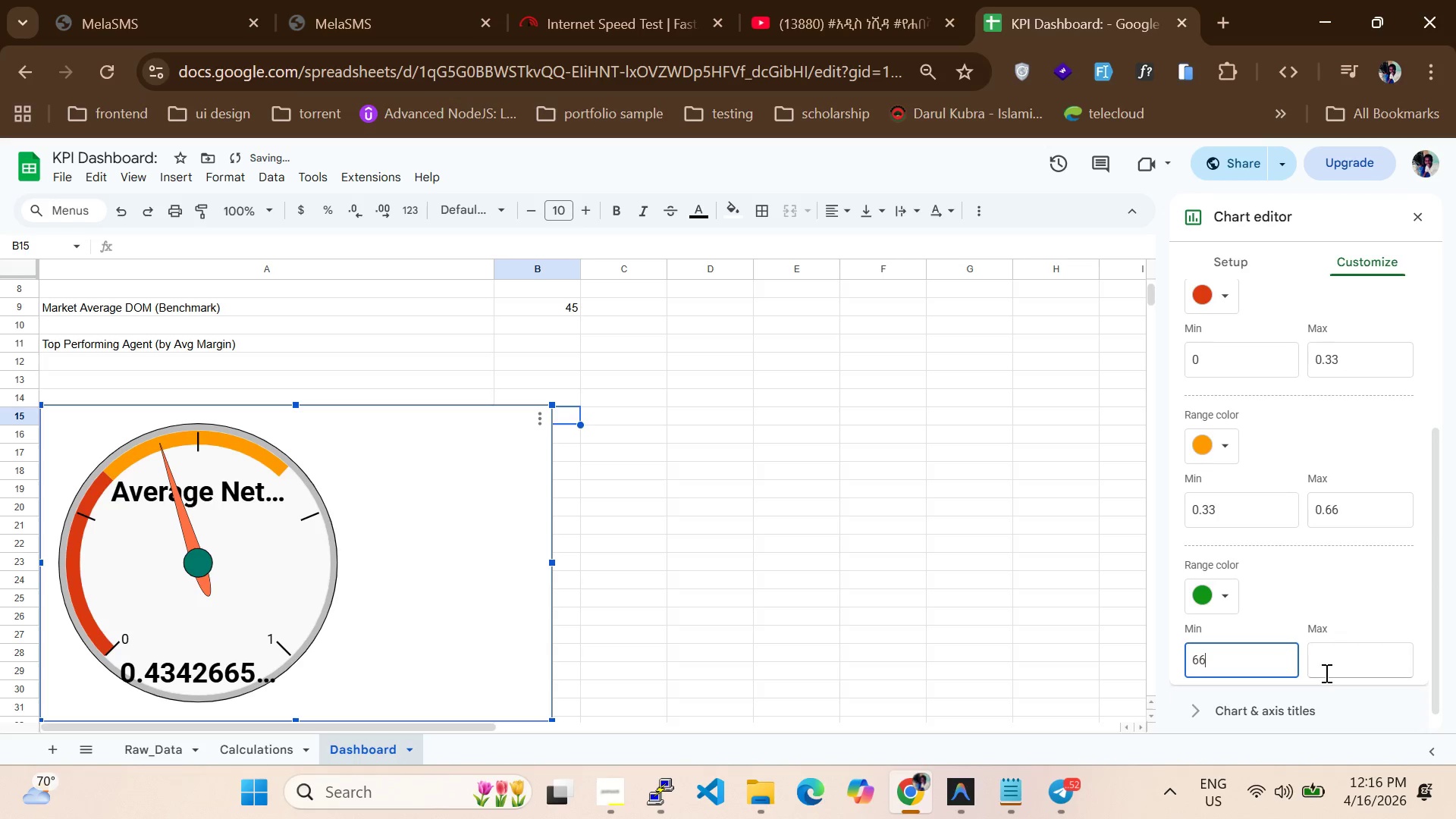 
left_click([1329, 670])
 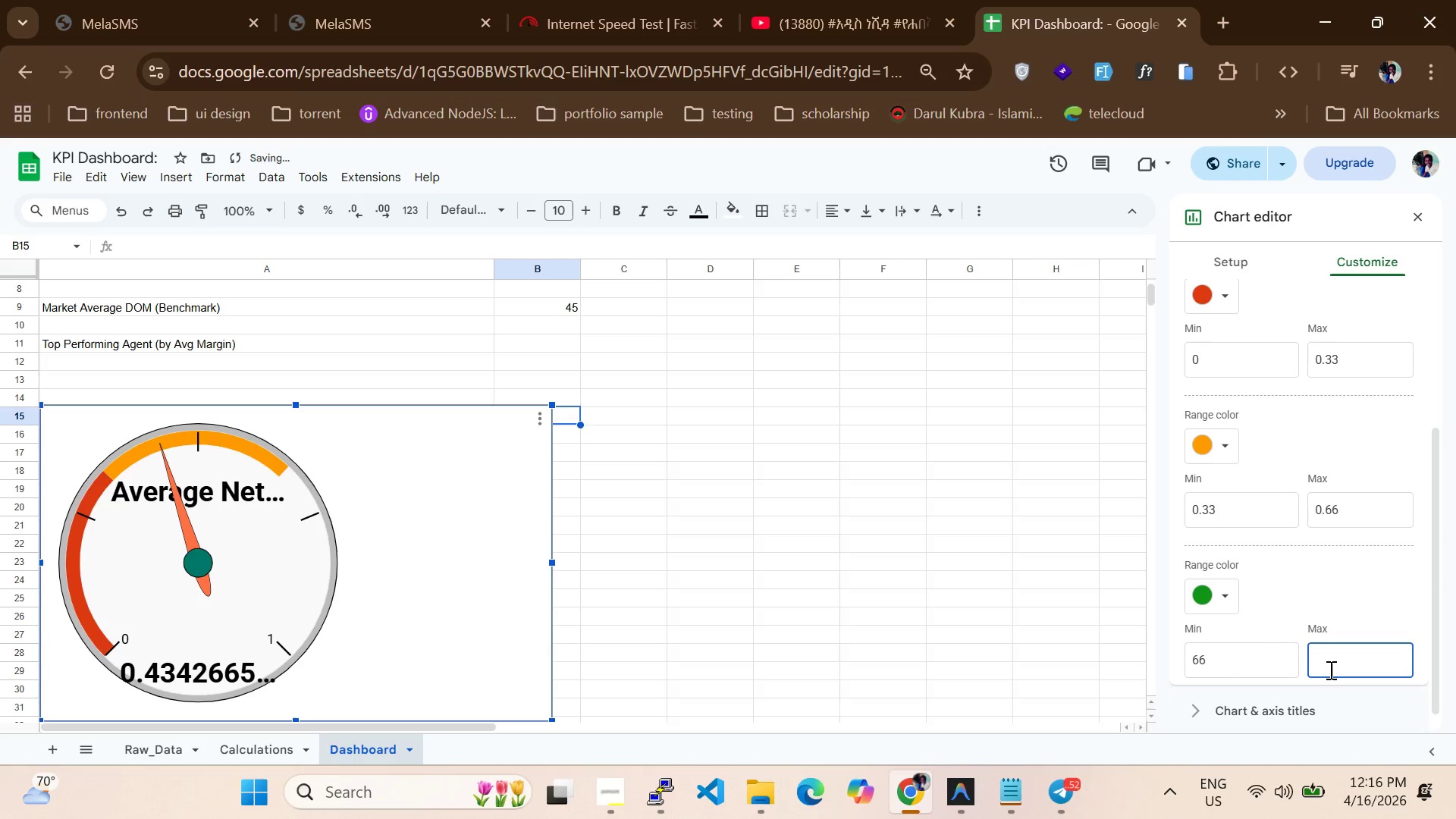 
key(1)
 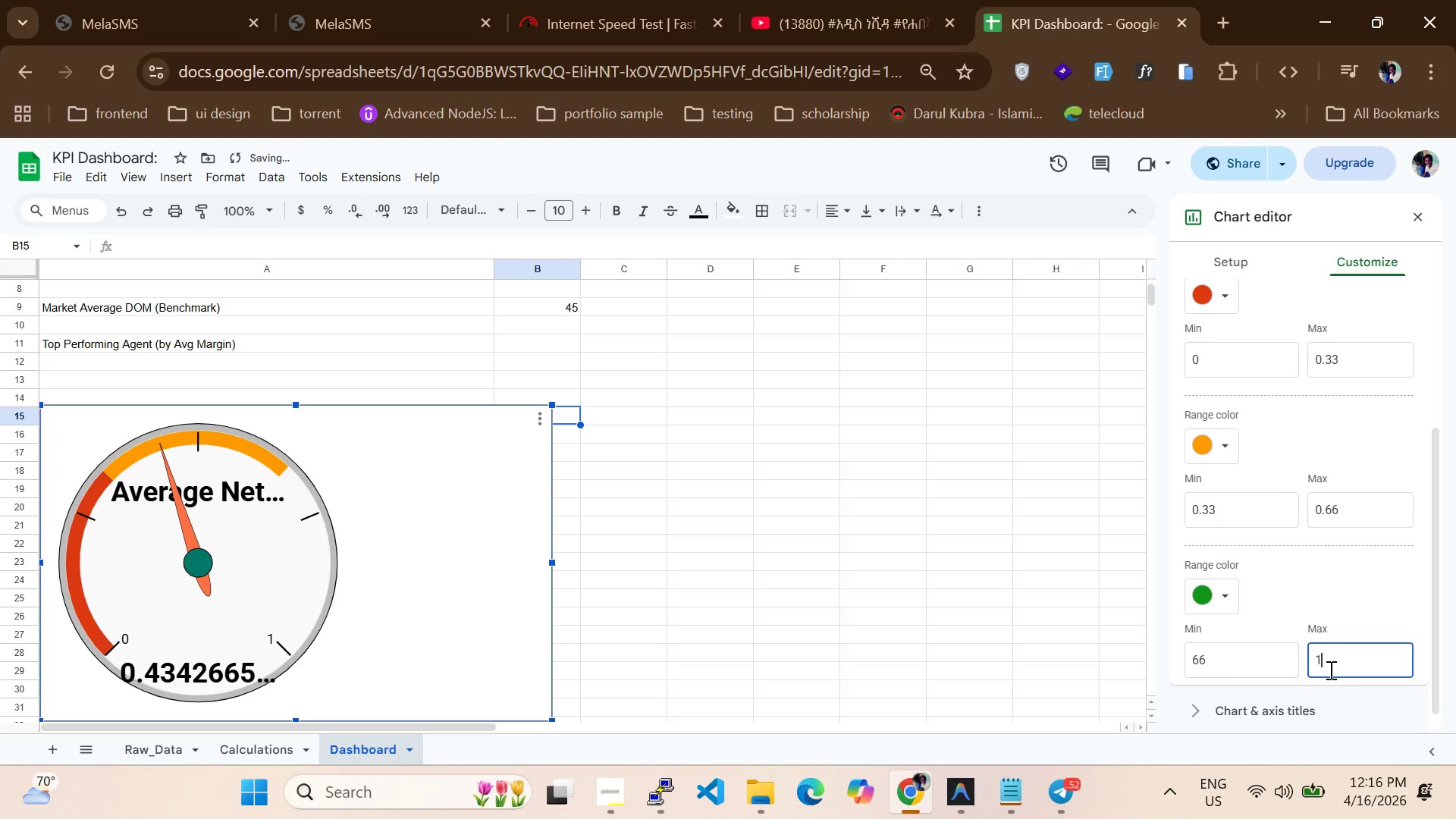 
key(Enter)
 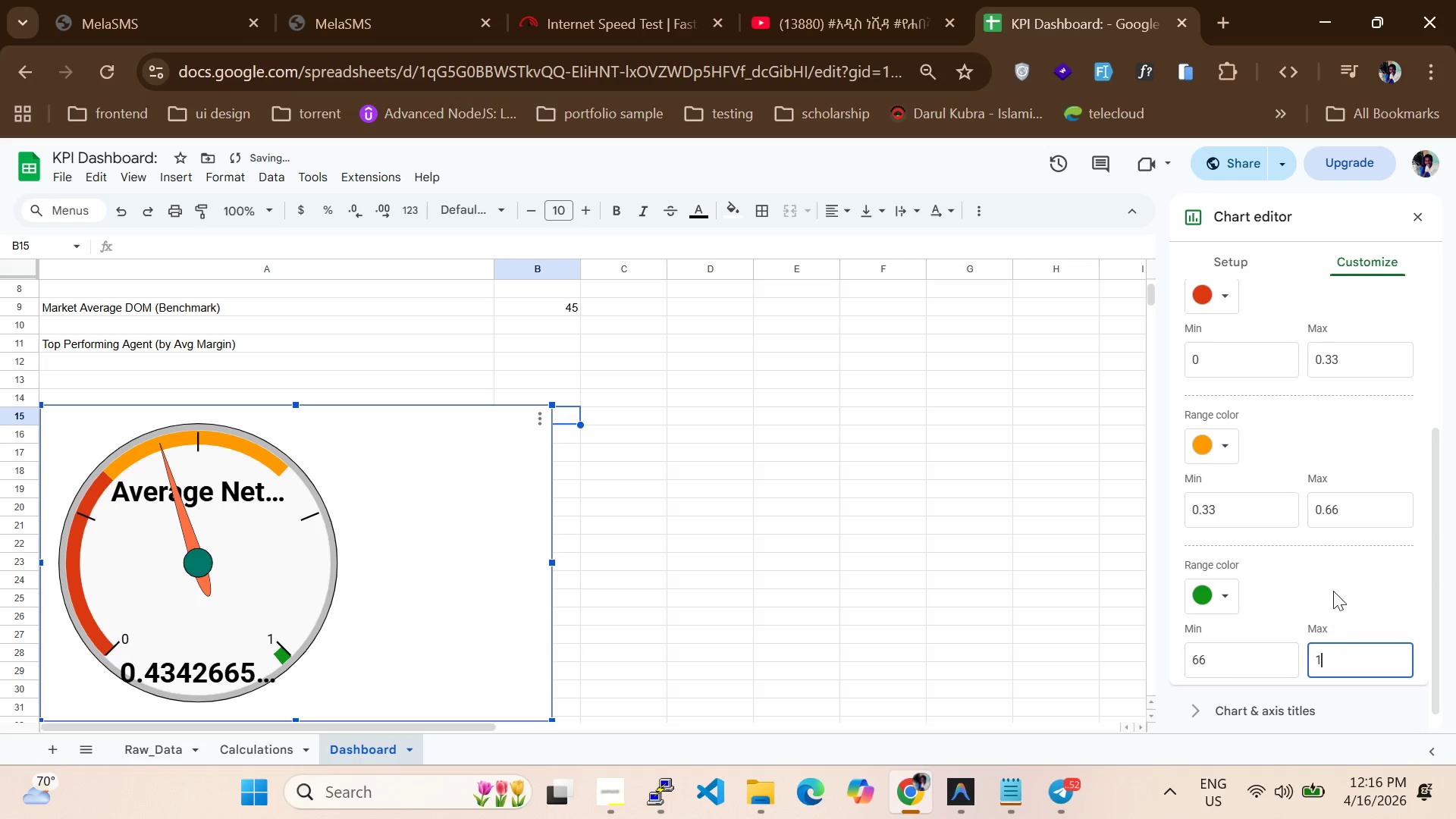 
left_click([1015, 599])
 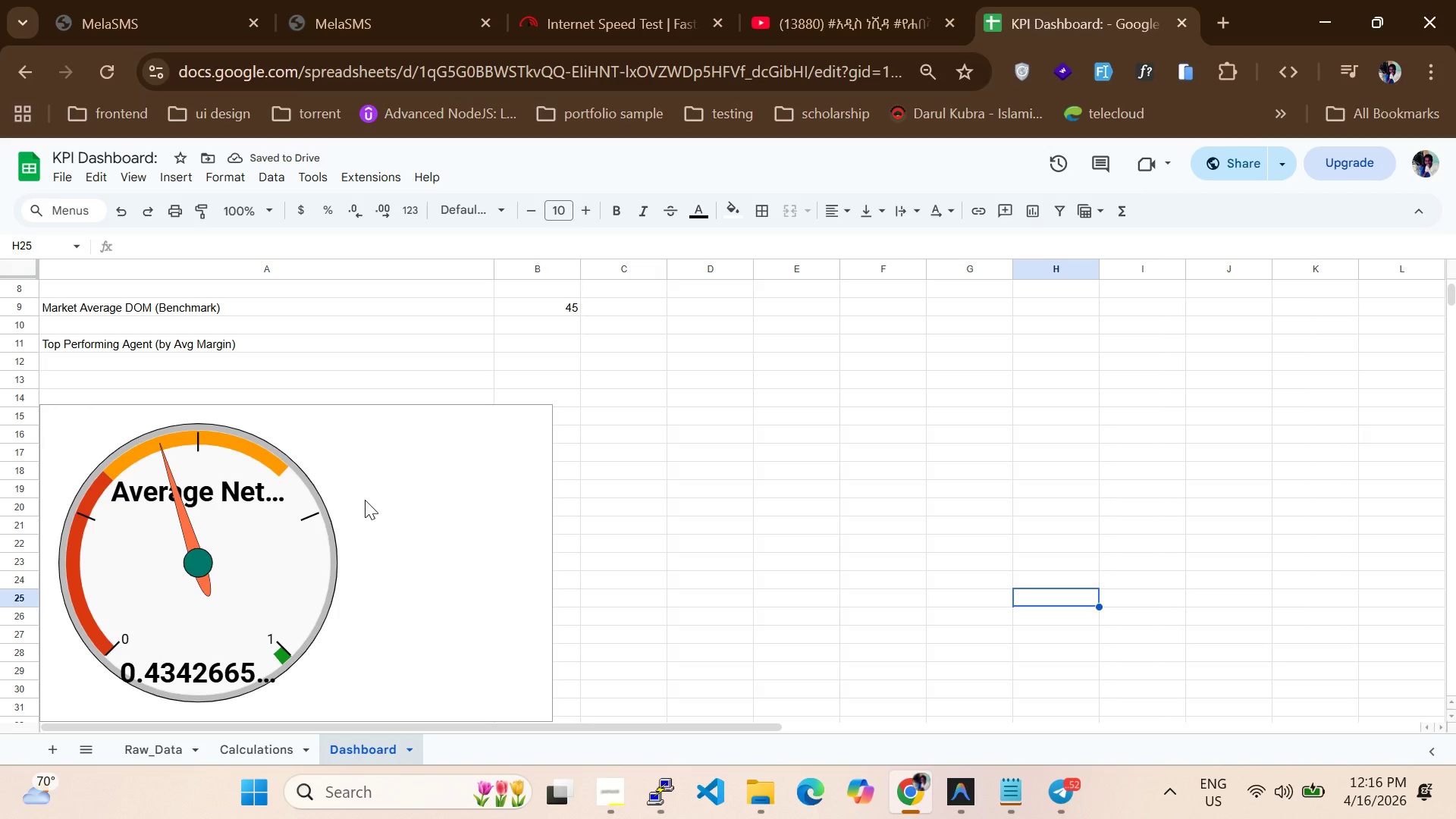 
scroll: coordinate [1329, 584], scroll_direction: down, amount: 5.0
 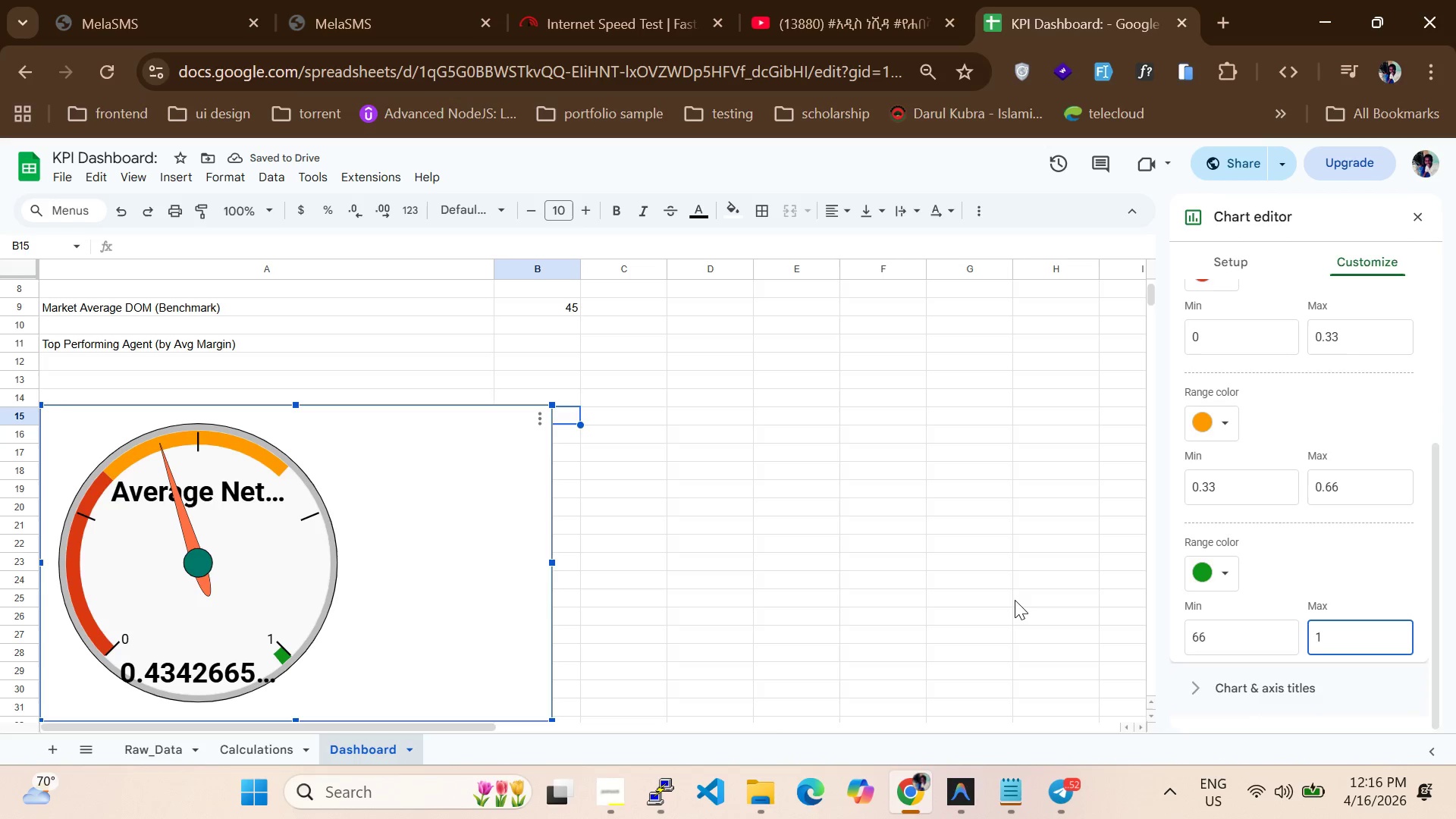 
left_click([309, 513])
 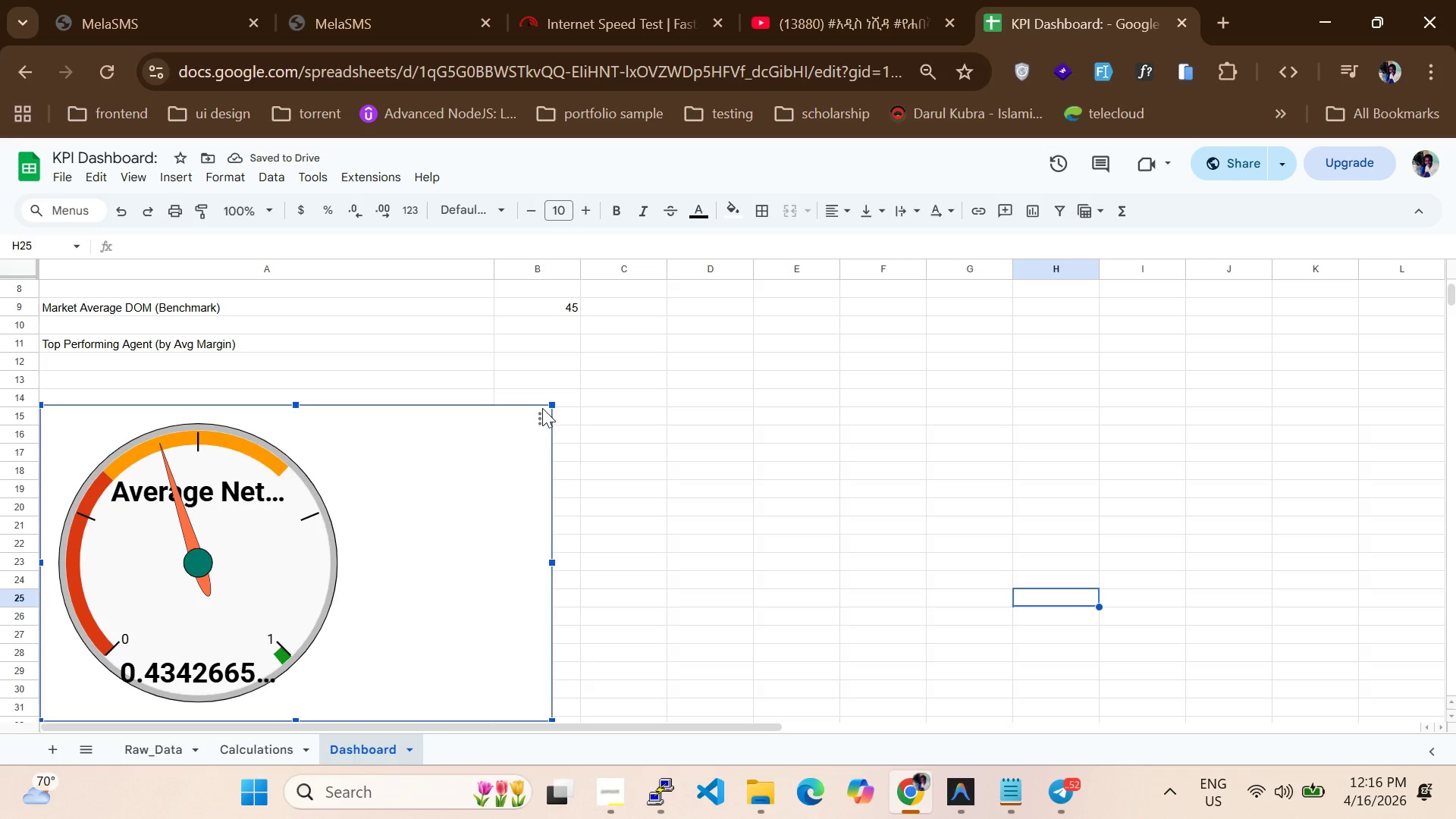 
left_click([532, 421])
 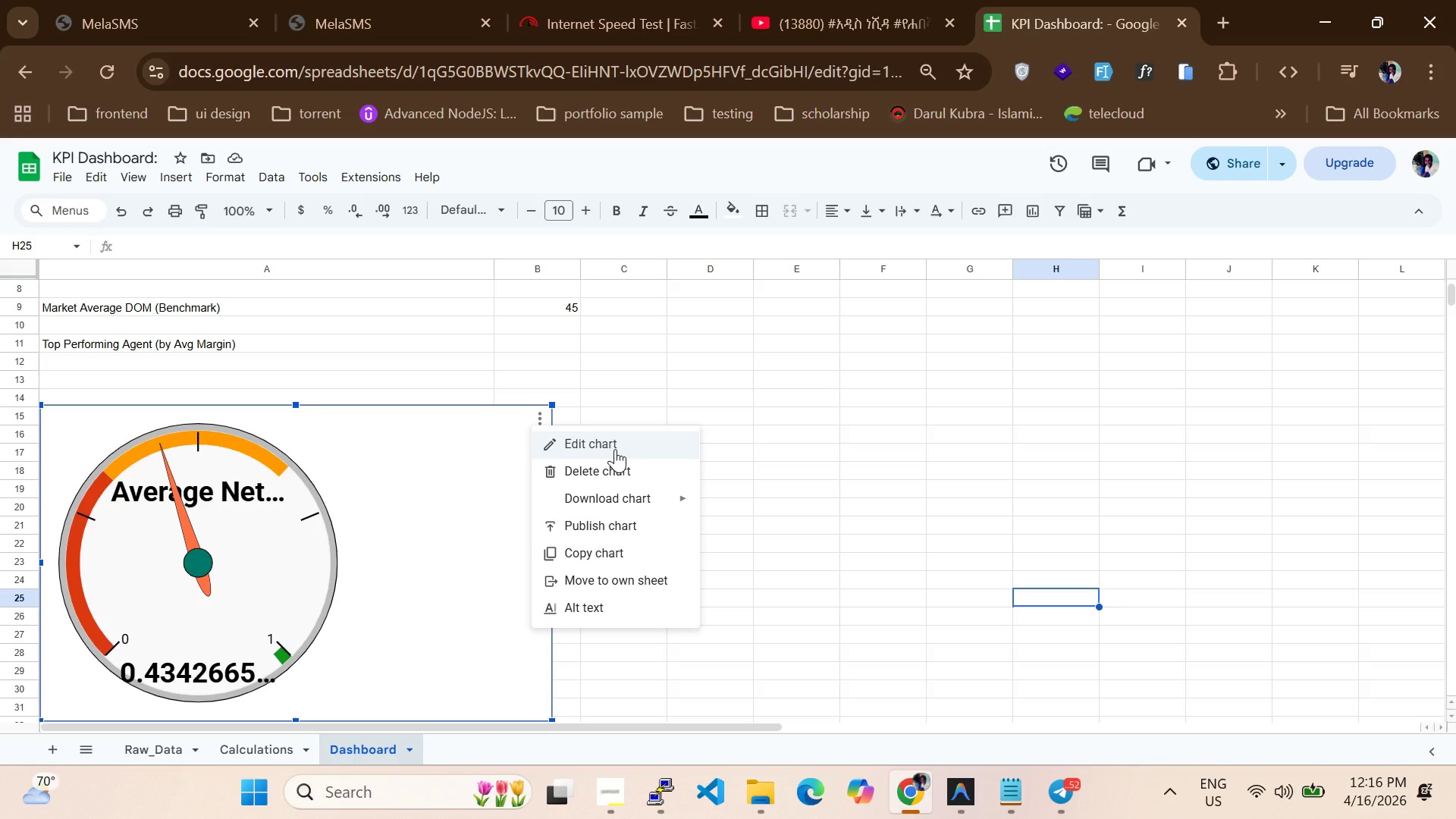 
left_click([615, 449])
 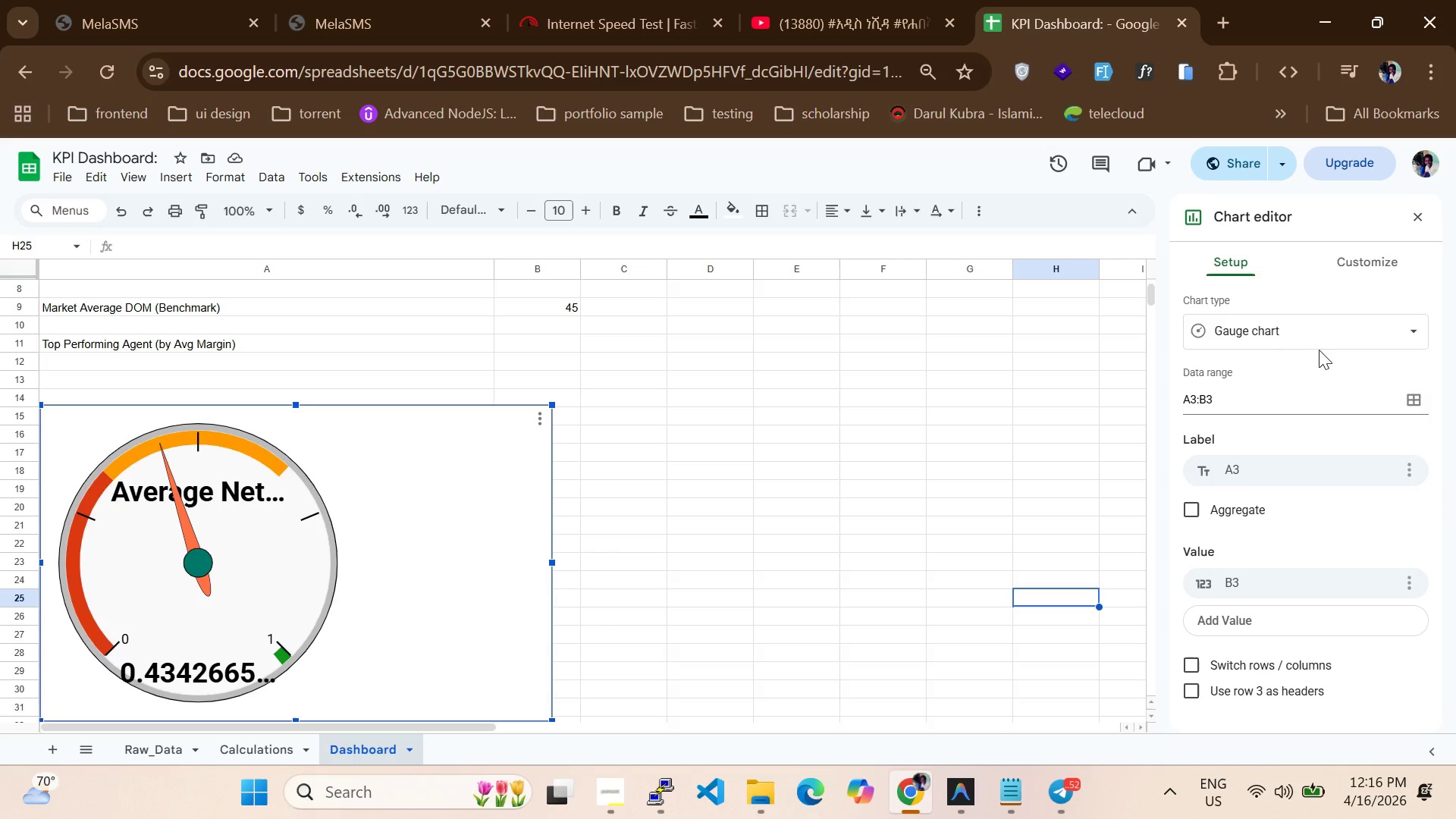 
left_click([1357, 265])
 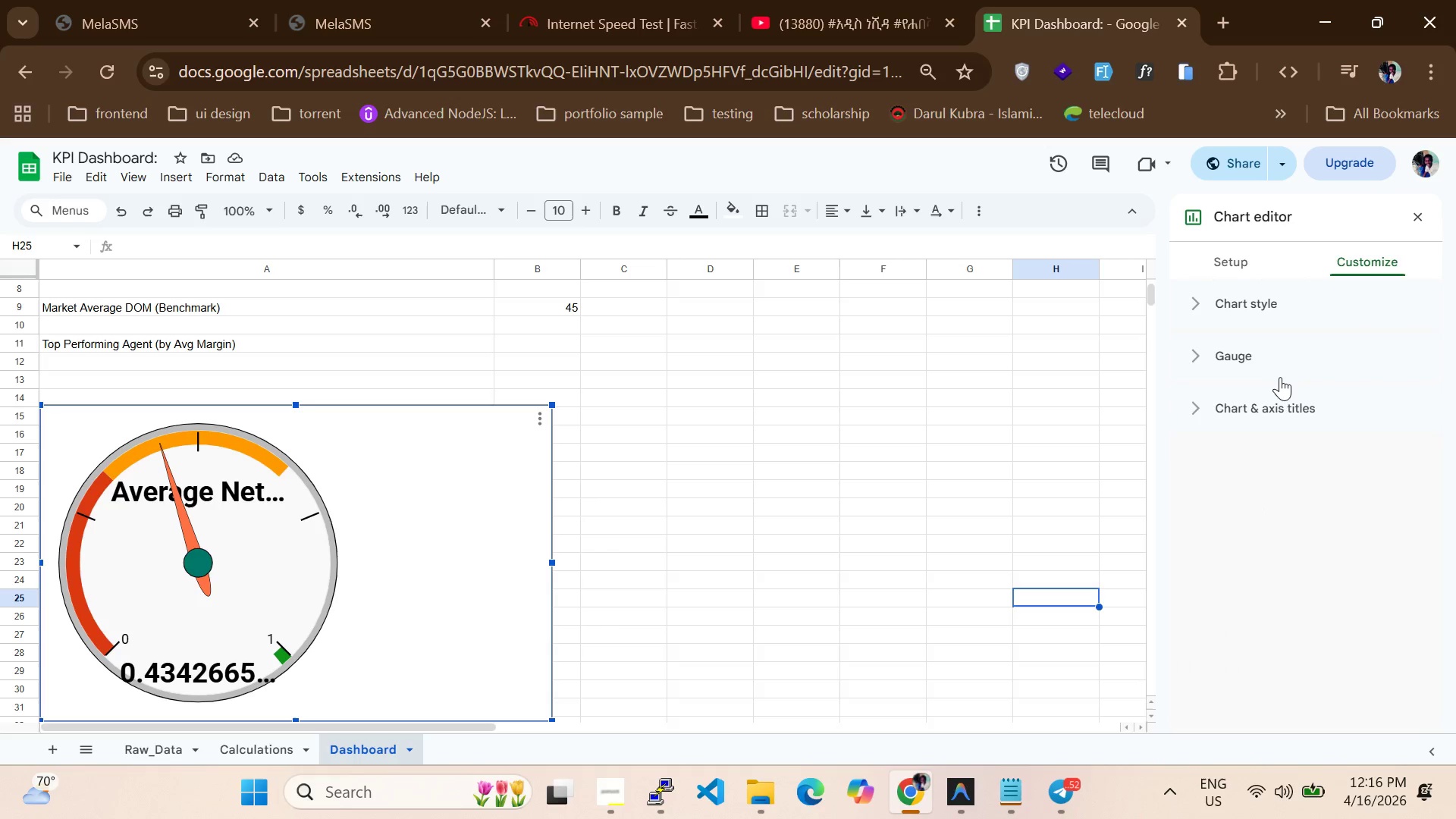 
left_click([1276, 374])
 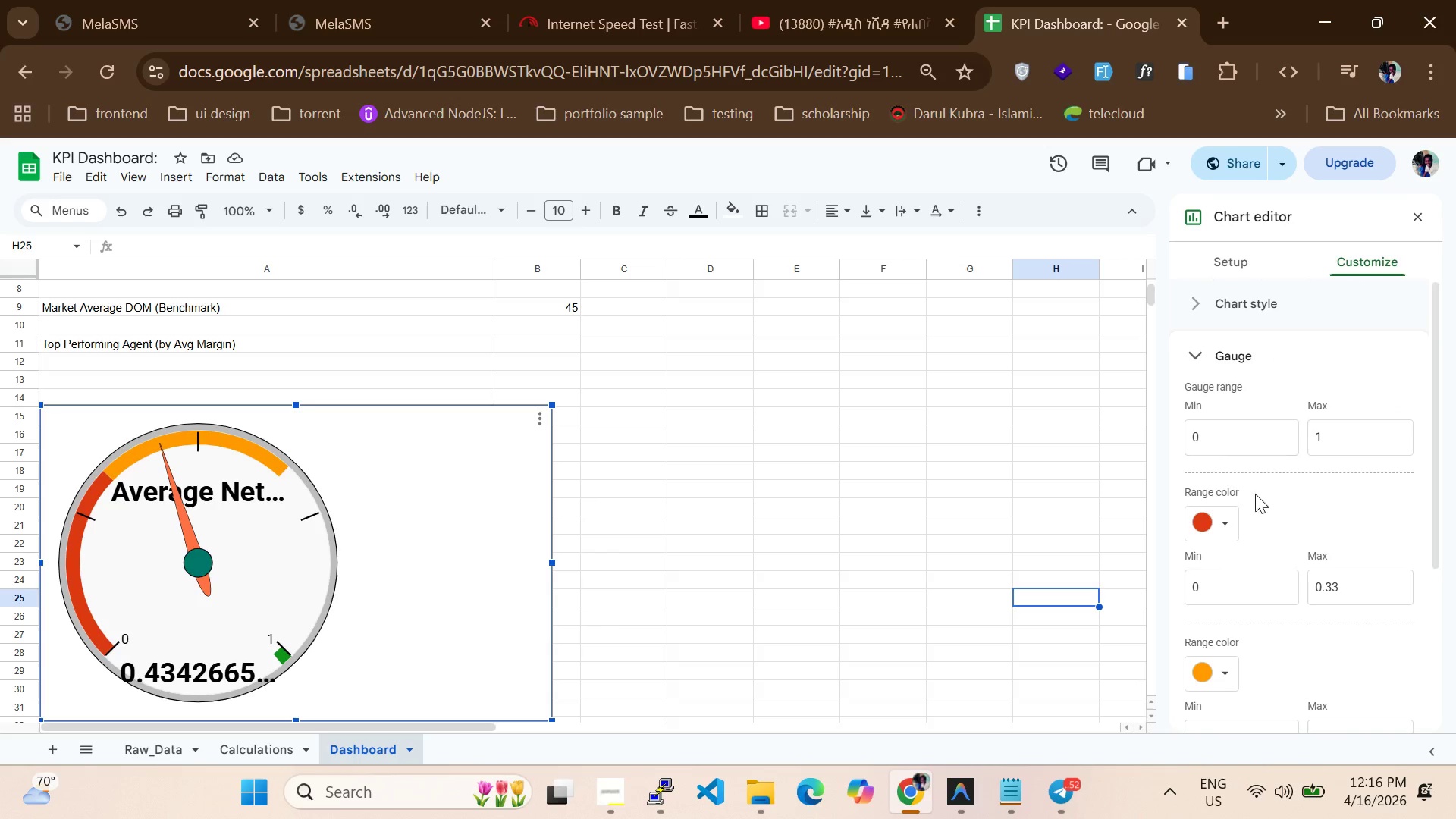 
scroll: coordinate [1255, 515], scroll_direction: down, amount: 2.0
 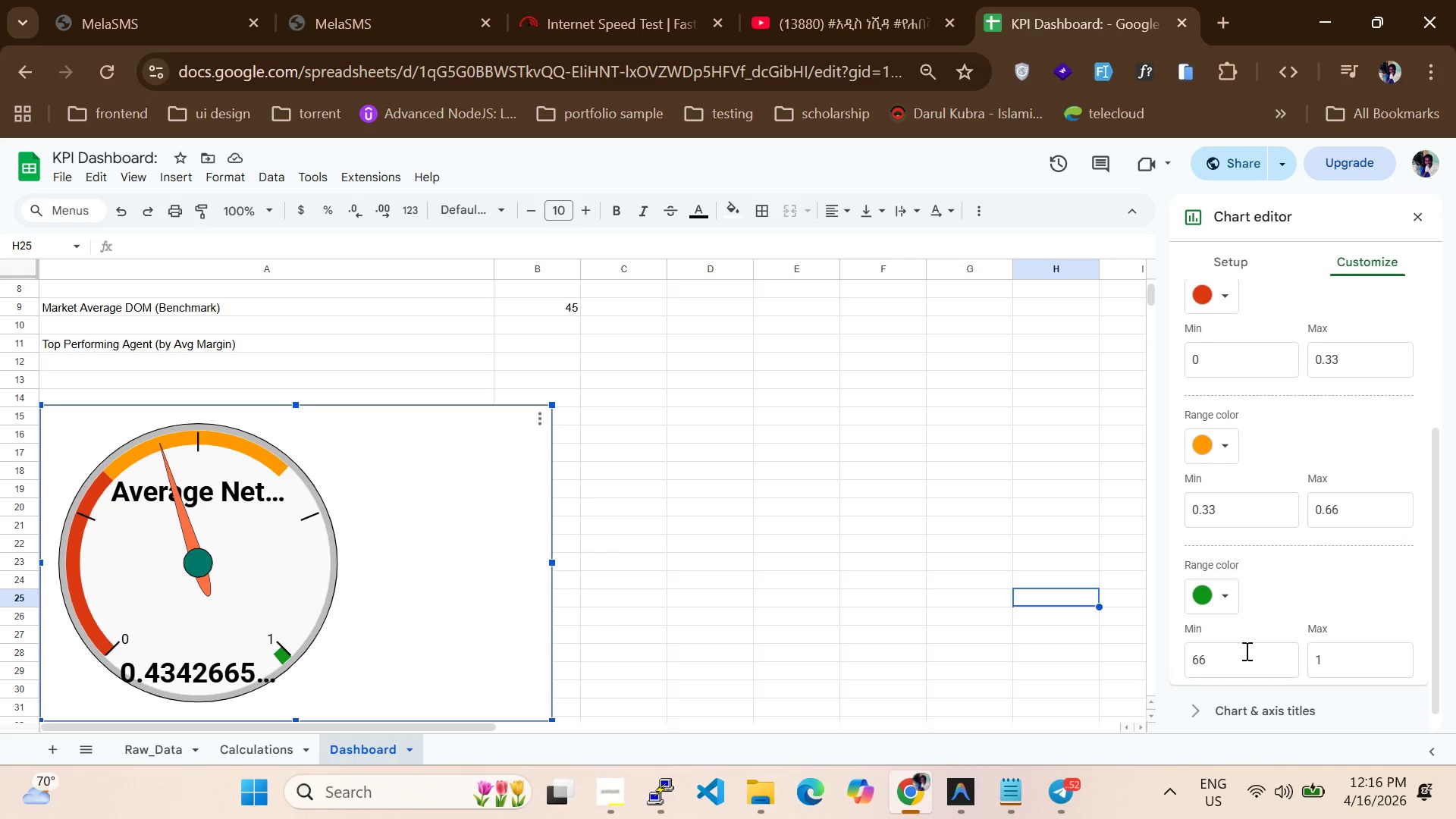 
left_click([1219, 663])
 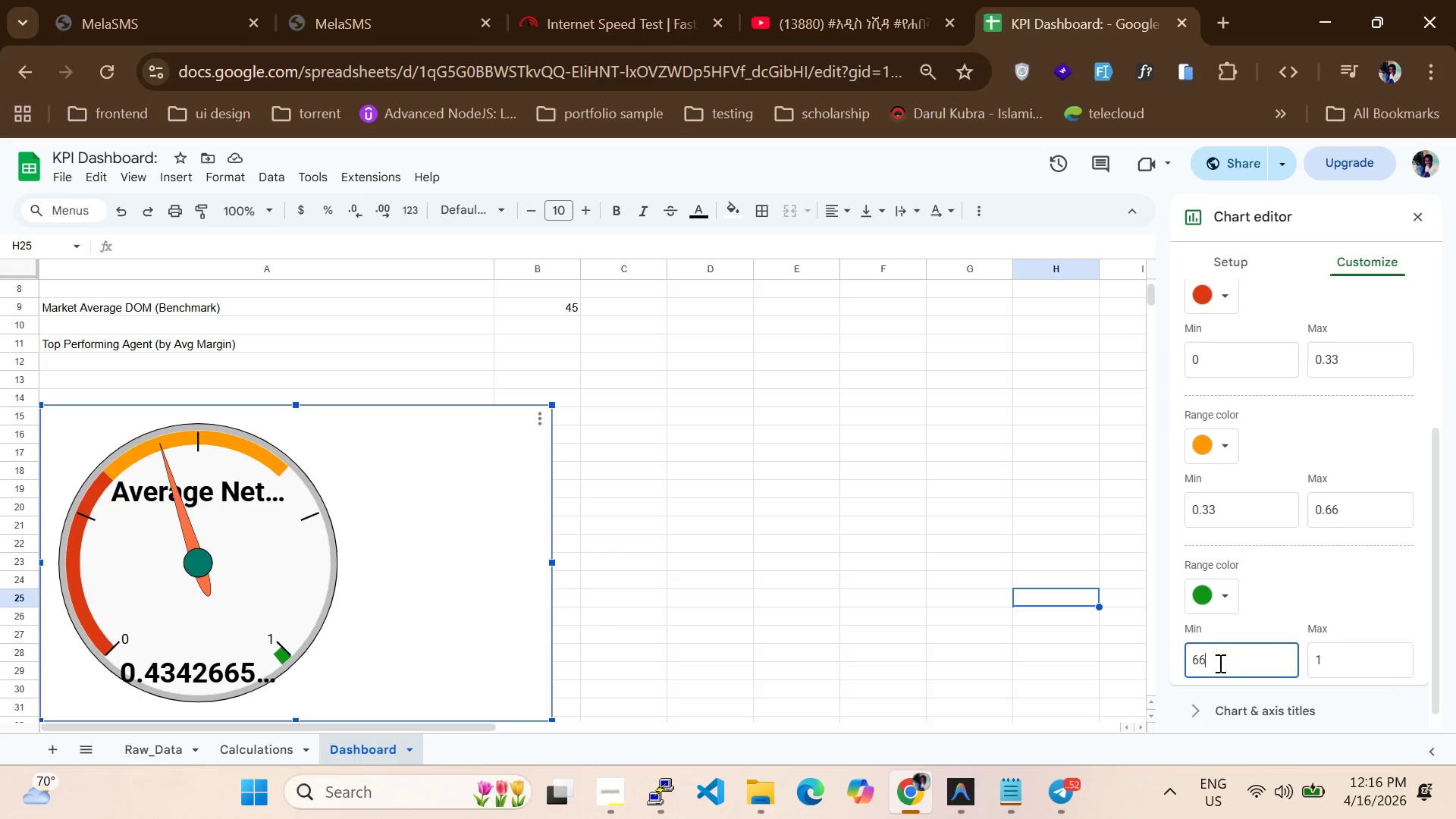 
key(Backspace)
key(Backspace)
key(Backspace)
type(0.66)
 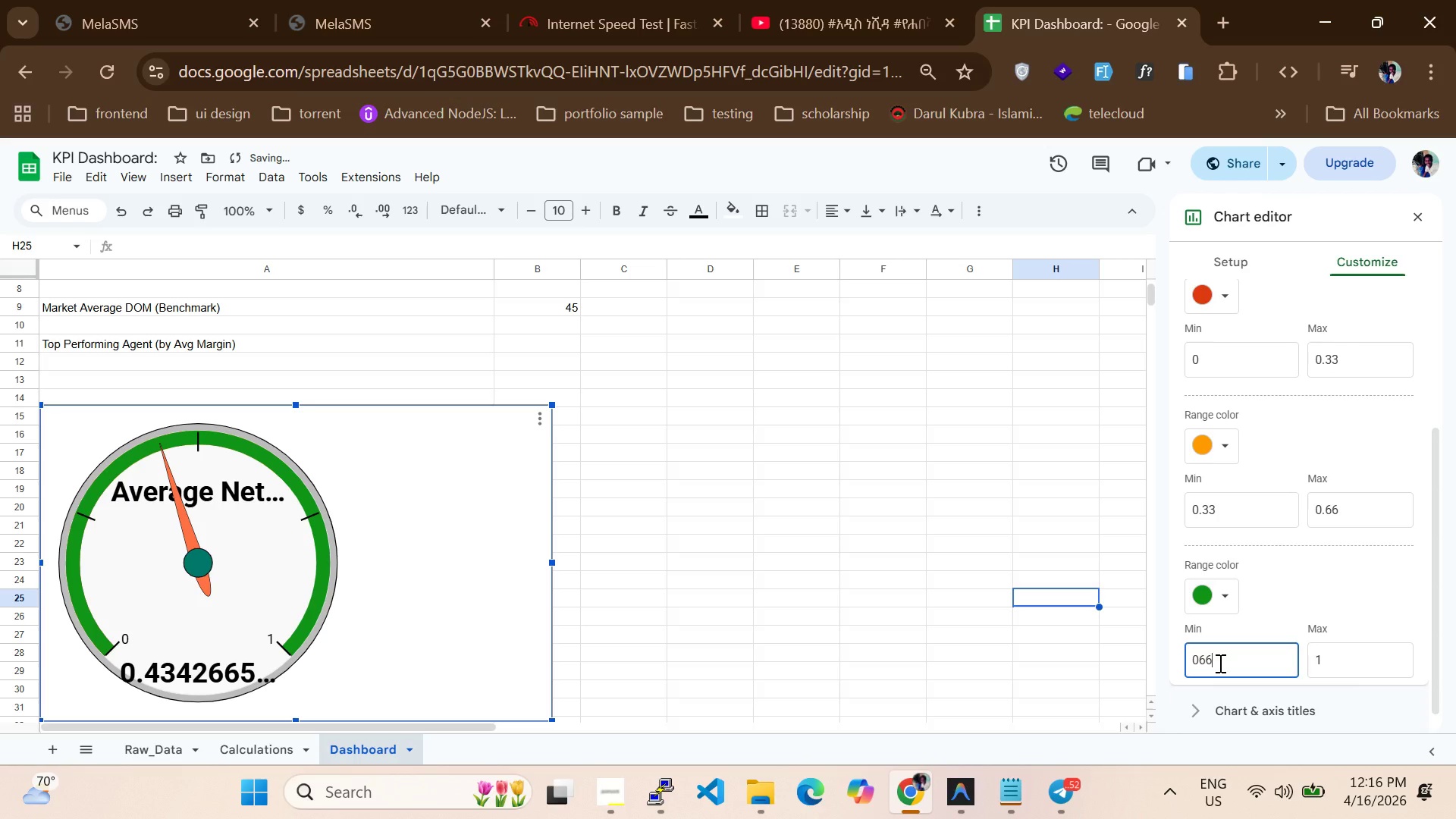 
key(Enter)
 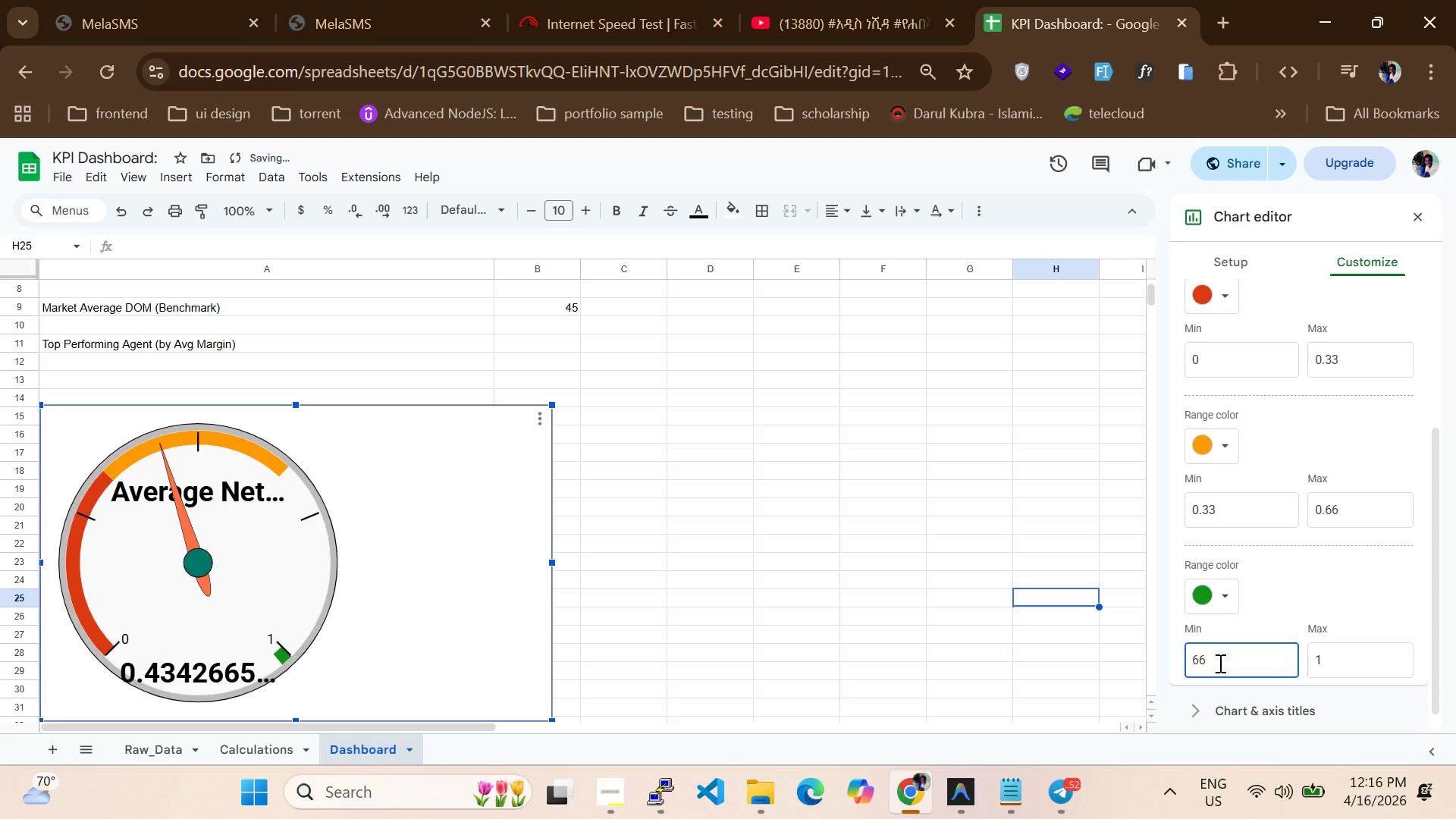 
left_click([1219, 663])
 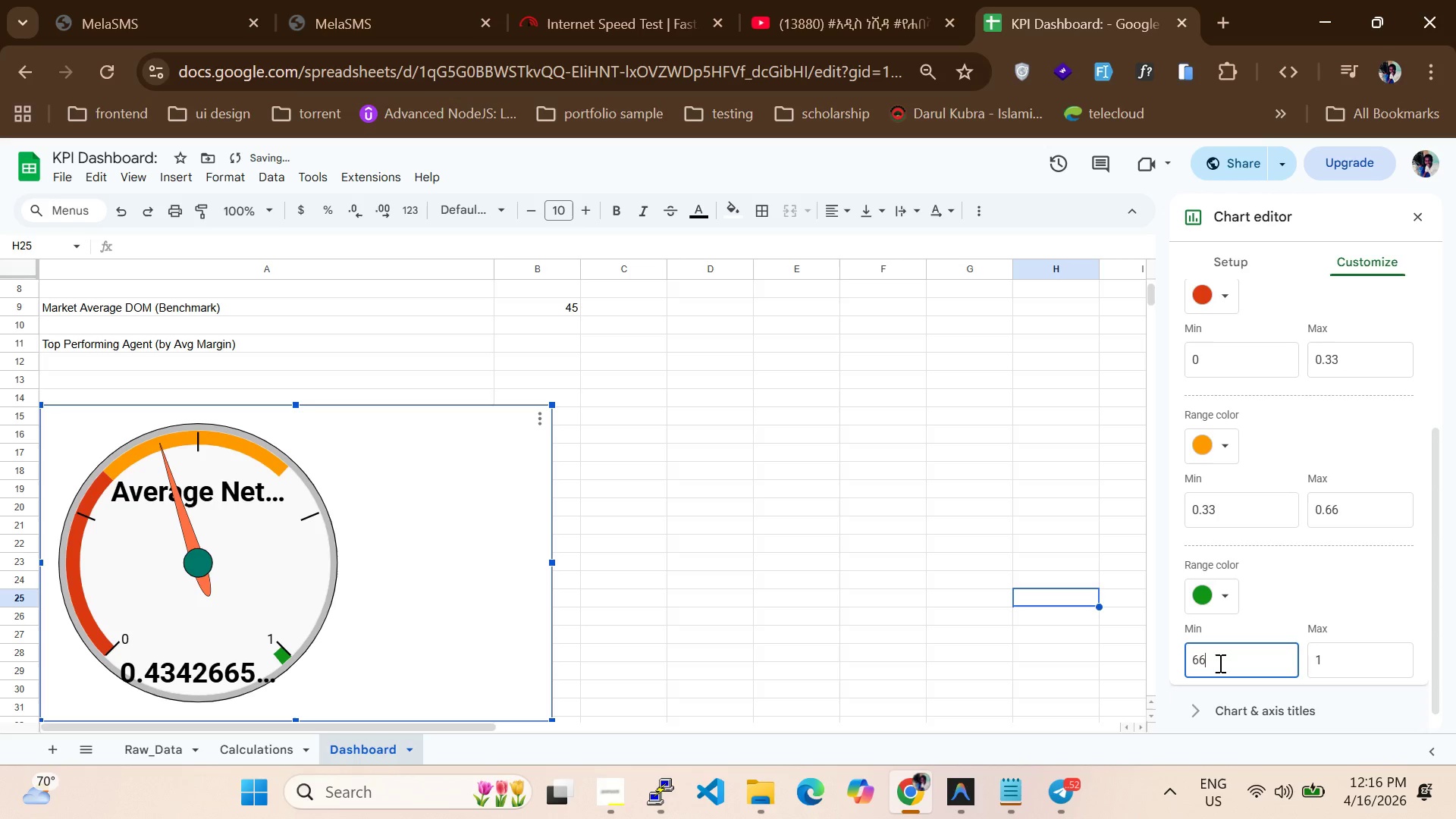 
key(ArrowLeft)
 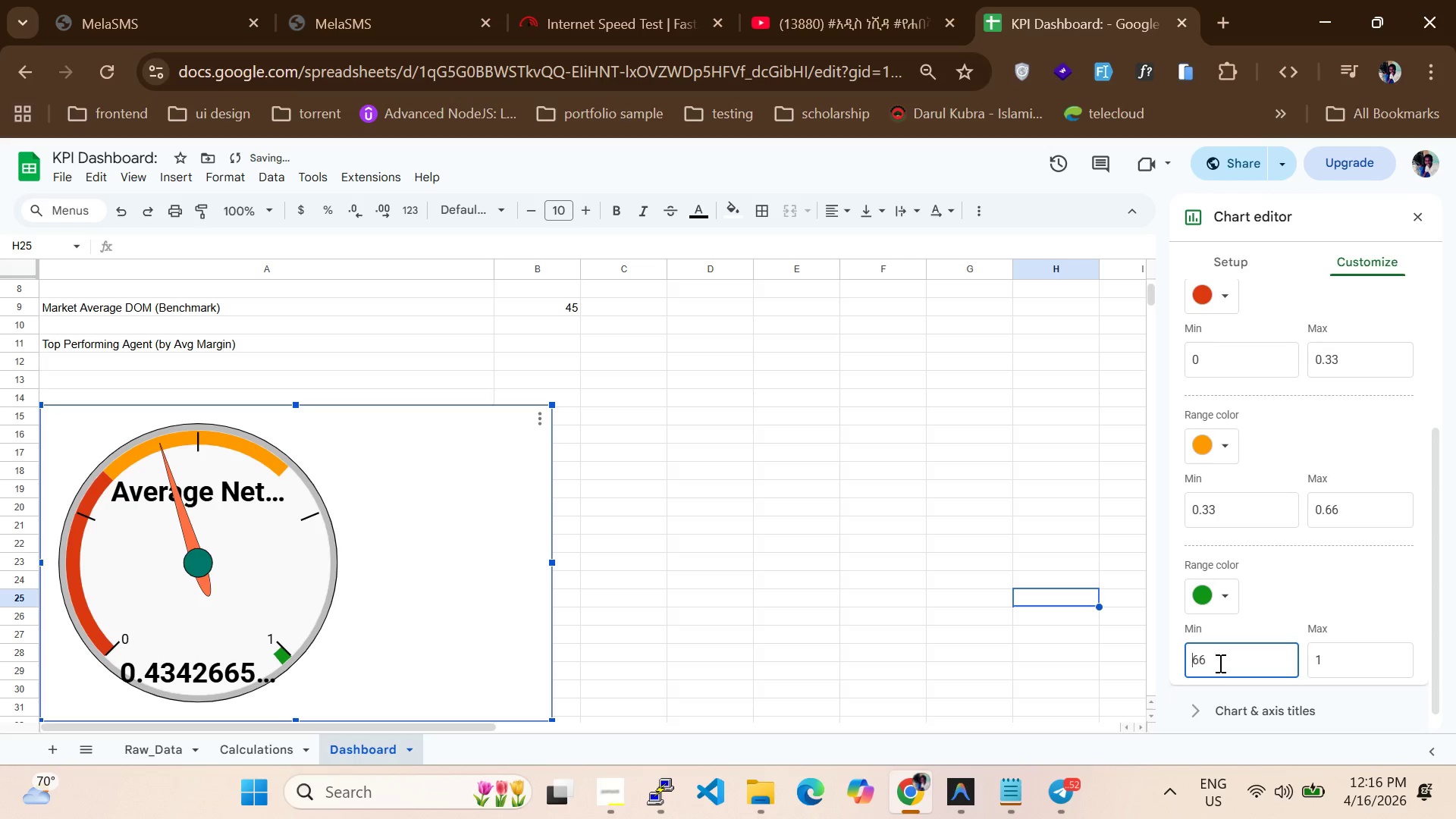 
key(ArrowLeft)
 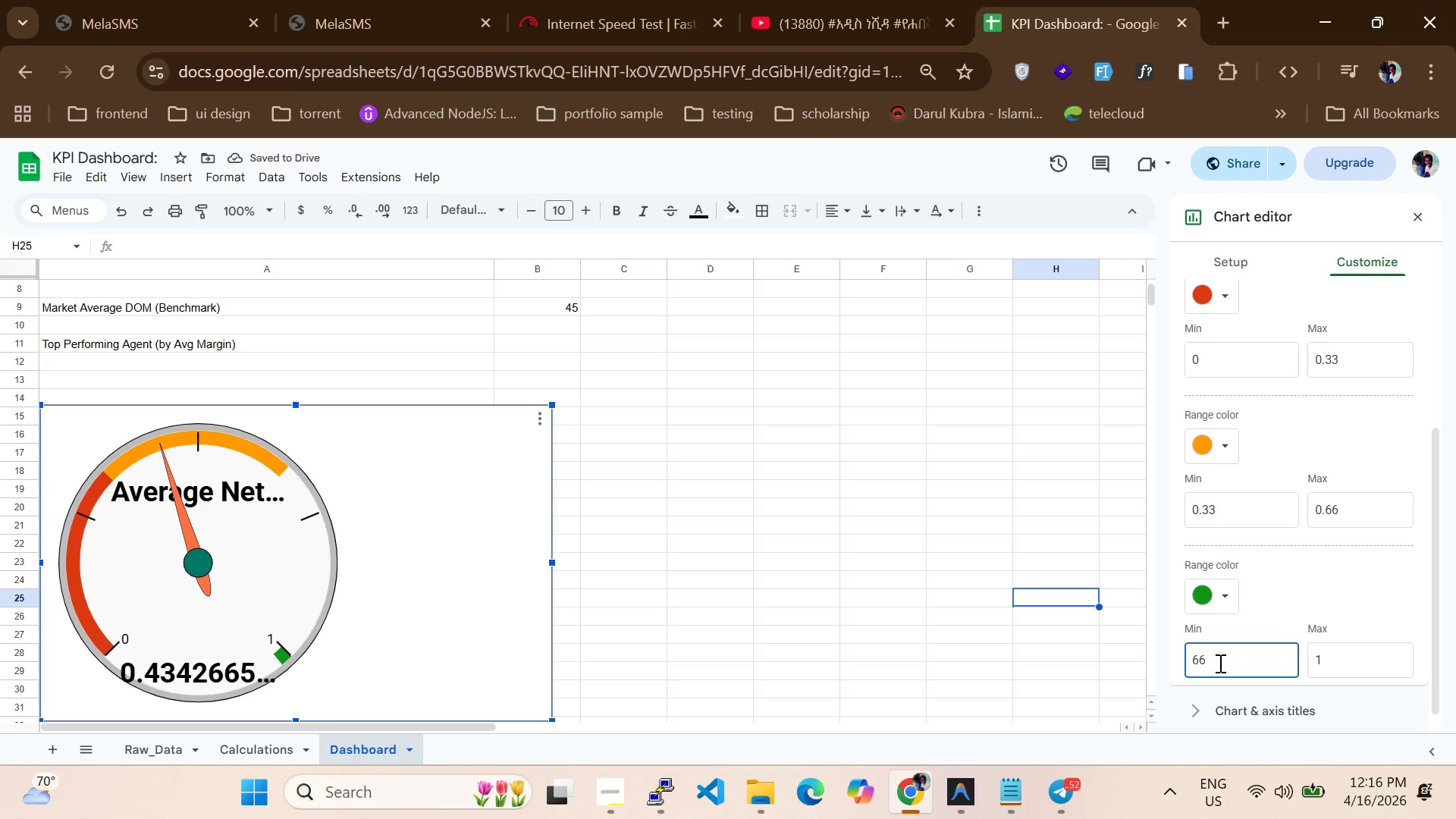 
key(0)
 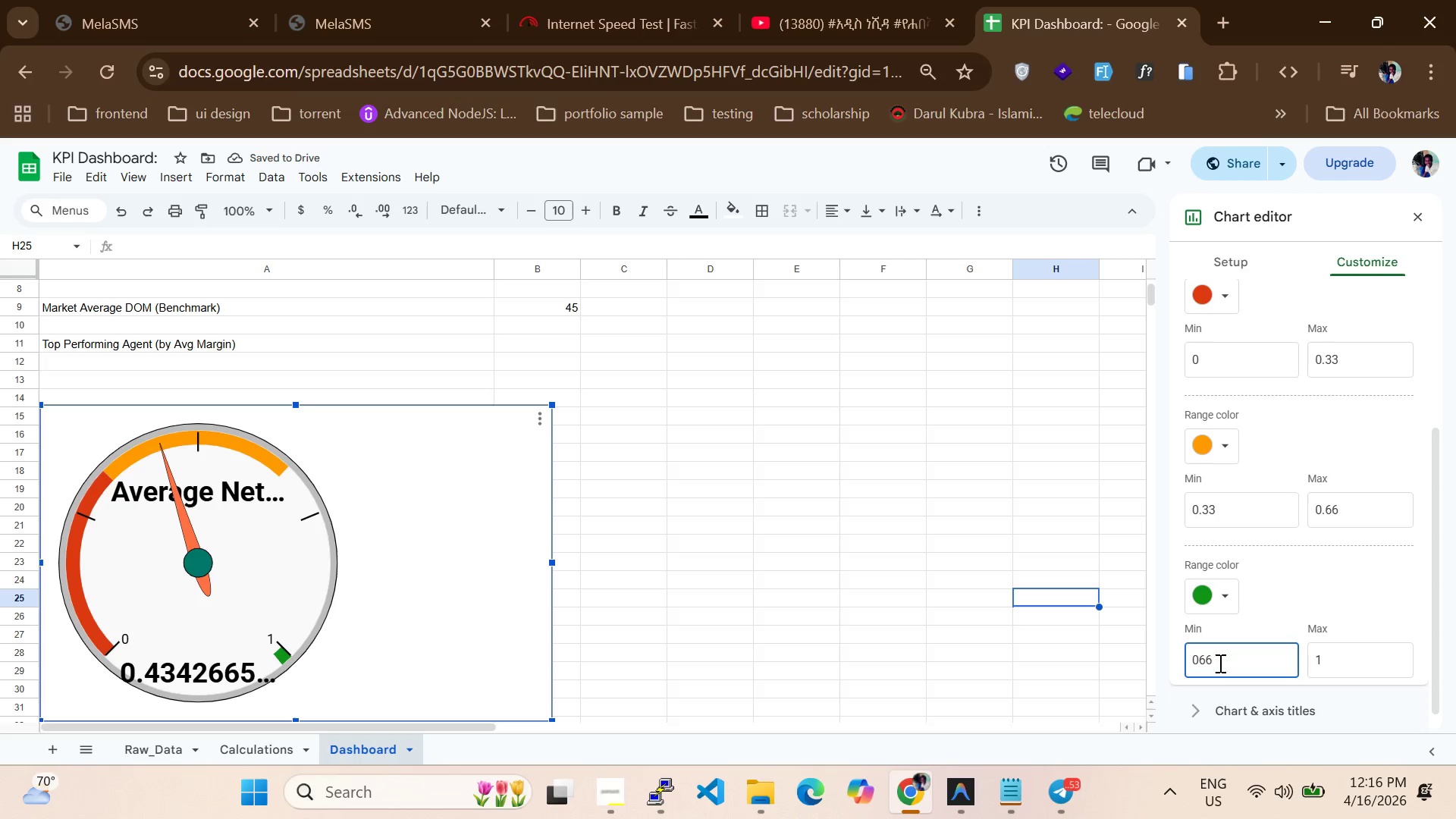 
key(Period)
 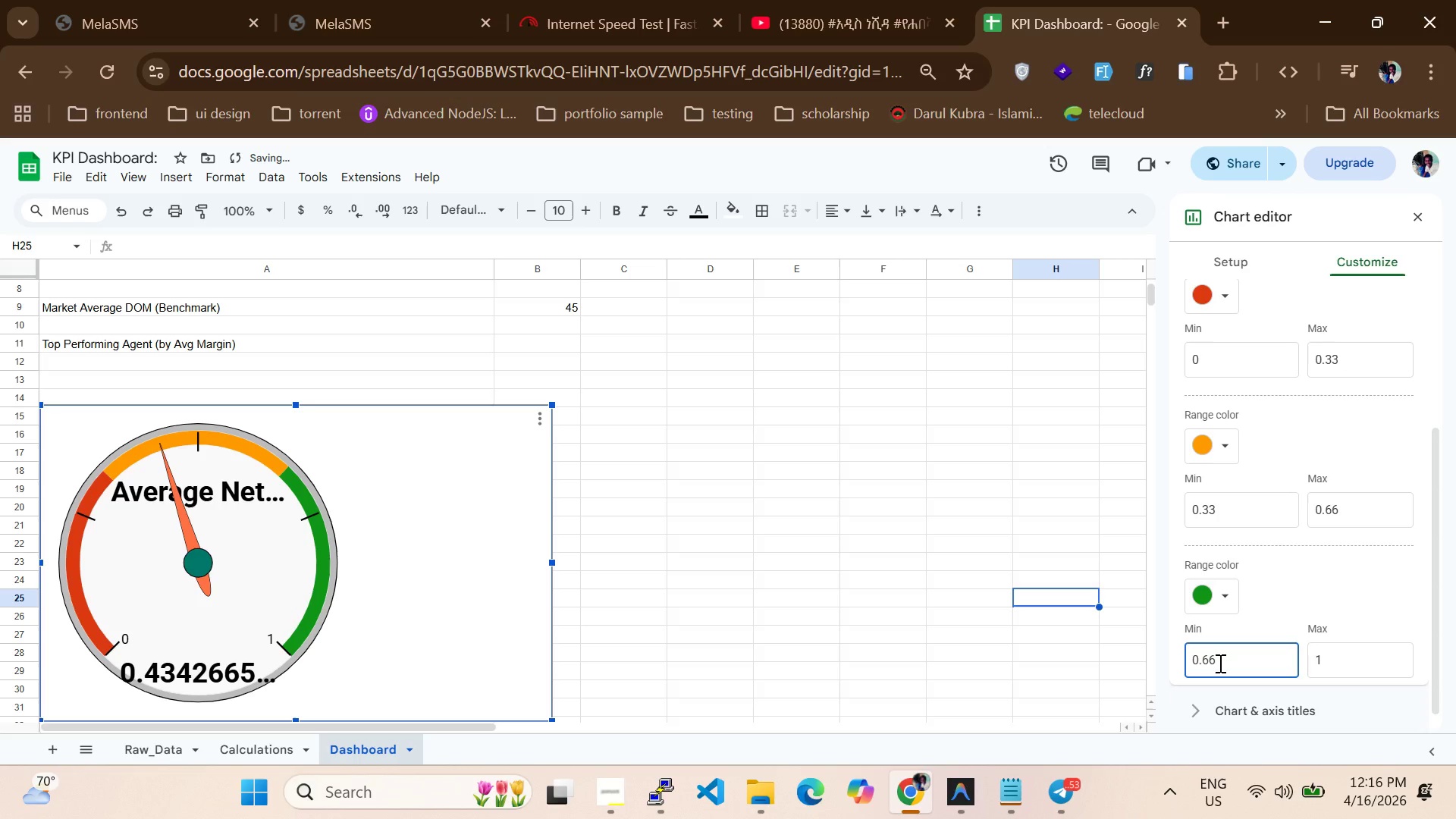 
scroll: coordinate [1349, 563], scroll_direction: down, amount: 2.0
 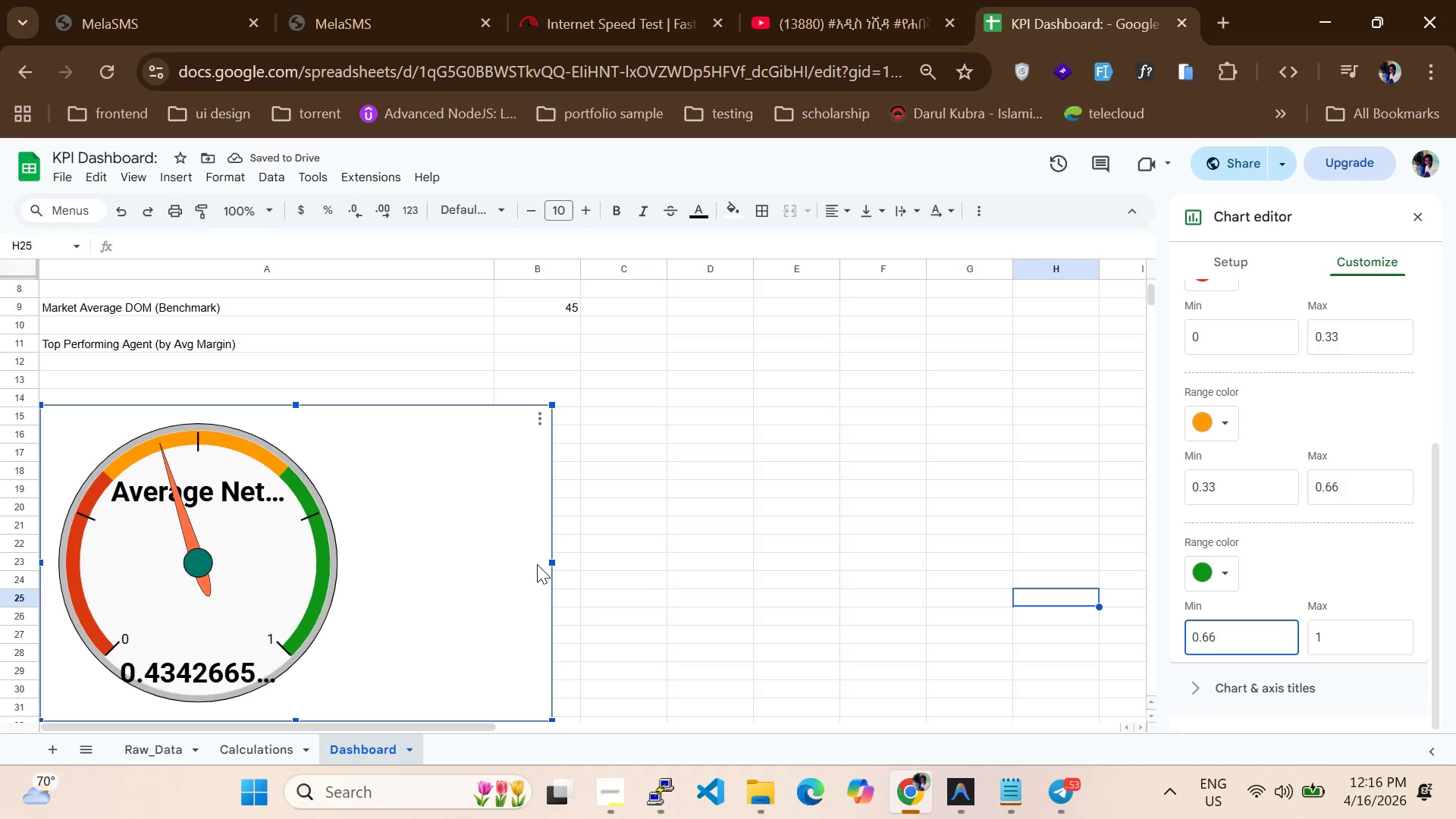 
scroll: coordinate [1244, 369], scroll_direction: up, amount: 5.0
 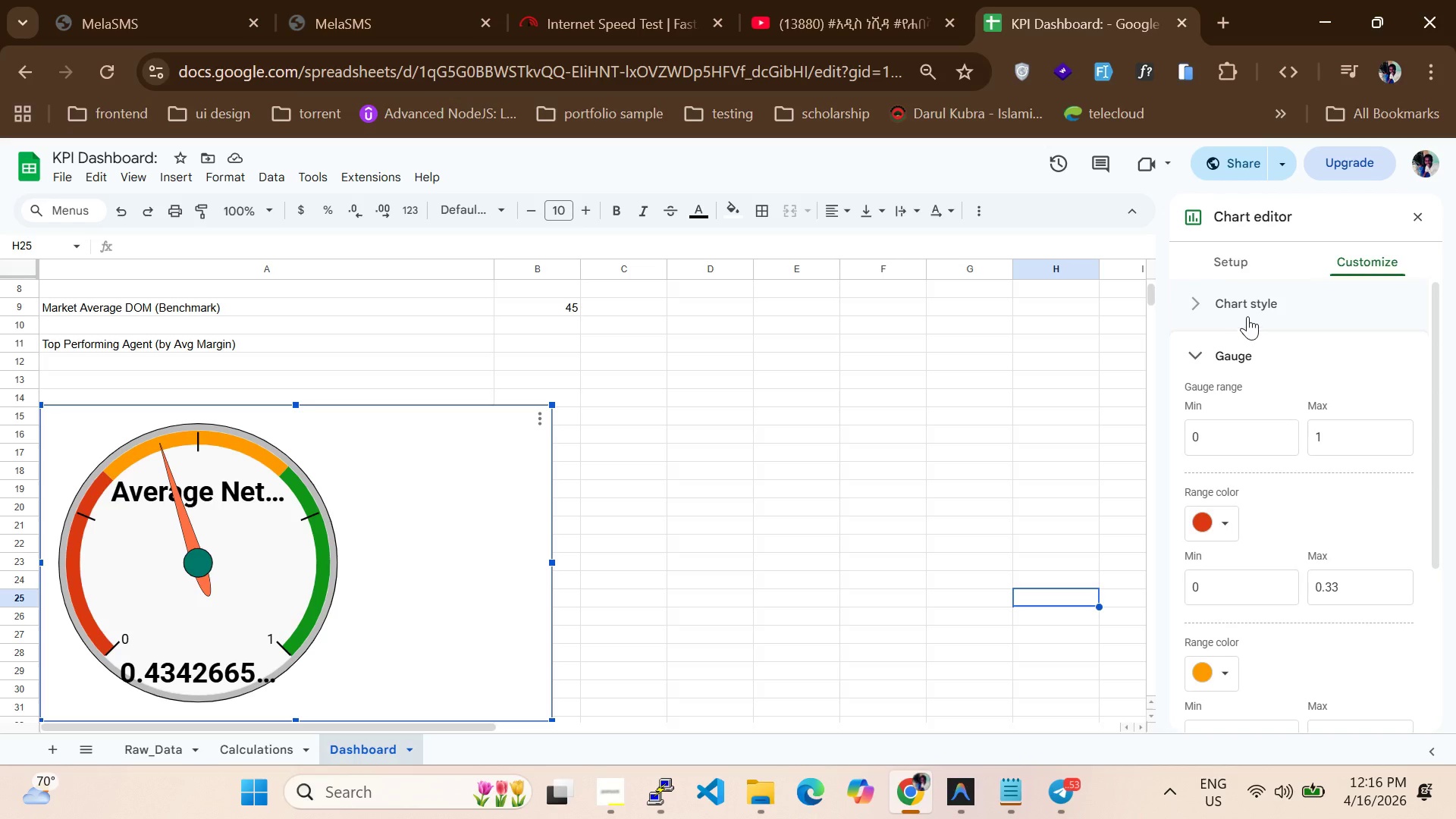 
left_click([1247, 316])
 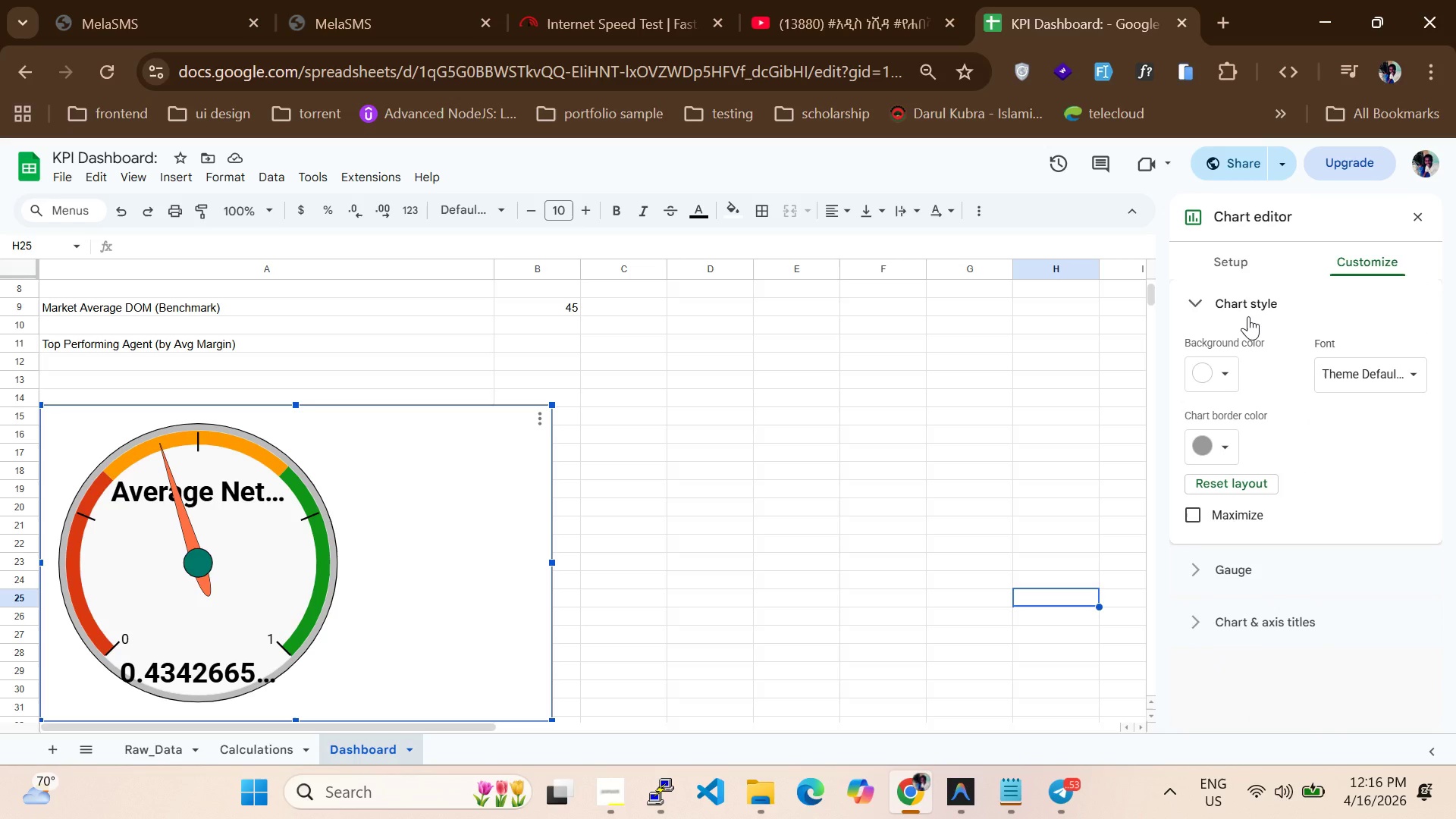 
left_click([1248, 316])
 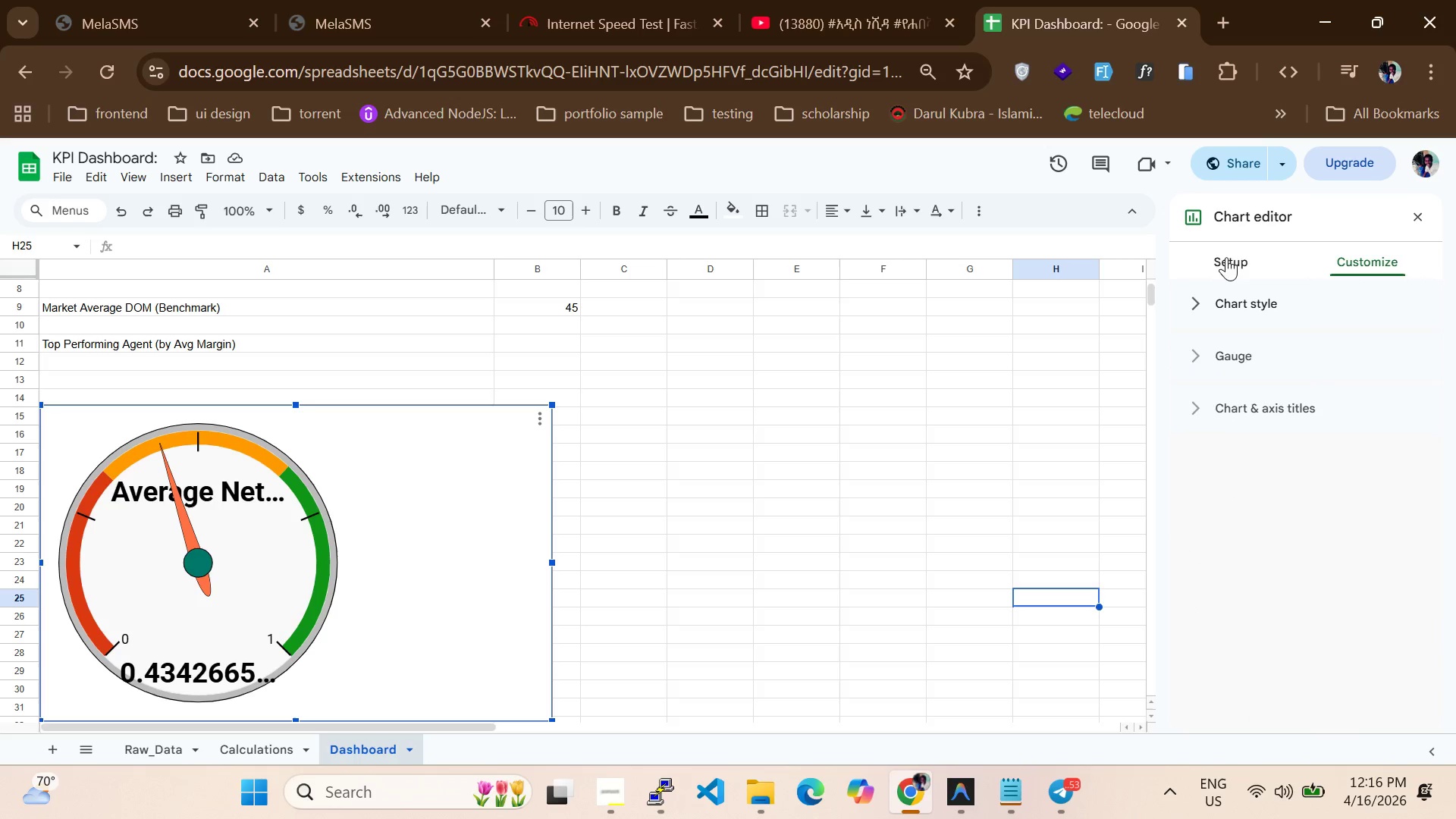 
left_click([1226, 252])
 